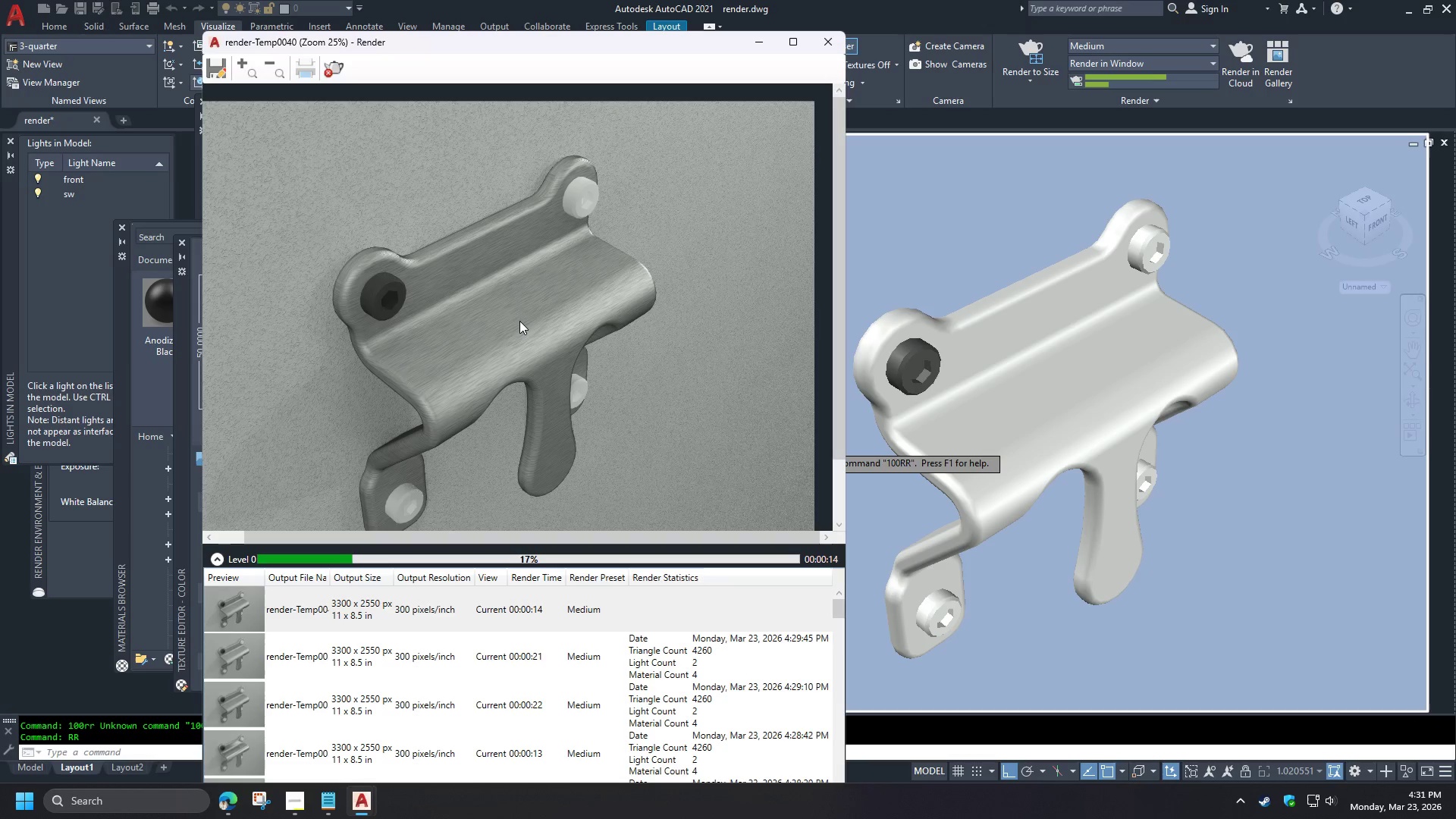 
key(Escape)
 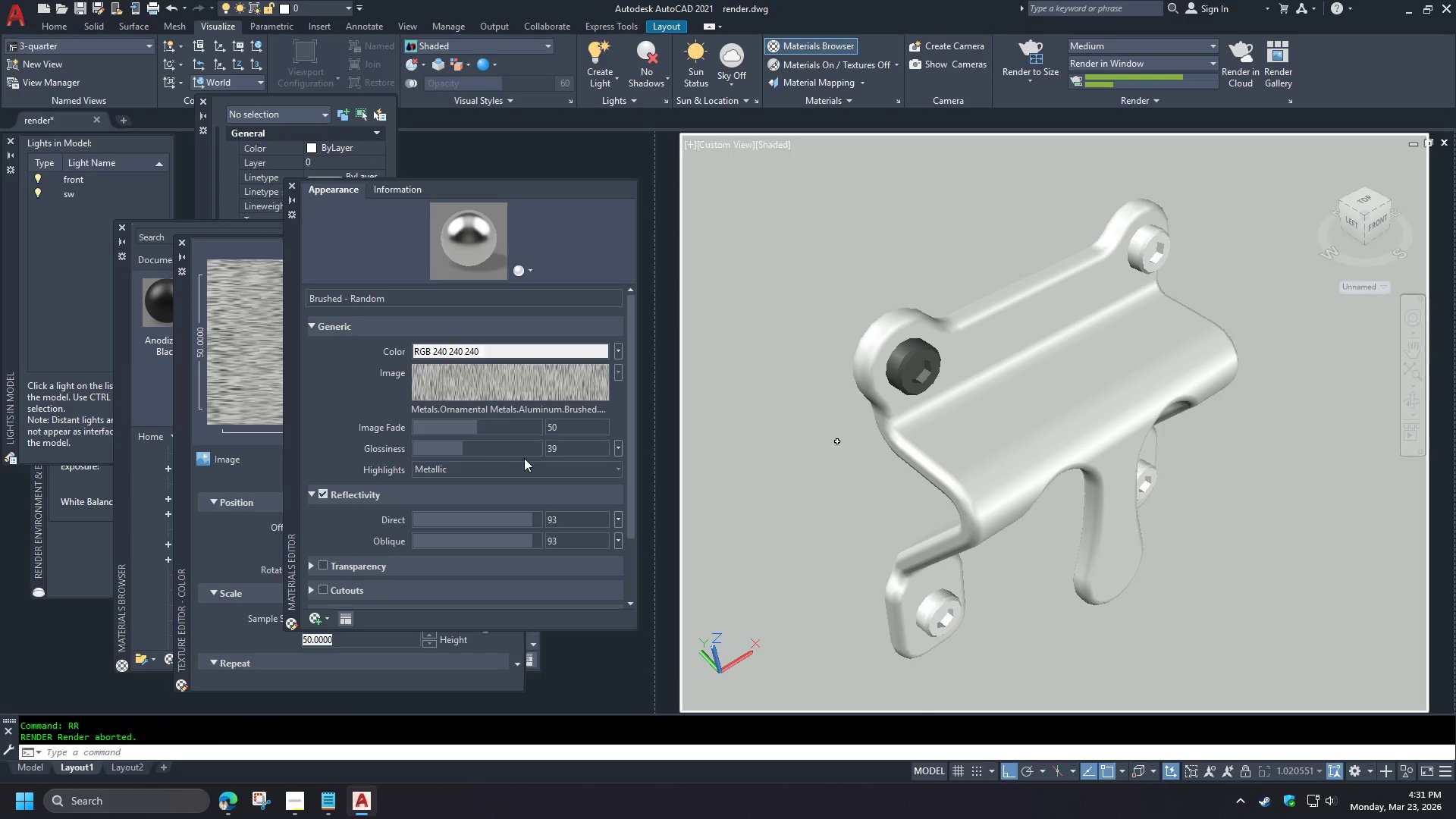 
scroll: coordinate [519, 321], scroll_direction: down, amount: 1.0
 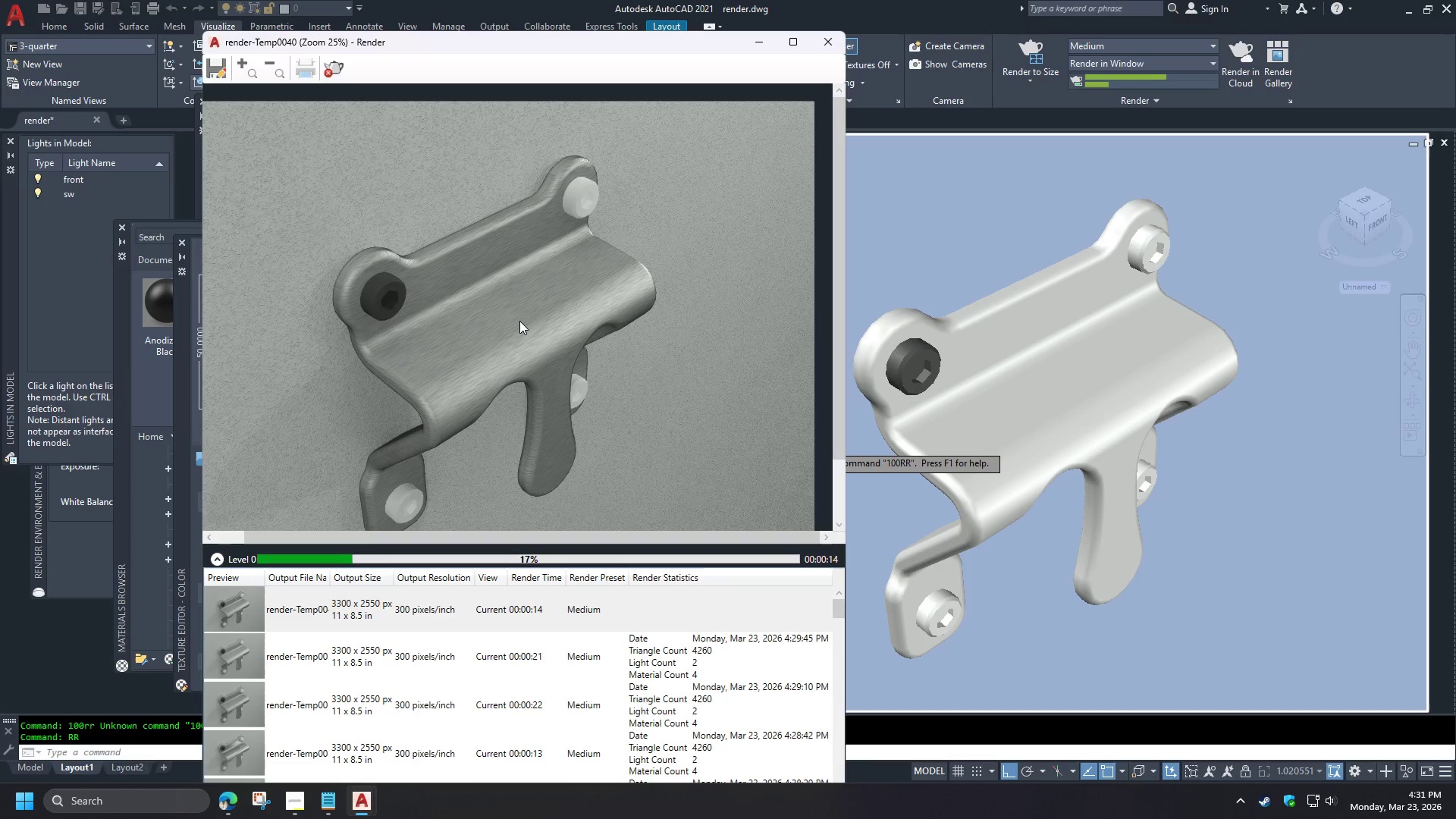 
left_click([563, 450])
 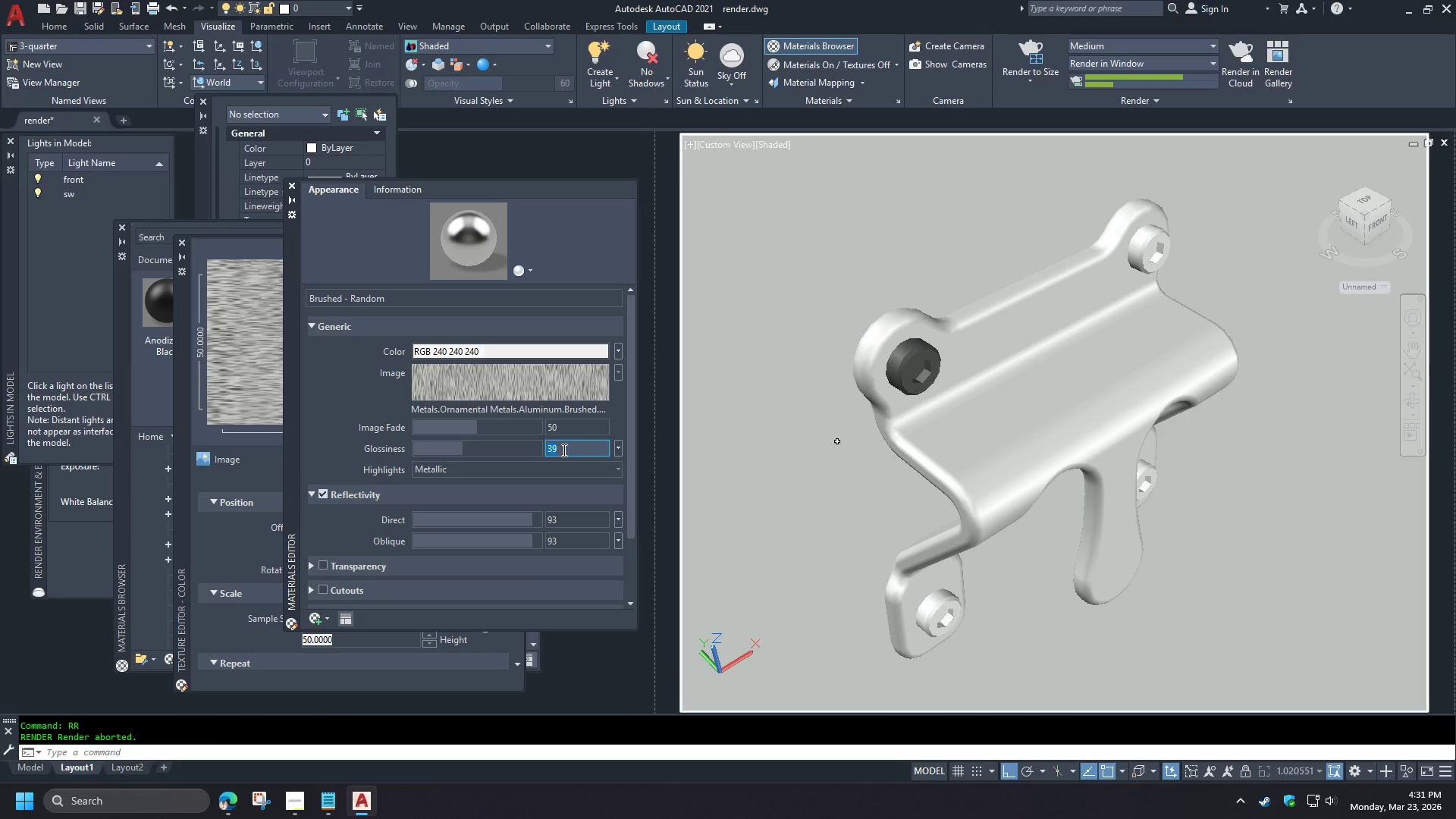 
key(Numpad4)
 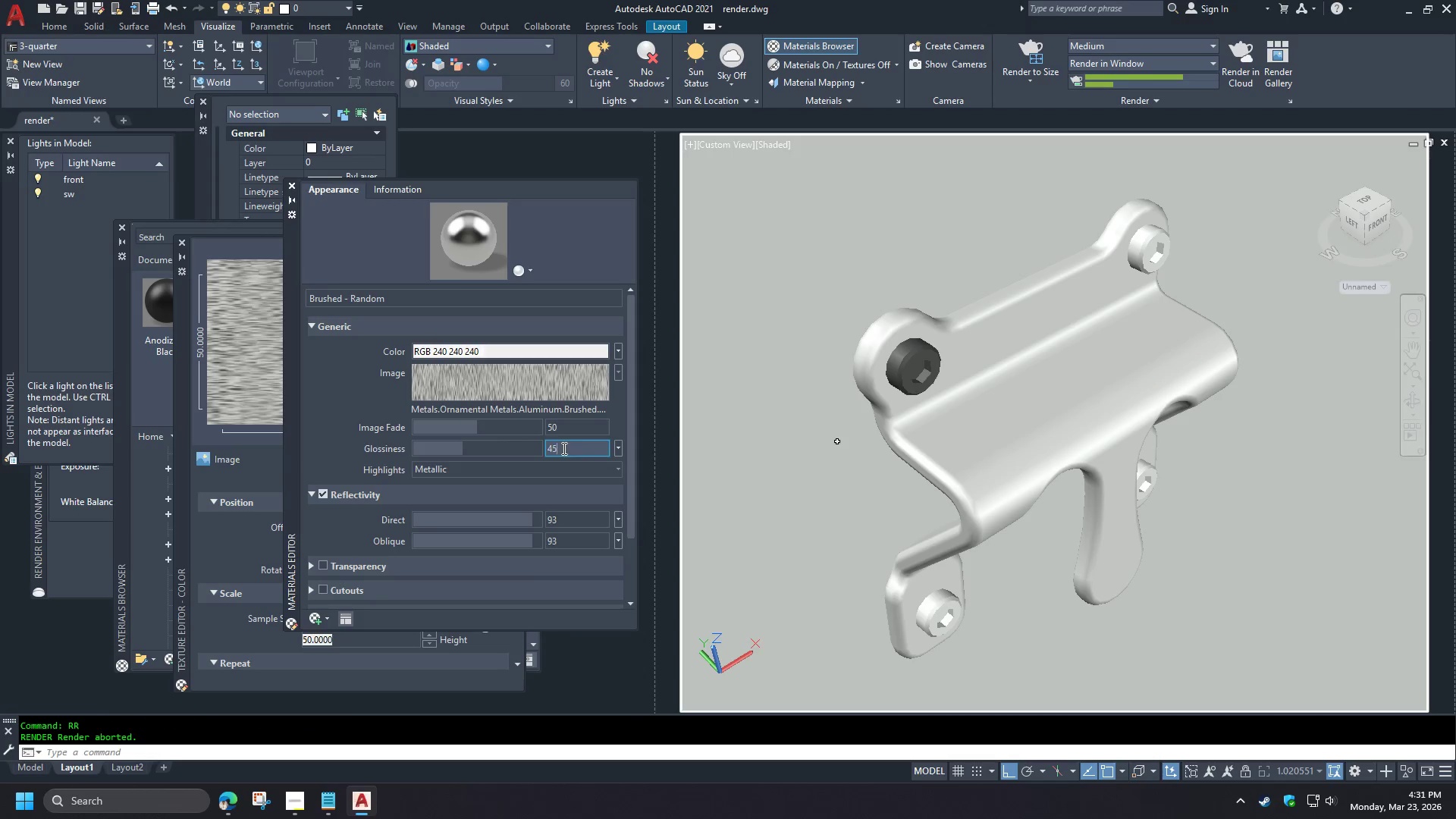 
key(Numpad5)
 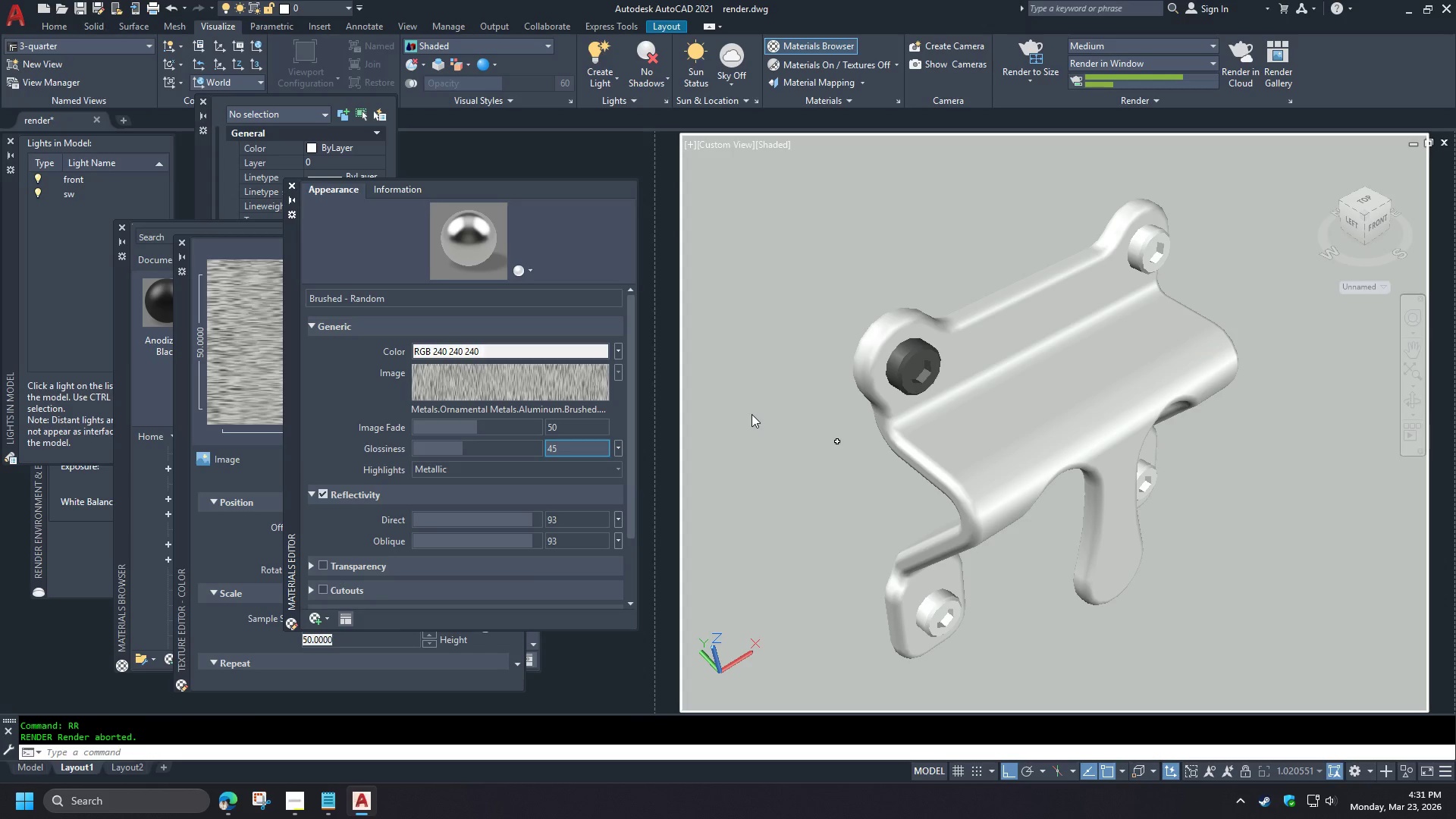 
left_click([752, 414])
 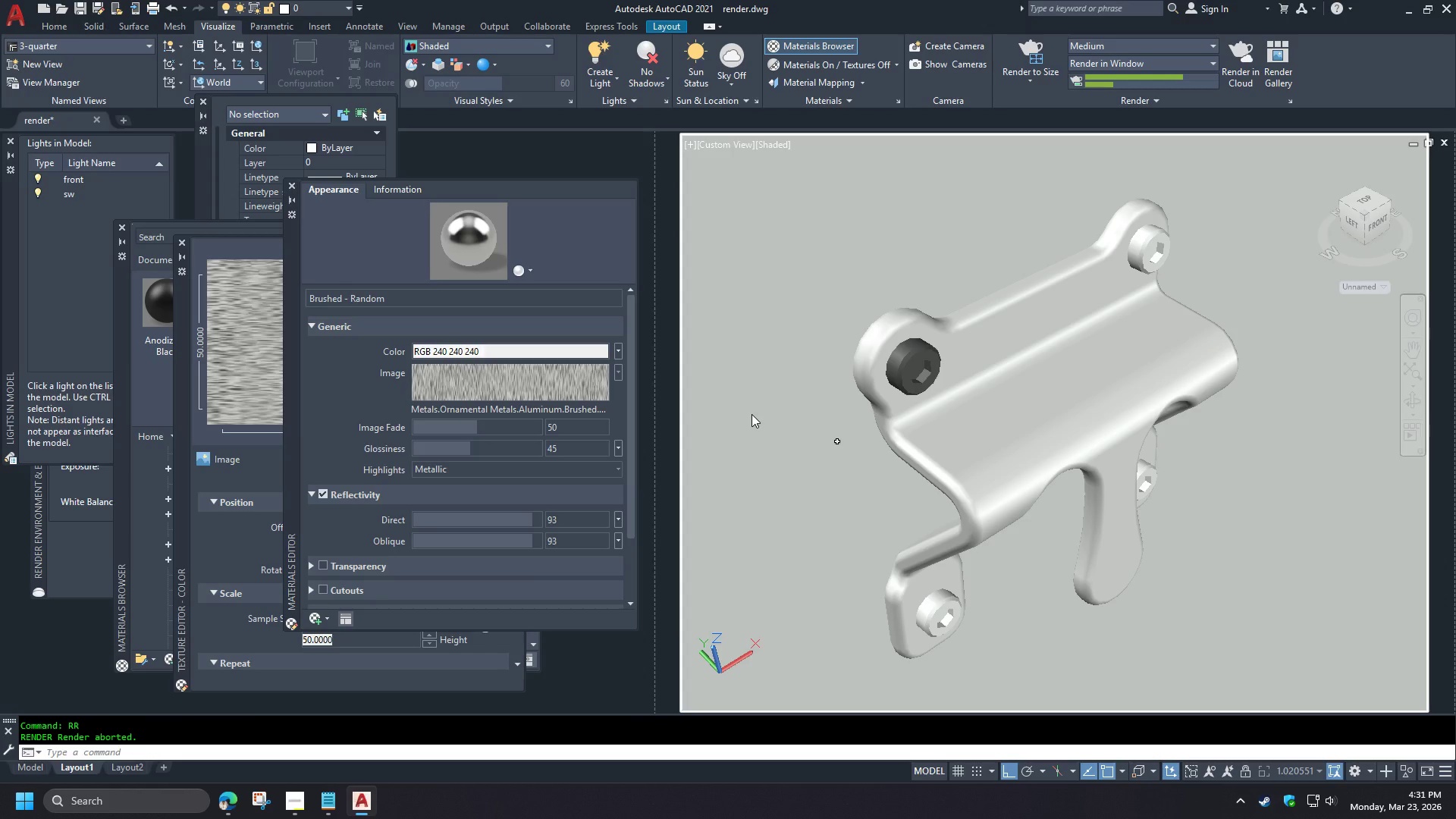 
wait(26.44)
 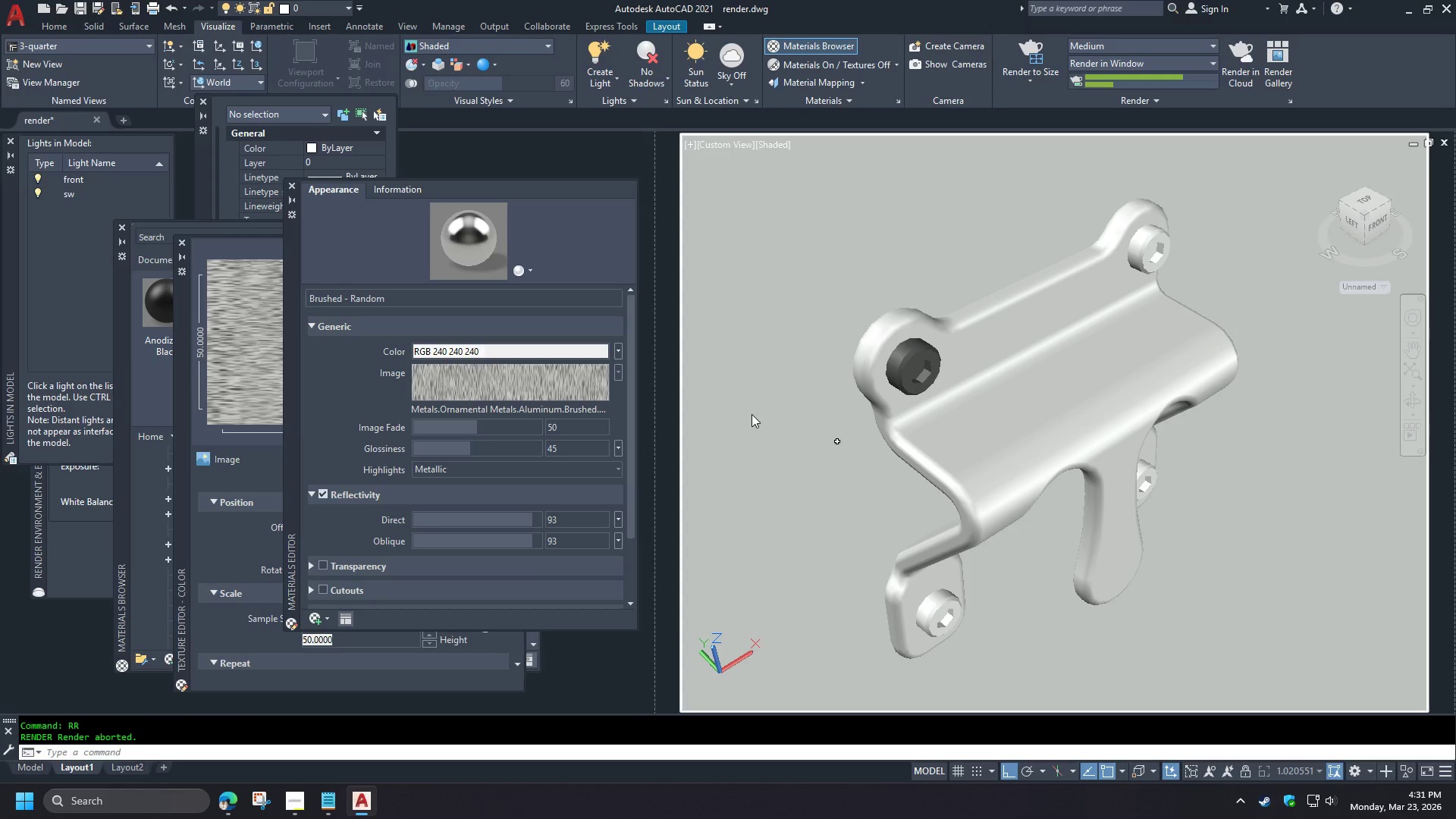 
type(rr )
 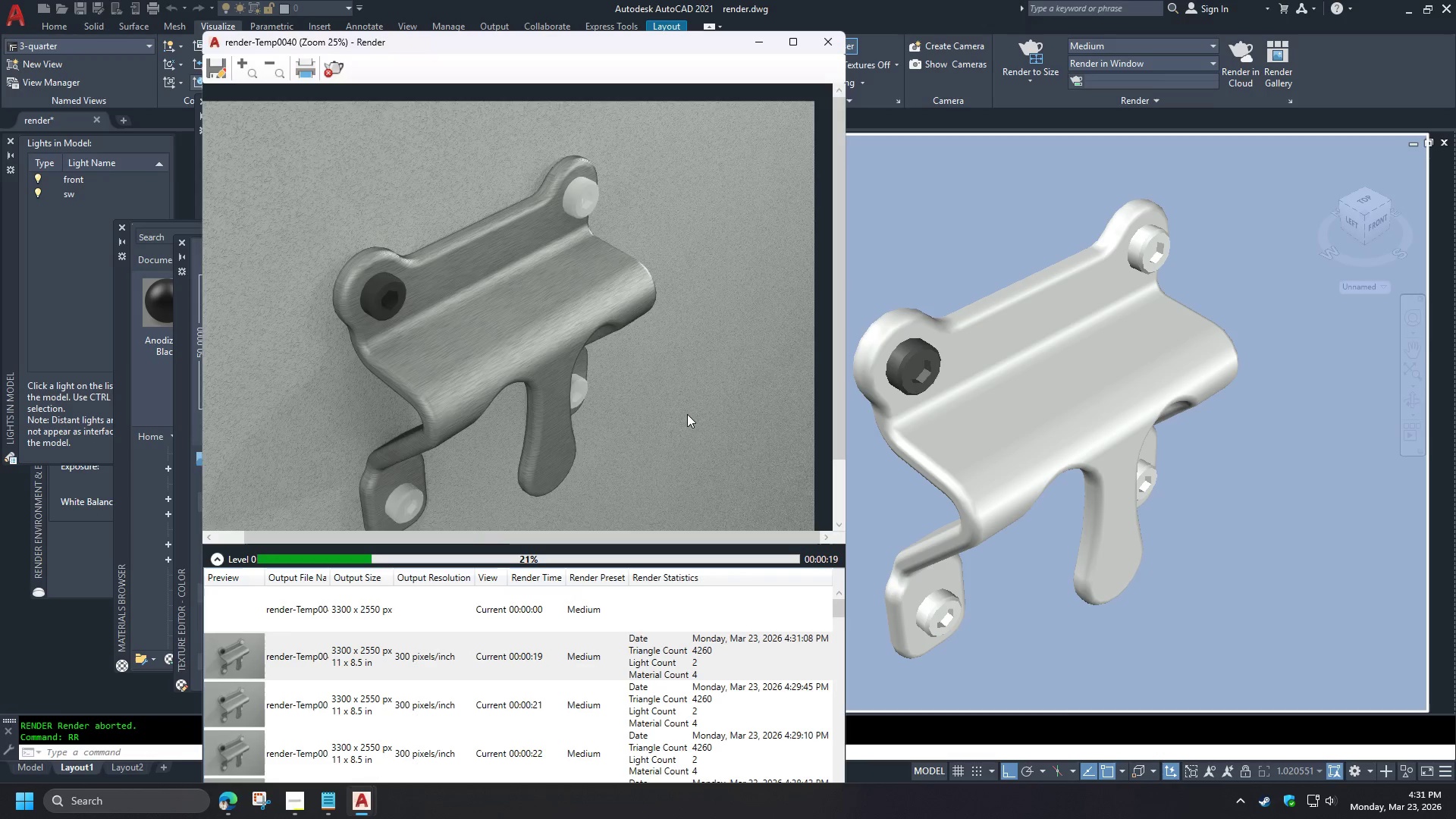 
wait(5.8)
 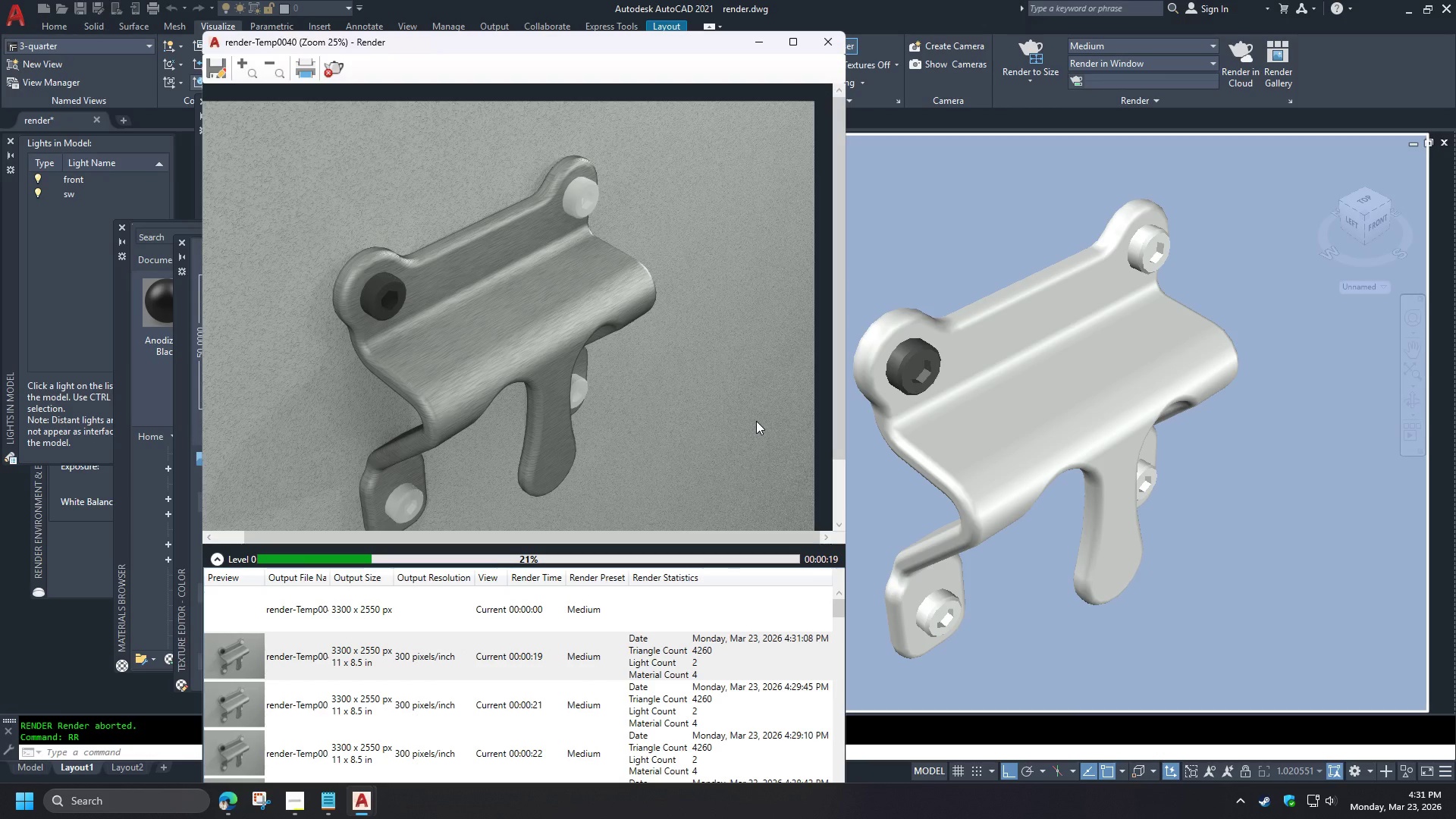 
scroll: coordinate [519, 285], scroll_direction: up, amount: 2.0
 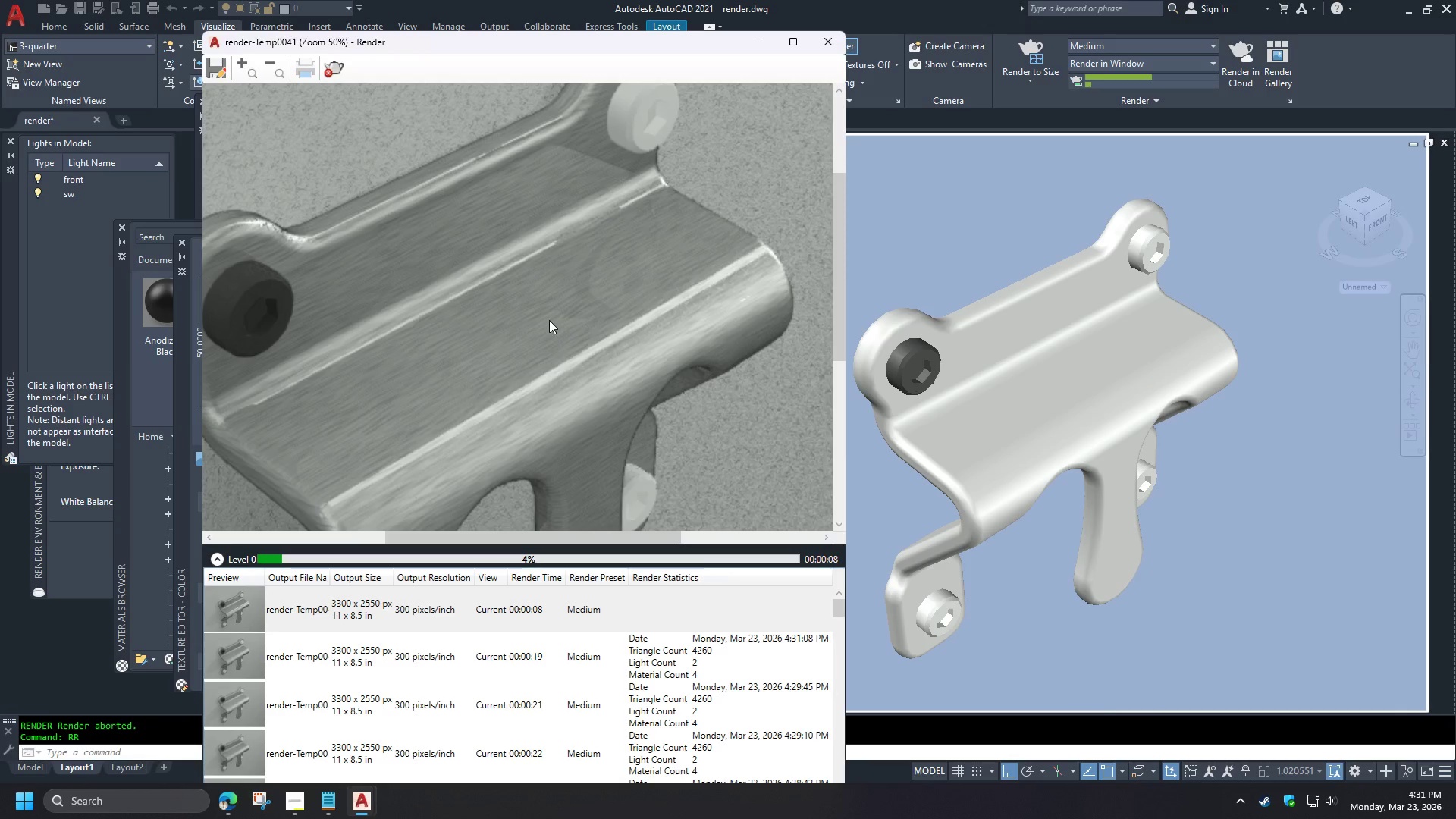 
wait(13.3)
 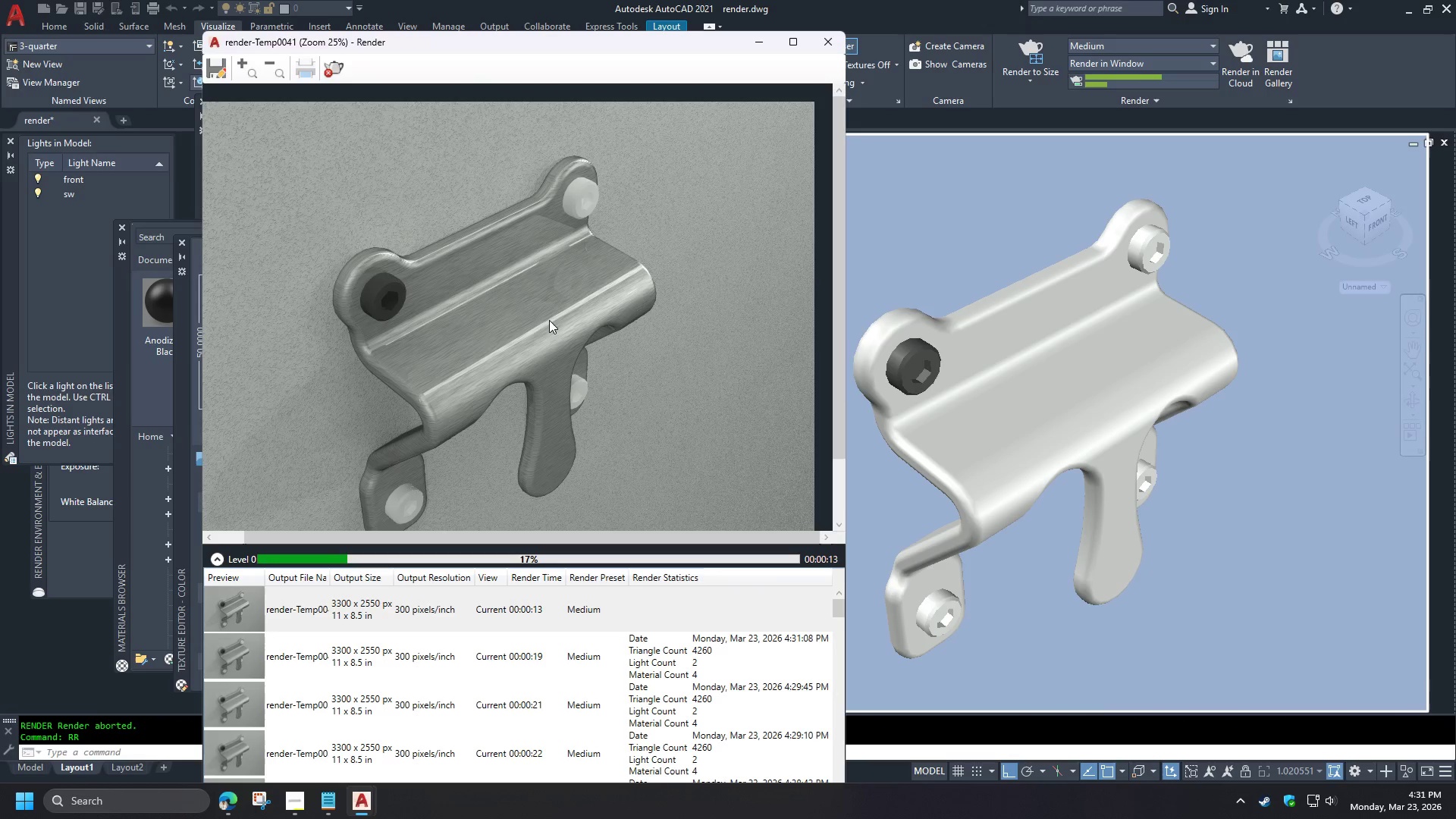 
key(Escape)
 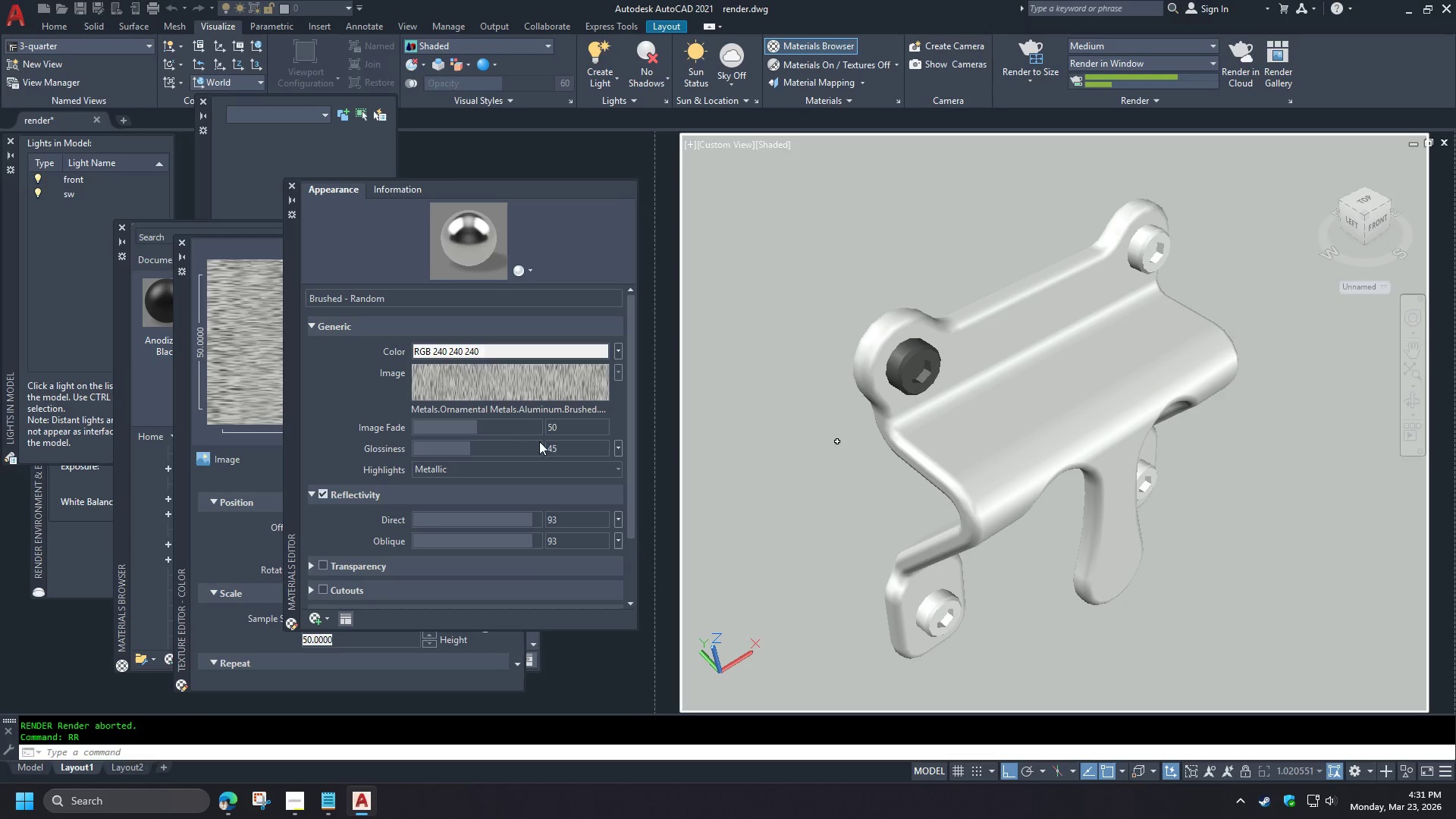 
left_click([559, 447])
 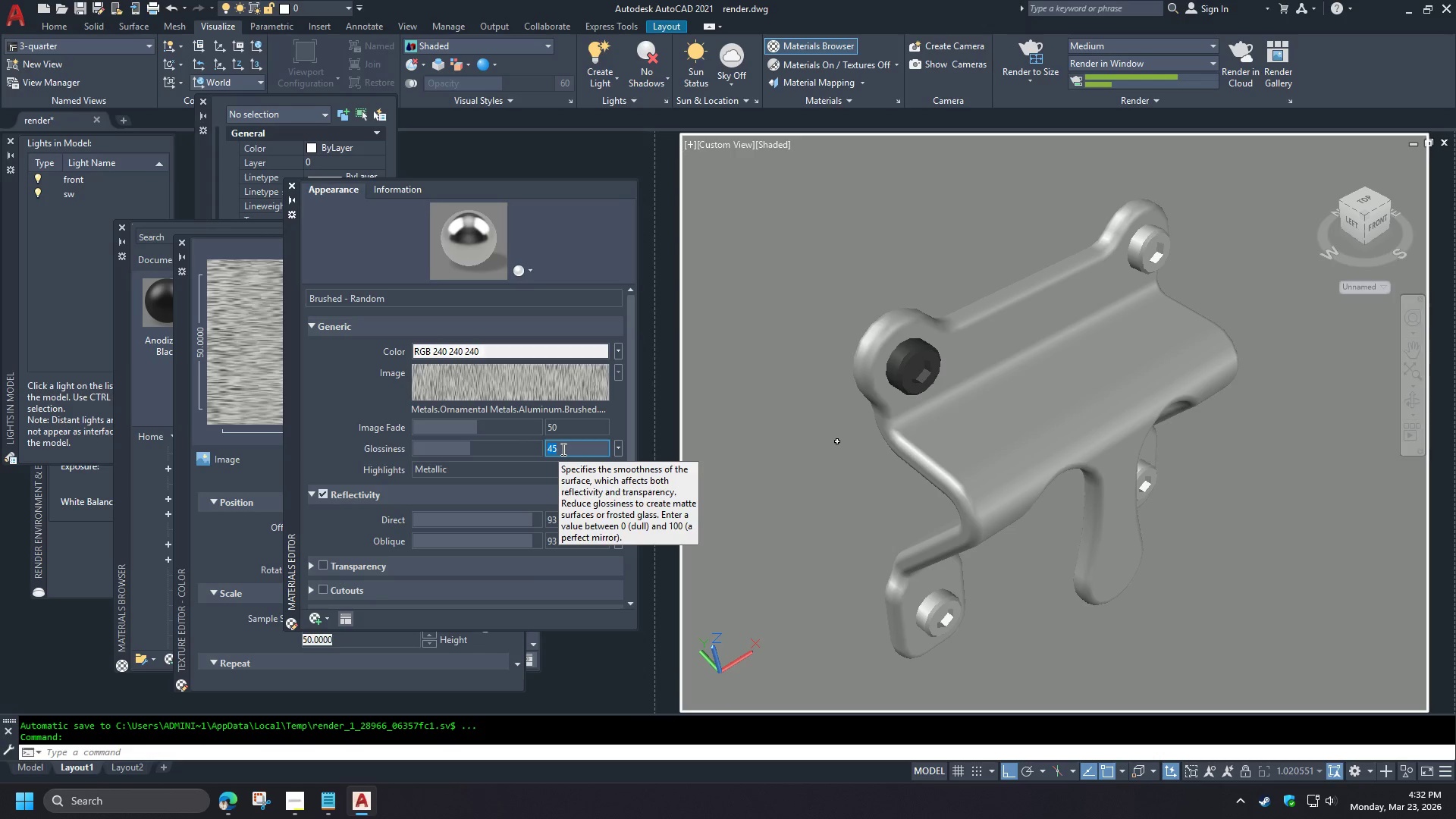 
scroll: coordinate [549, 320], scroll_direction: down, amount: 1.0
 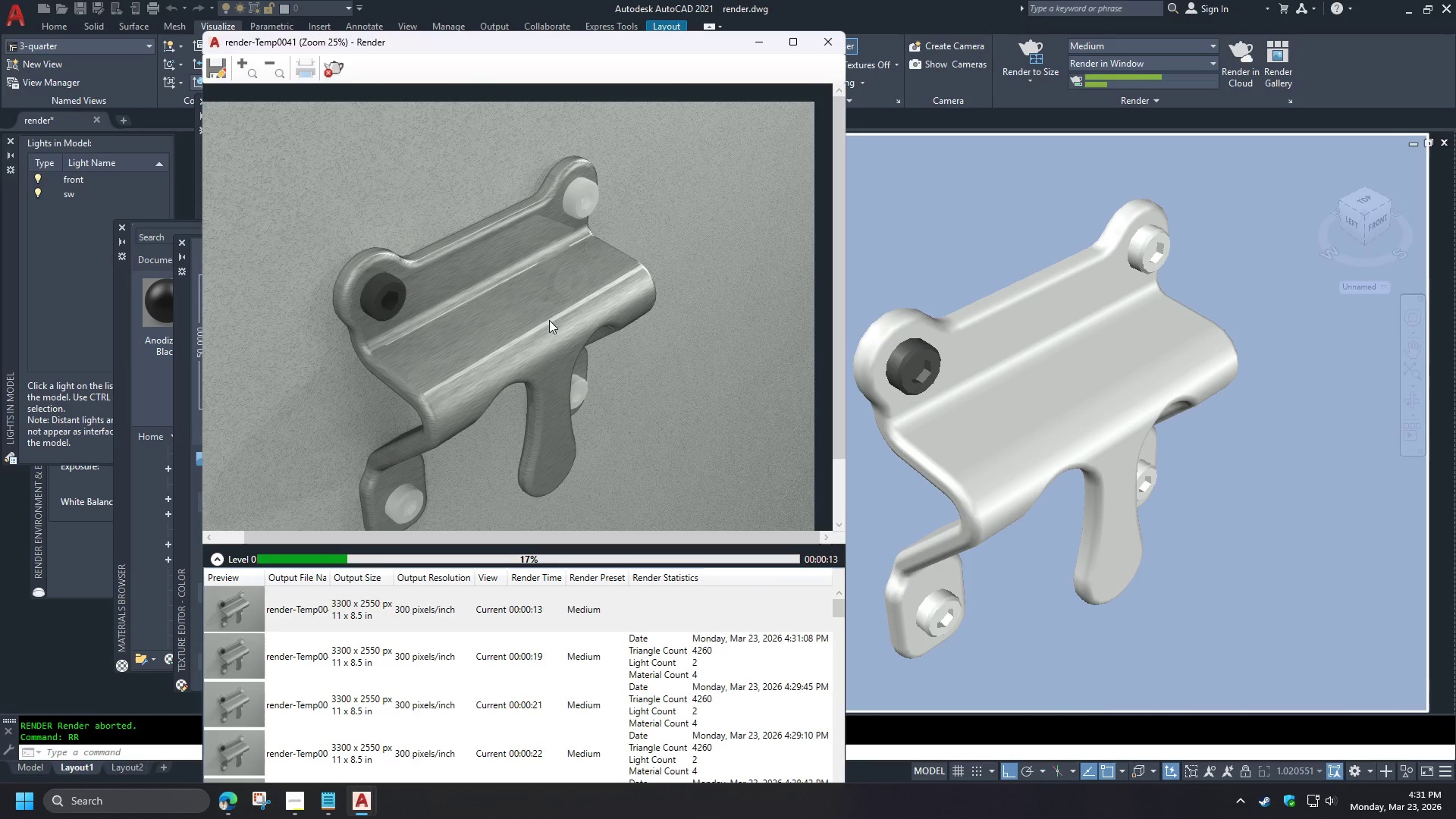 
key(Numpad4)
 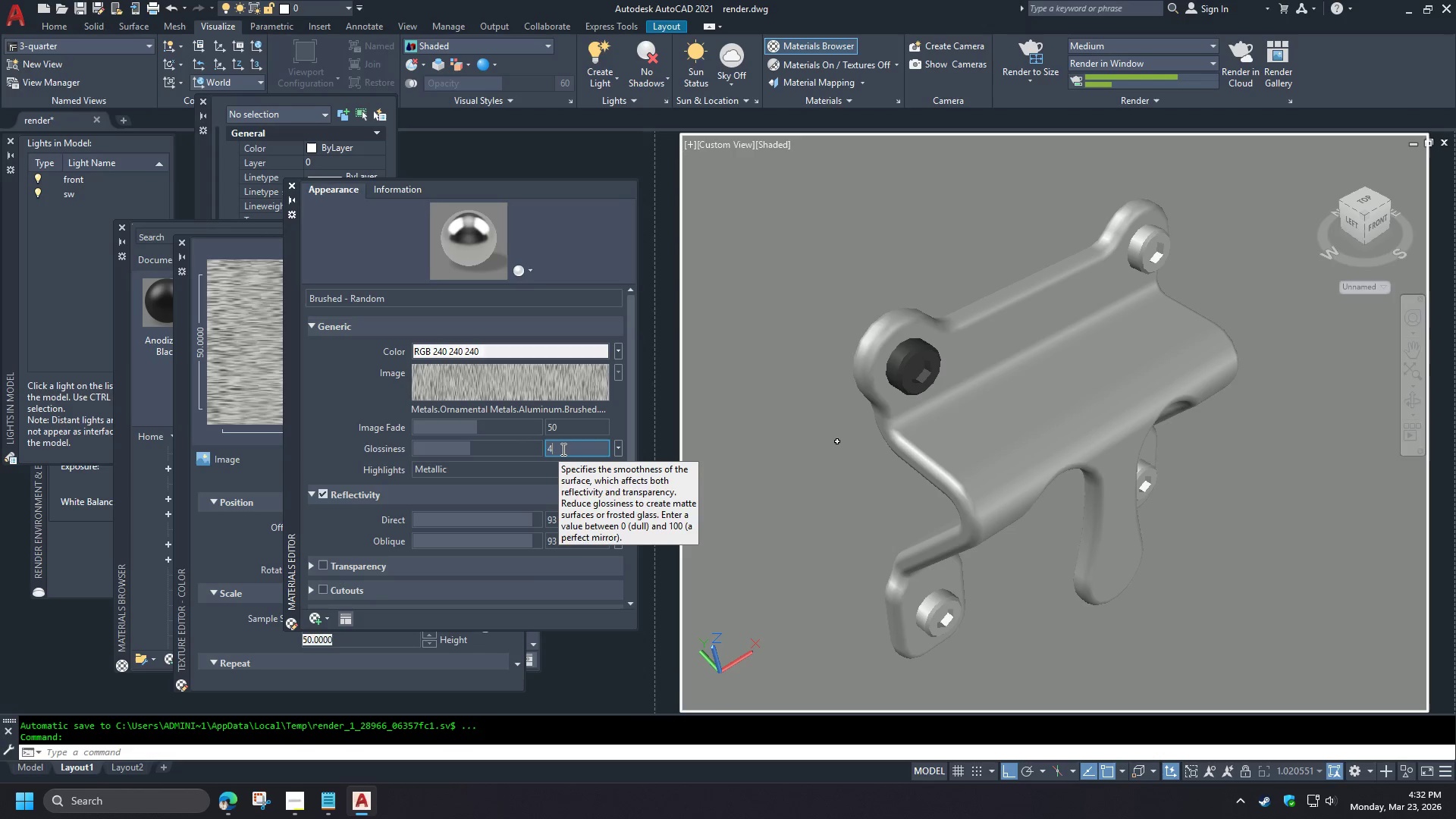 
key(Numpad3)
 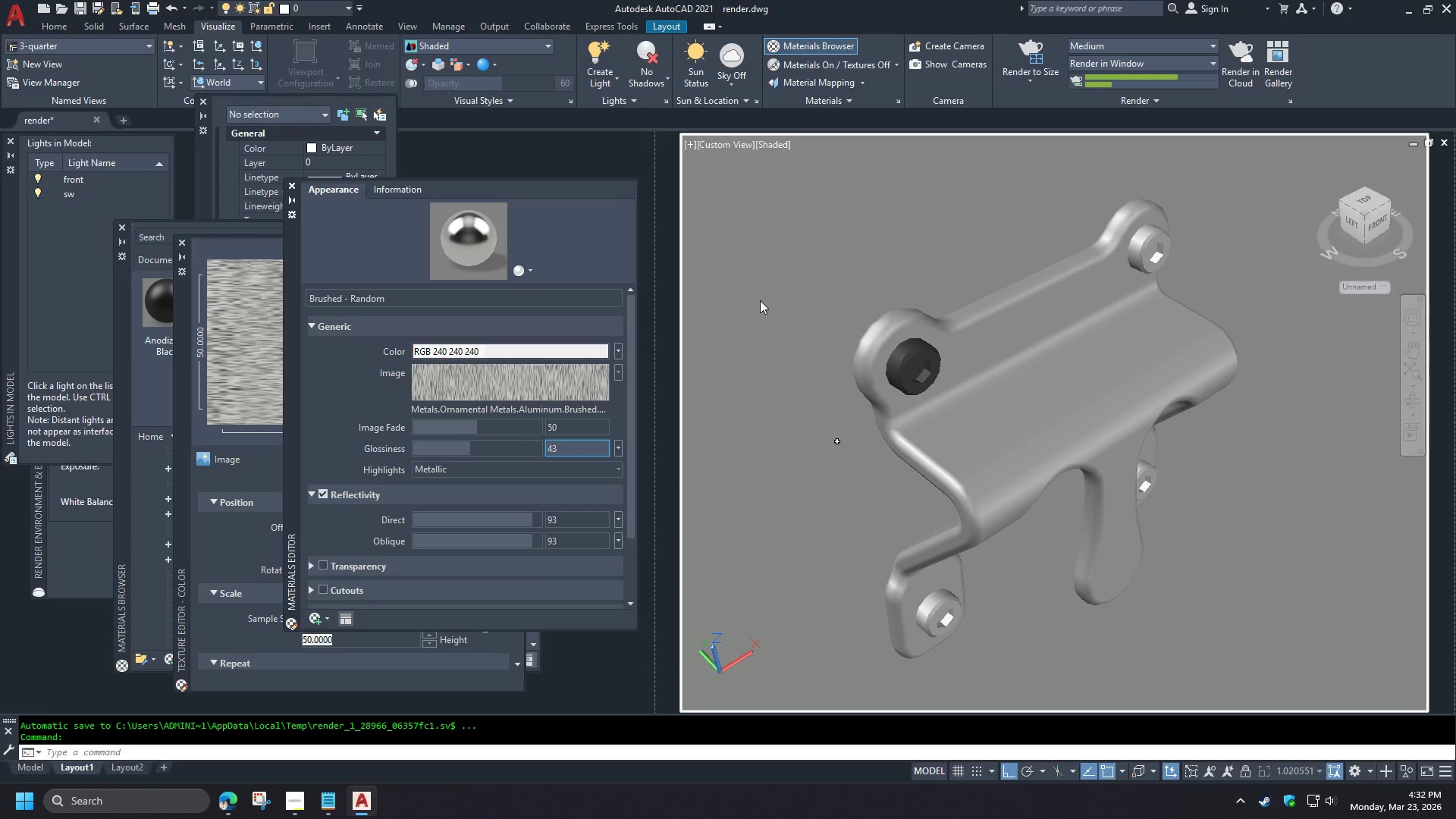 
left_click([760, 300])
 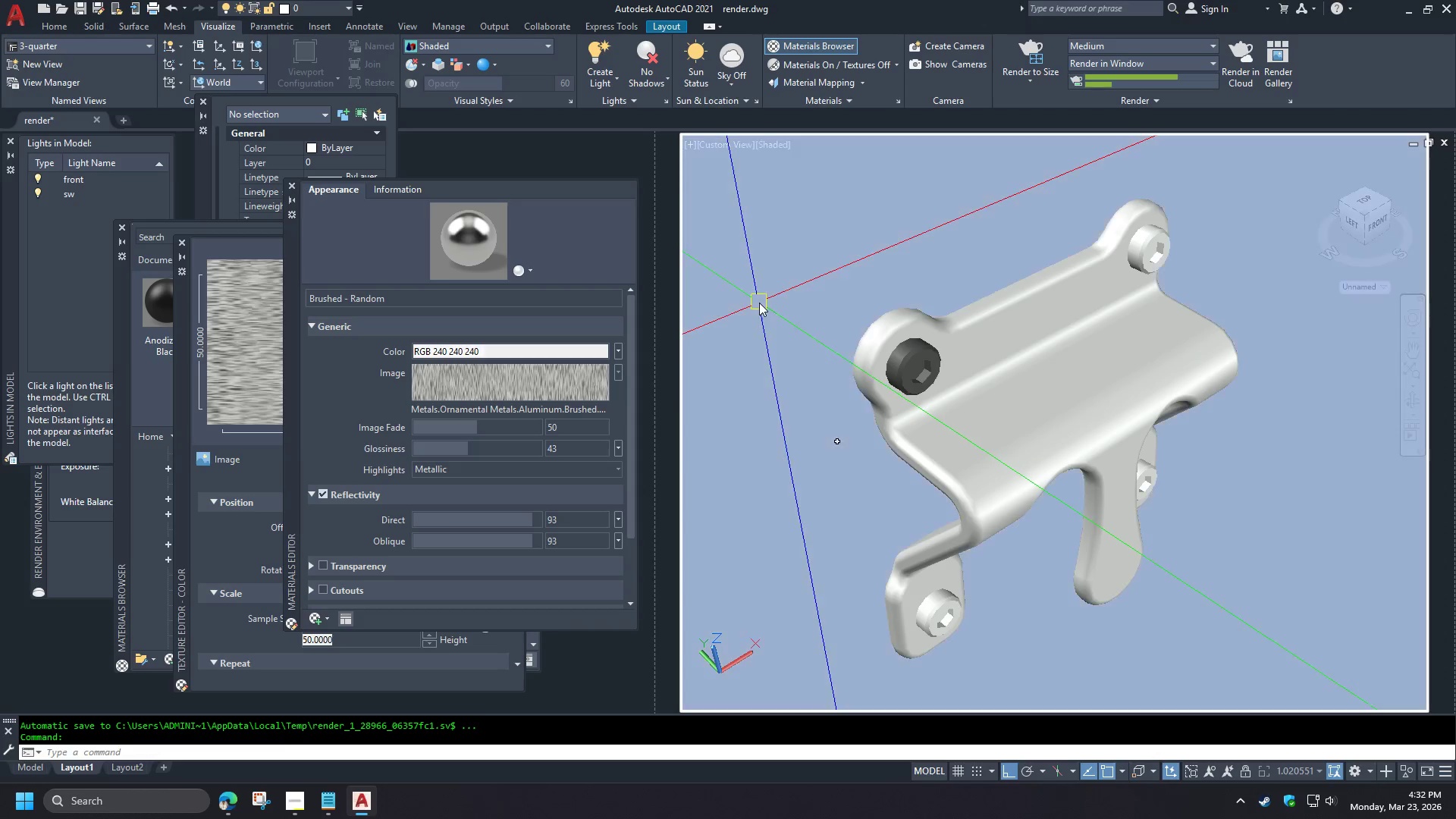 
type(rr )
 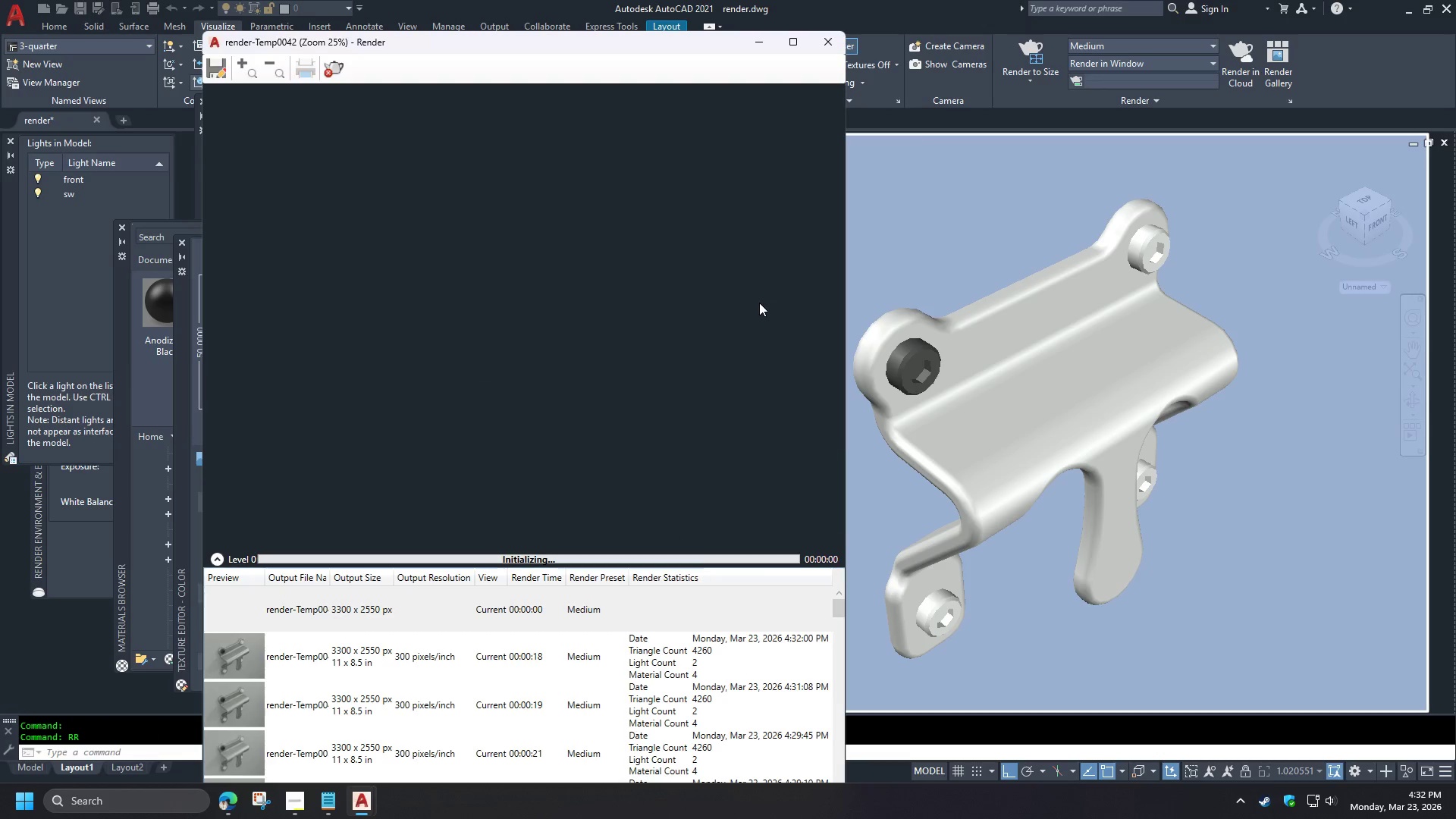 
wait(5.38)
 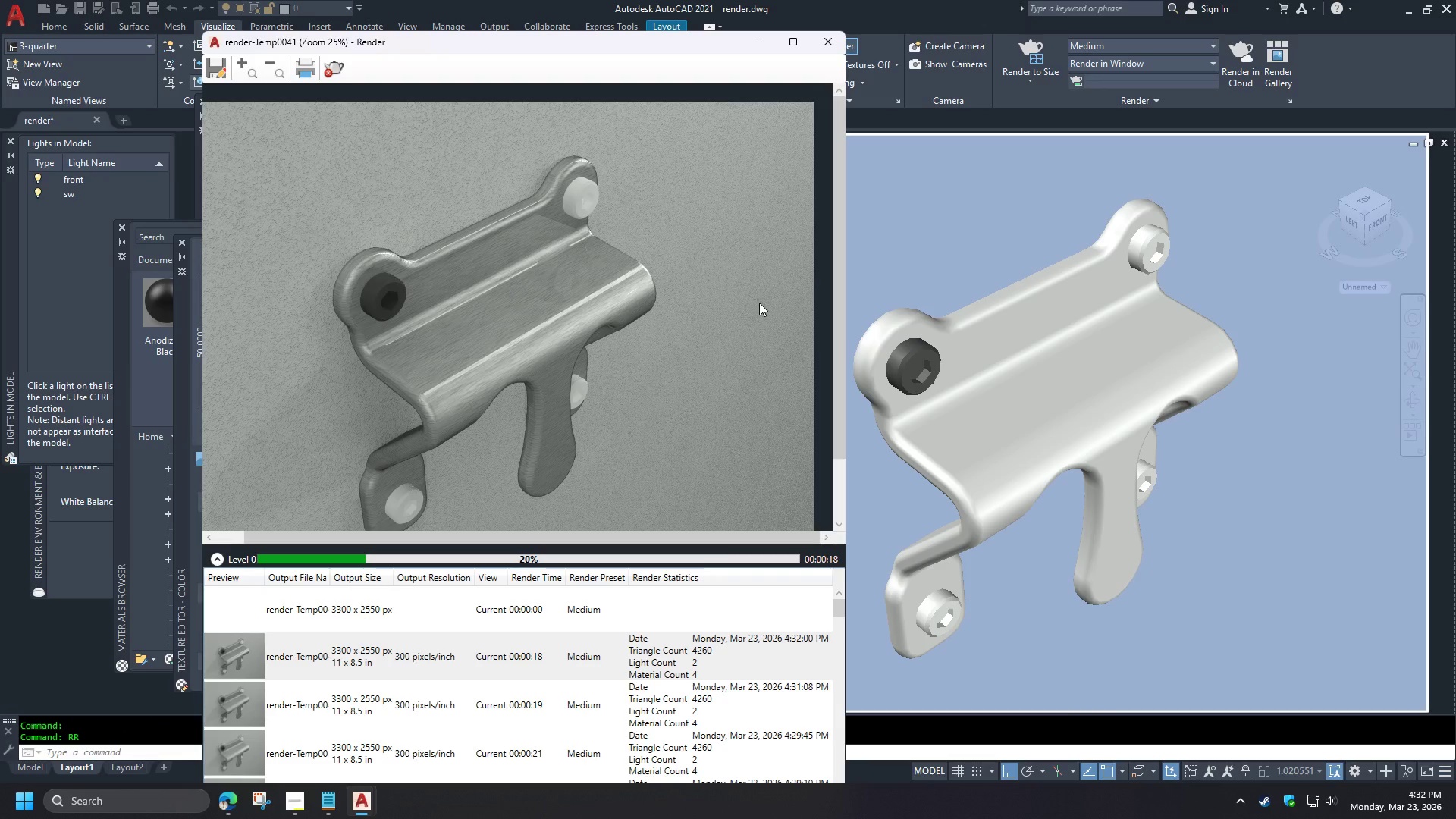 
scroll: coordinate [525, 284], scroll_direction: up, amount: 2.0
 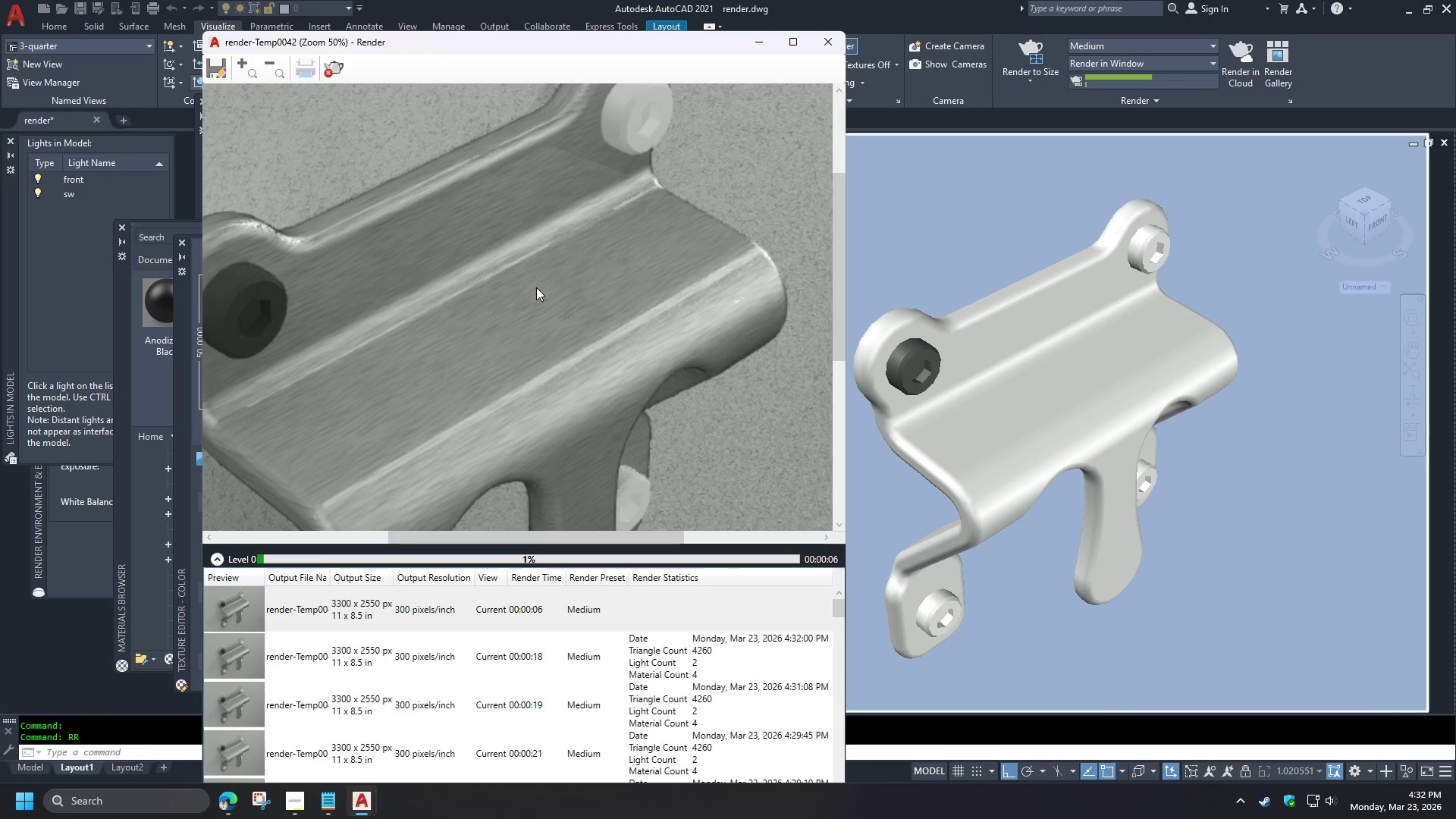 
scroll: coordinate [536, 287], scroll_direction: down, amount: 1.0
 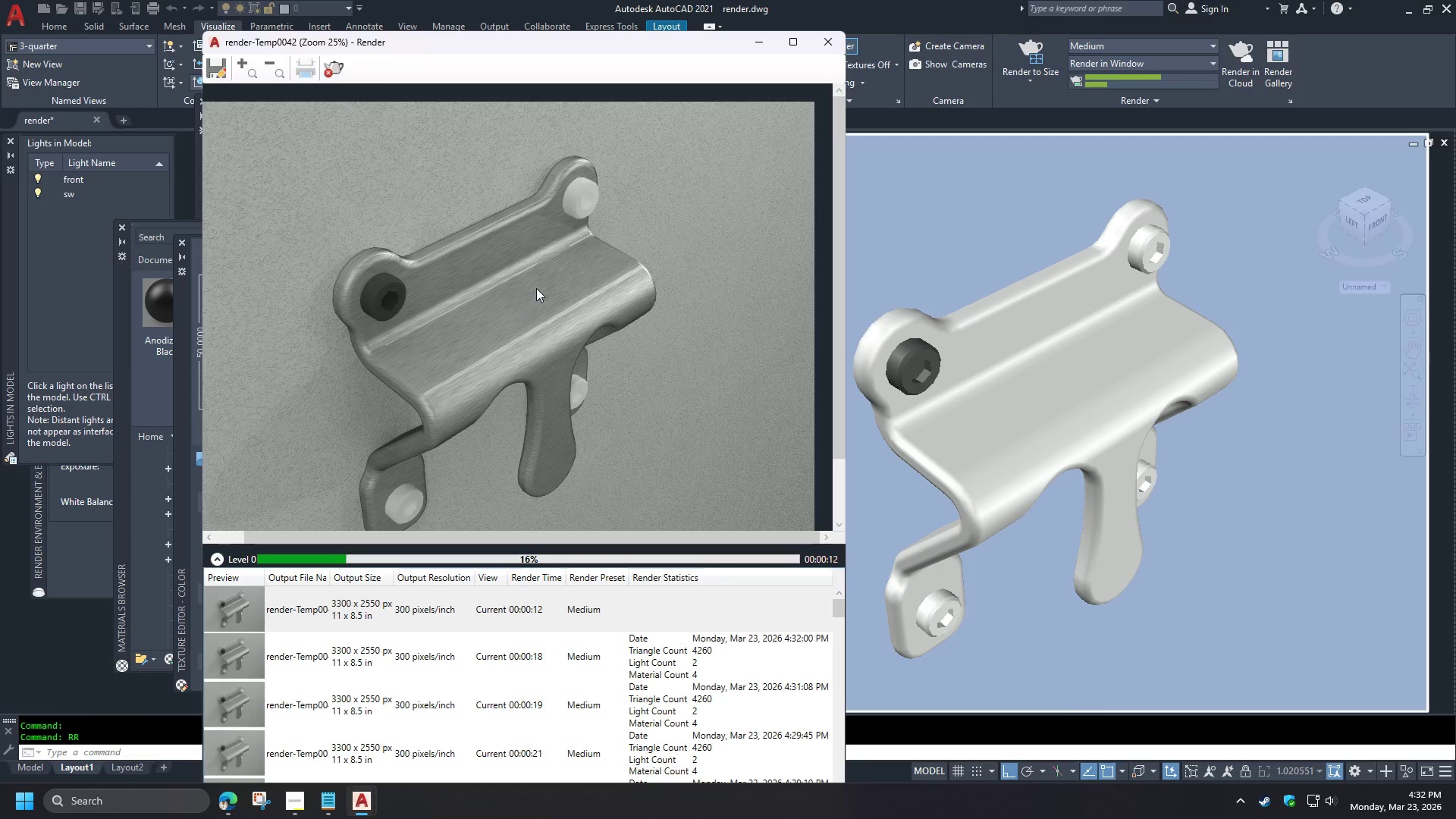 
wait(11.31)
 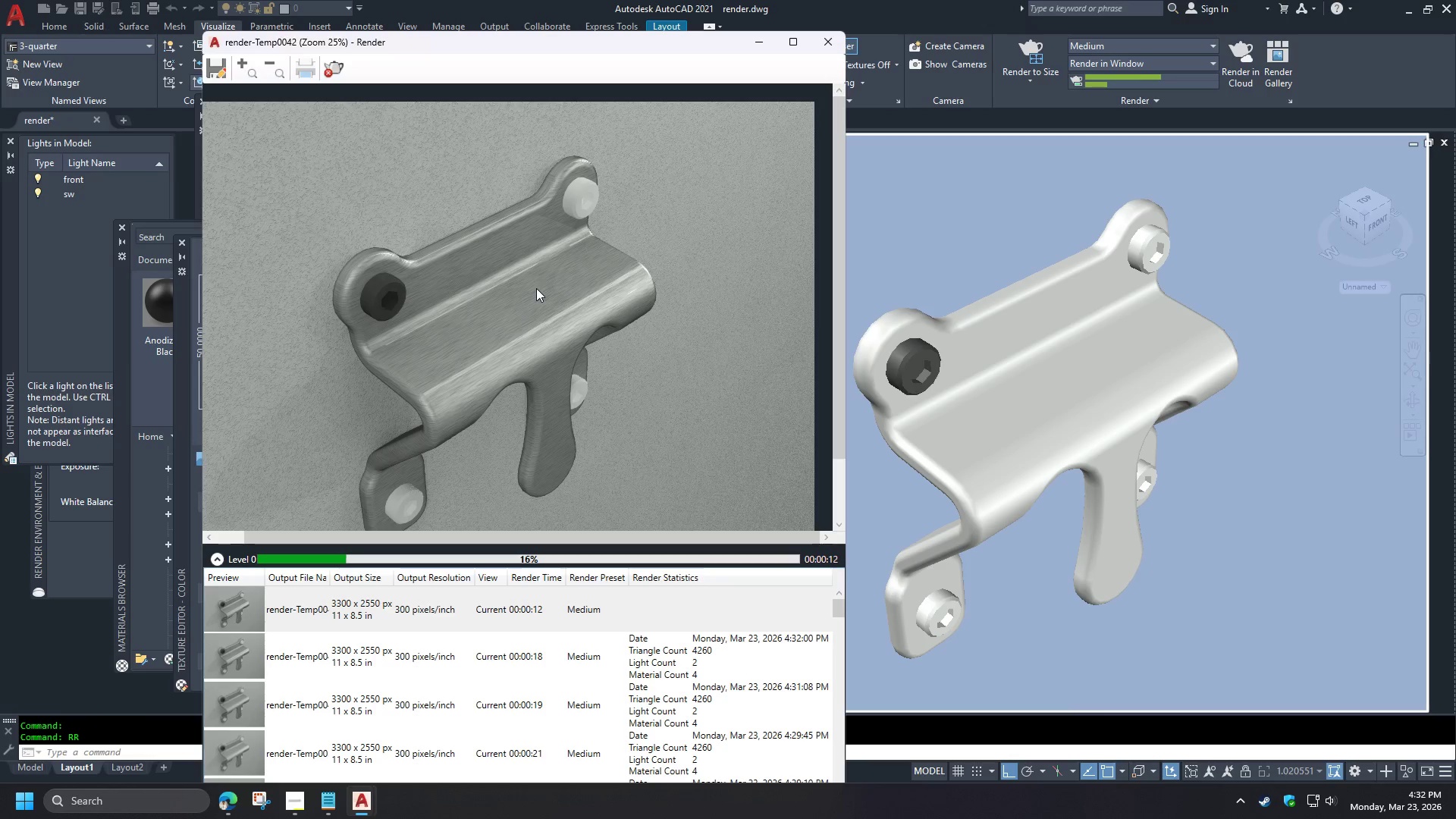 
key(Escape)
 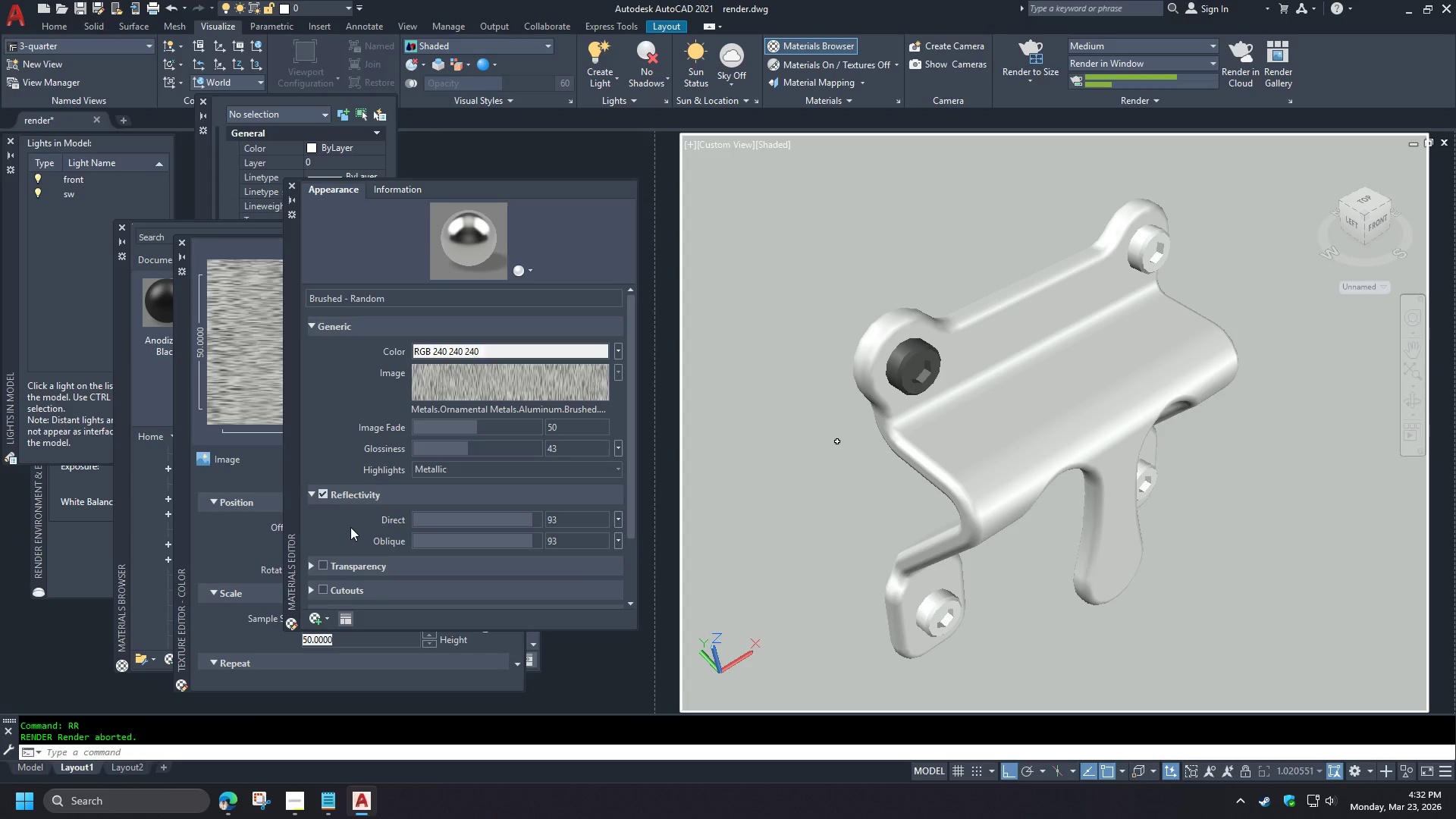 
wait(5.95)
 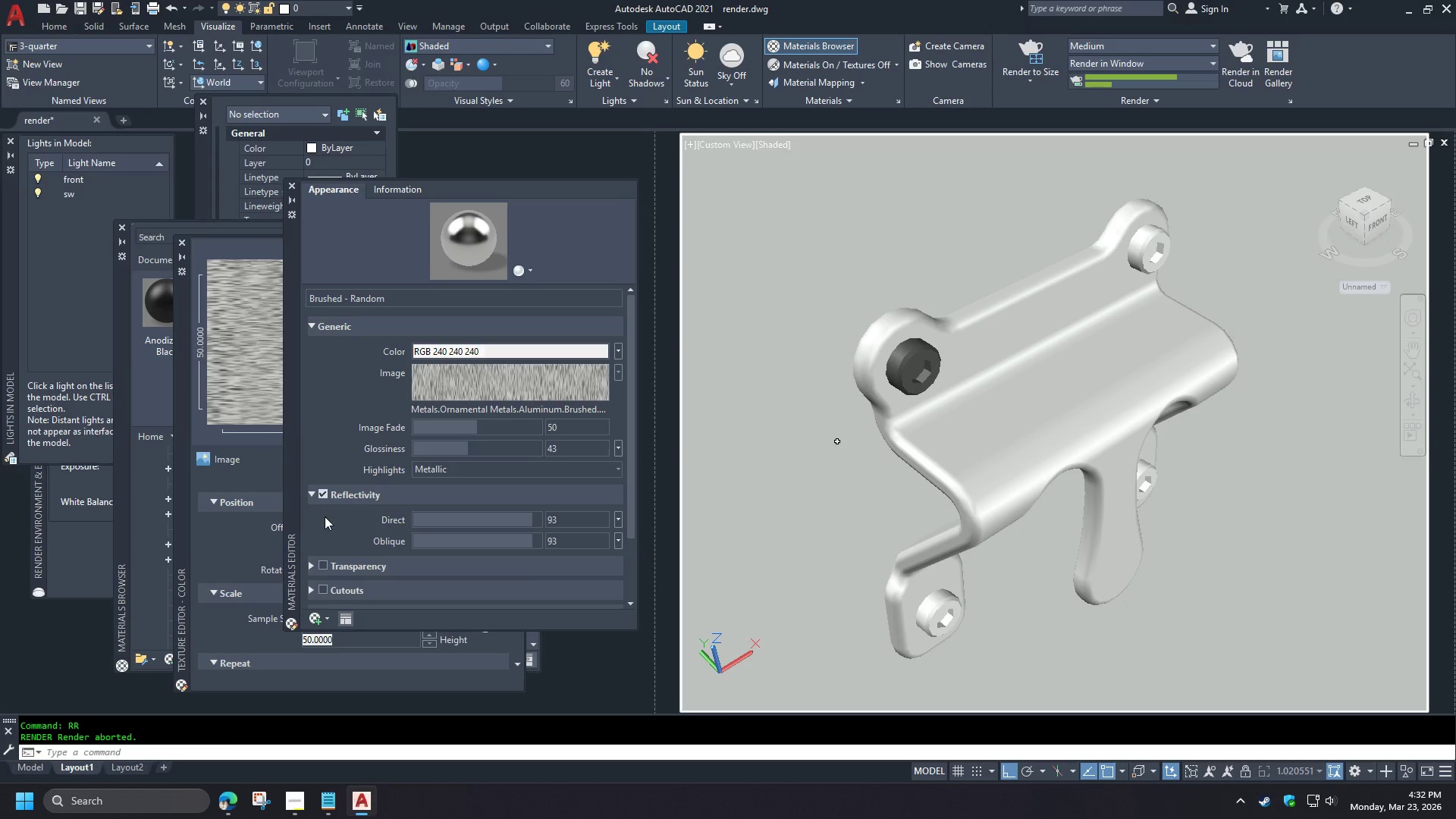 
left_click([563, 521])
 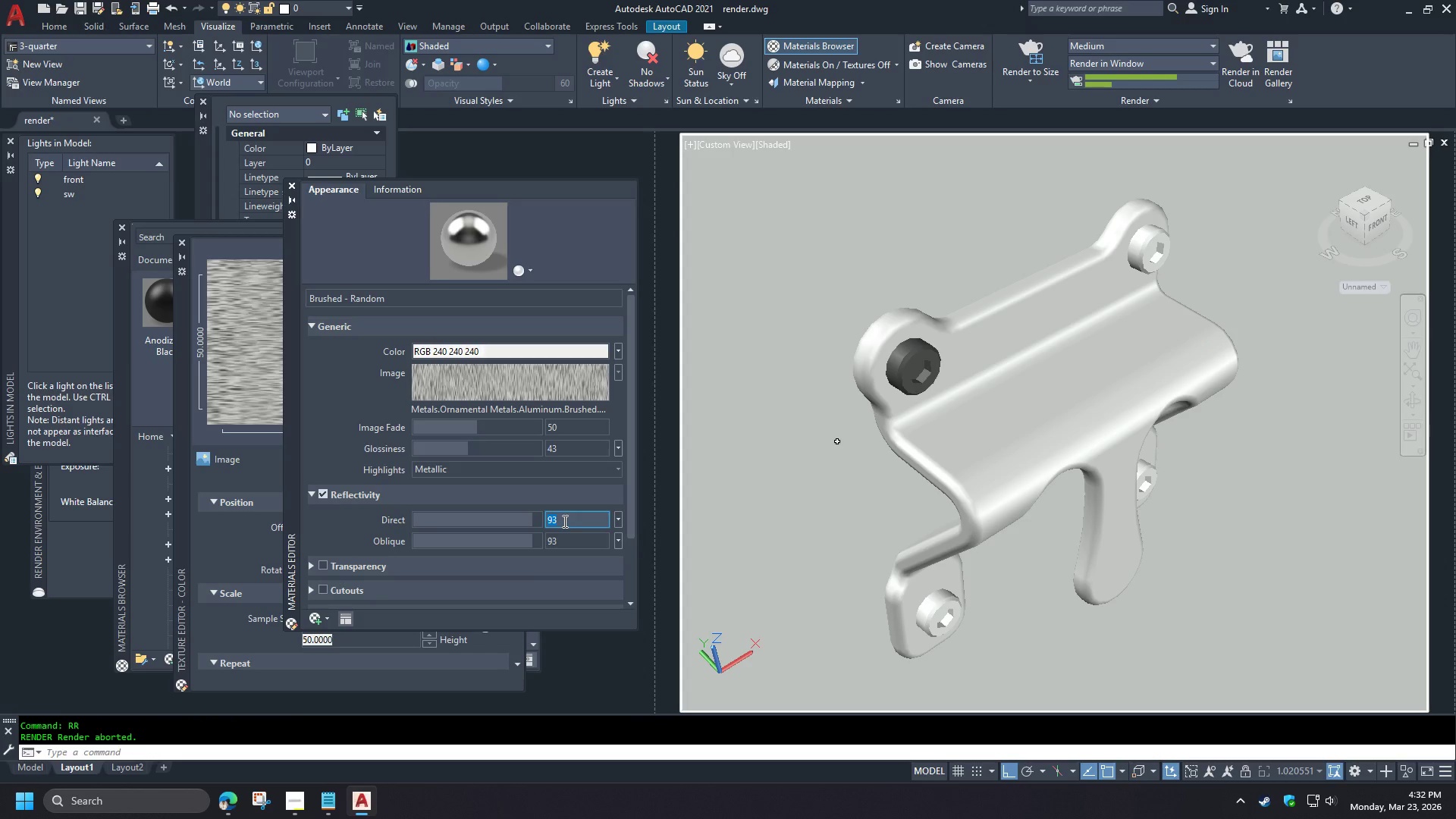 
key(Numpad5)
 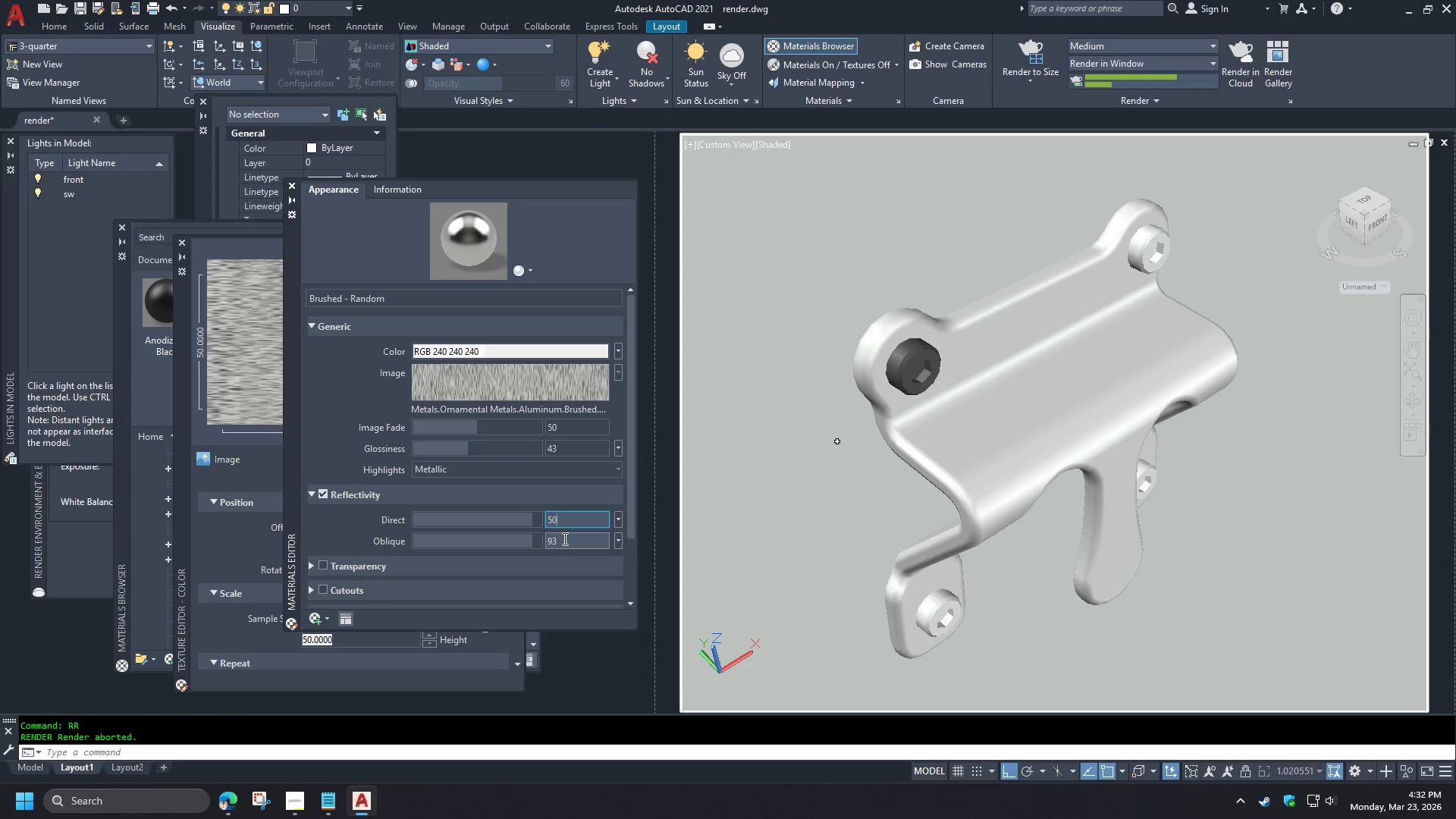 
key(Numpad0)
 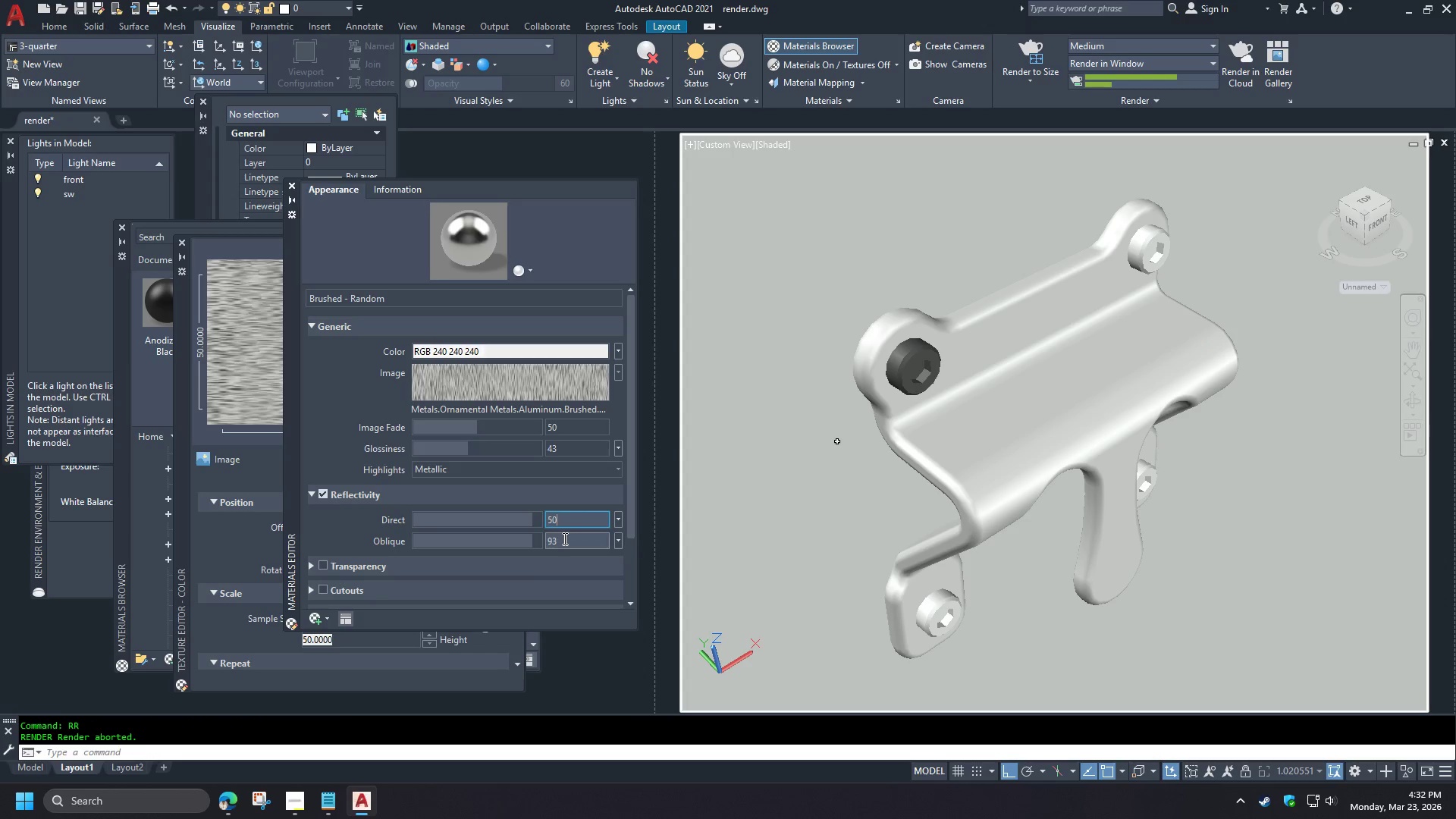 
left_click([563, 538])
 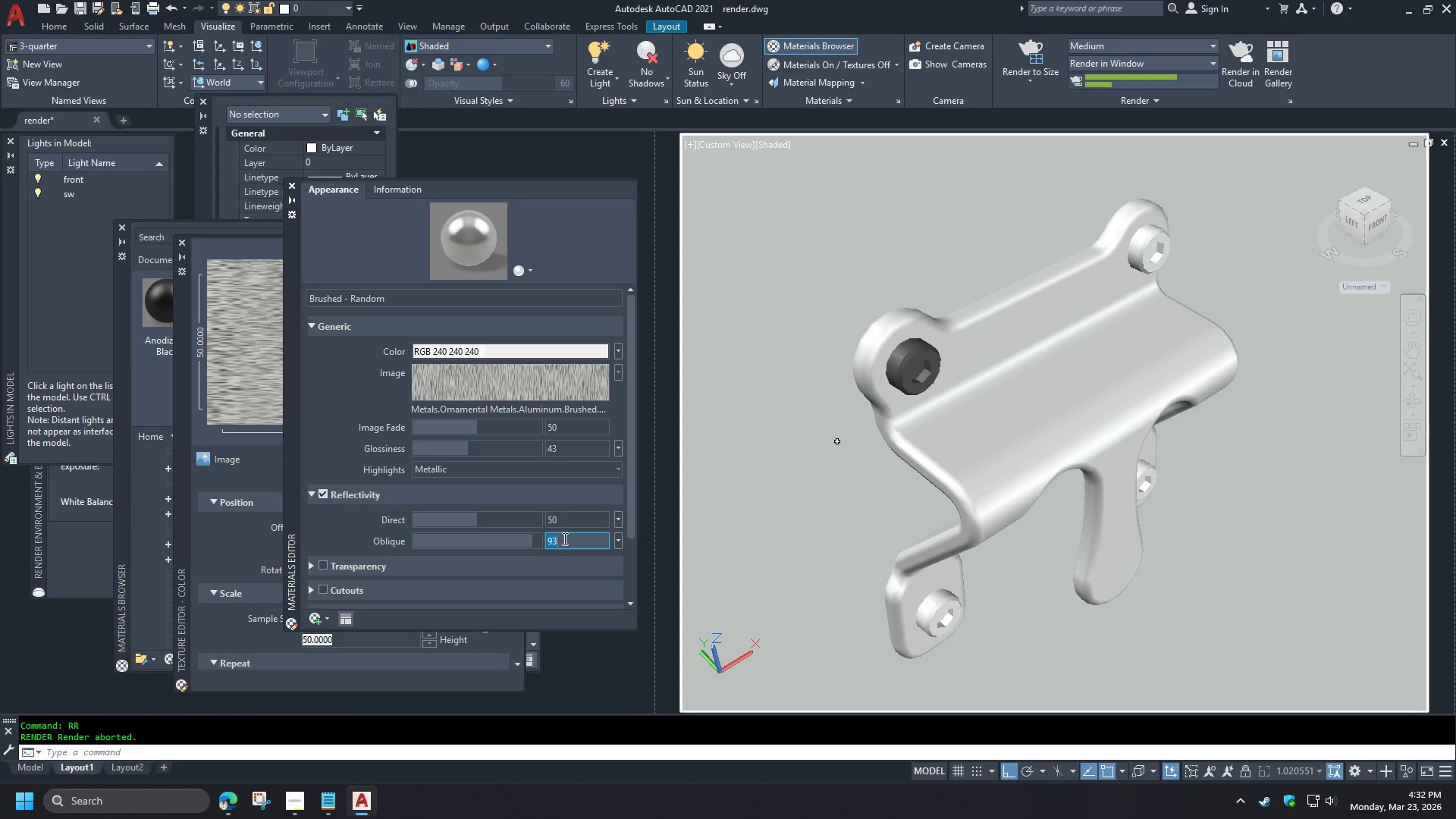 
key(Numpad5)
 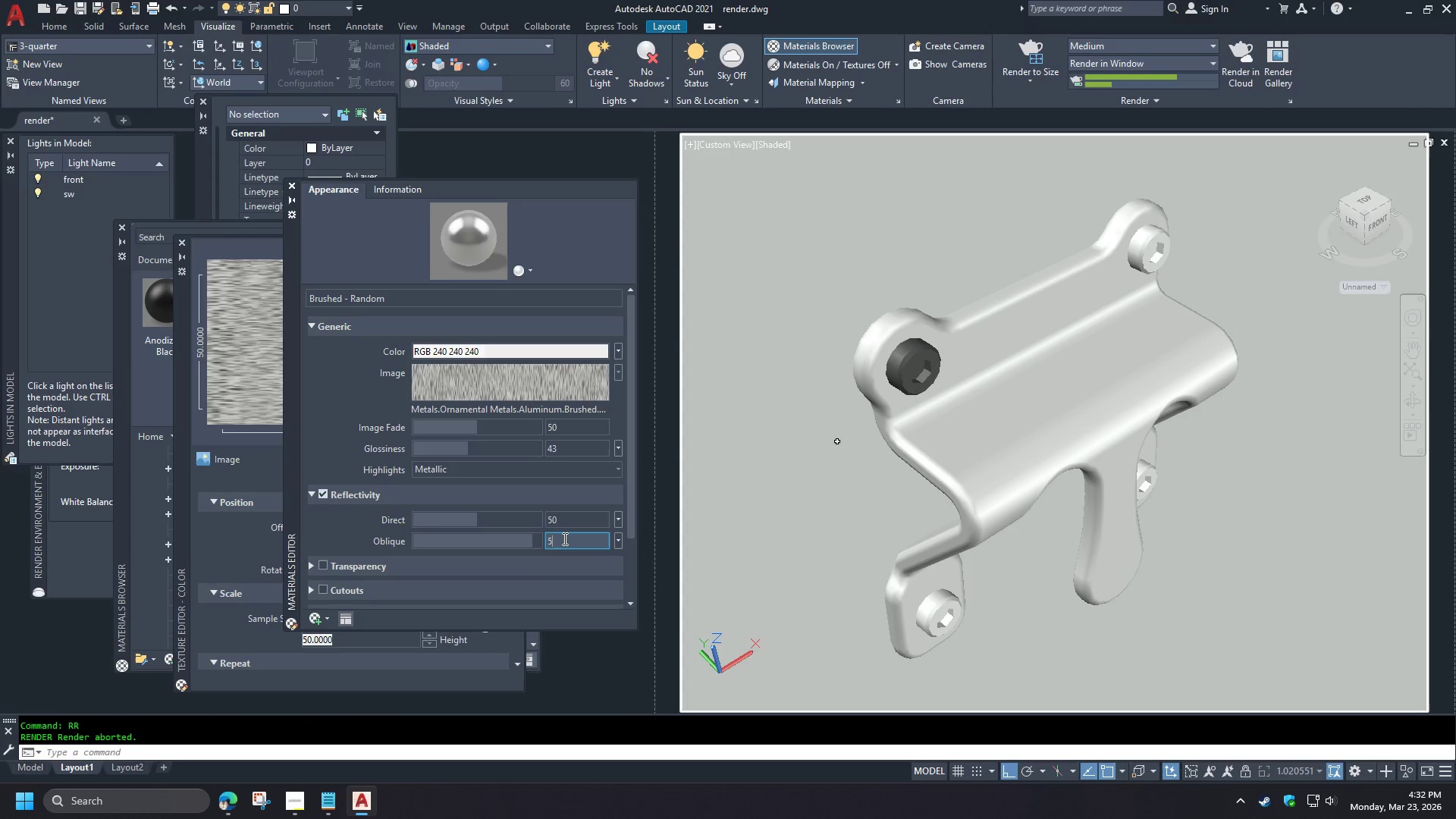 
key(Numpad0)
 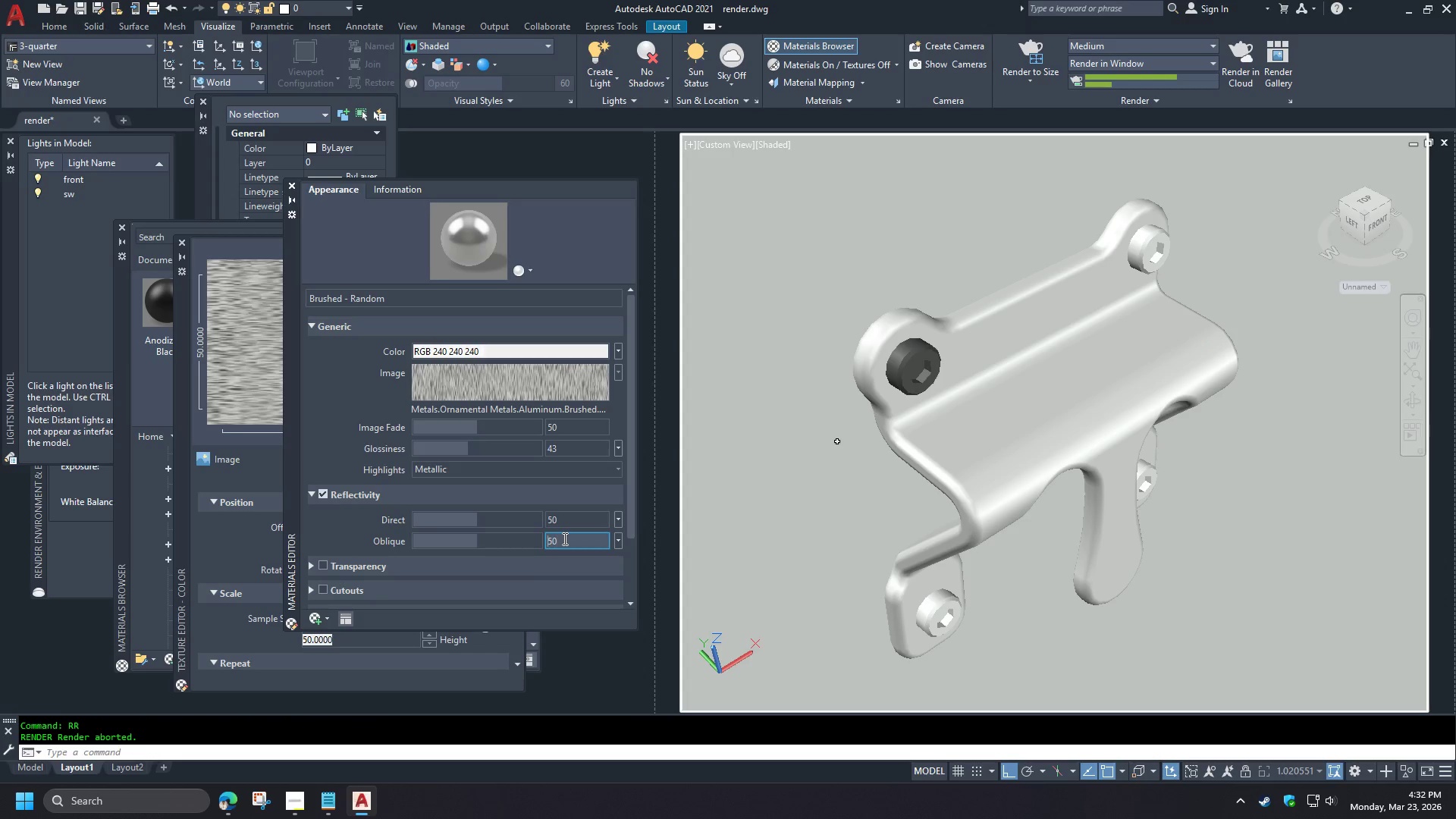 
key(NumpadEnter)
 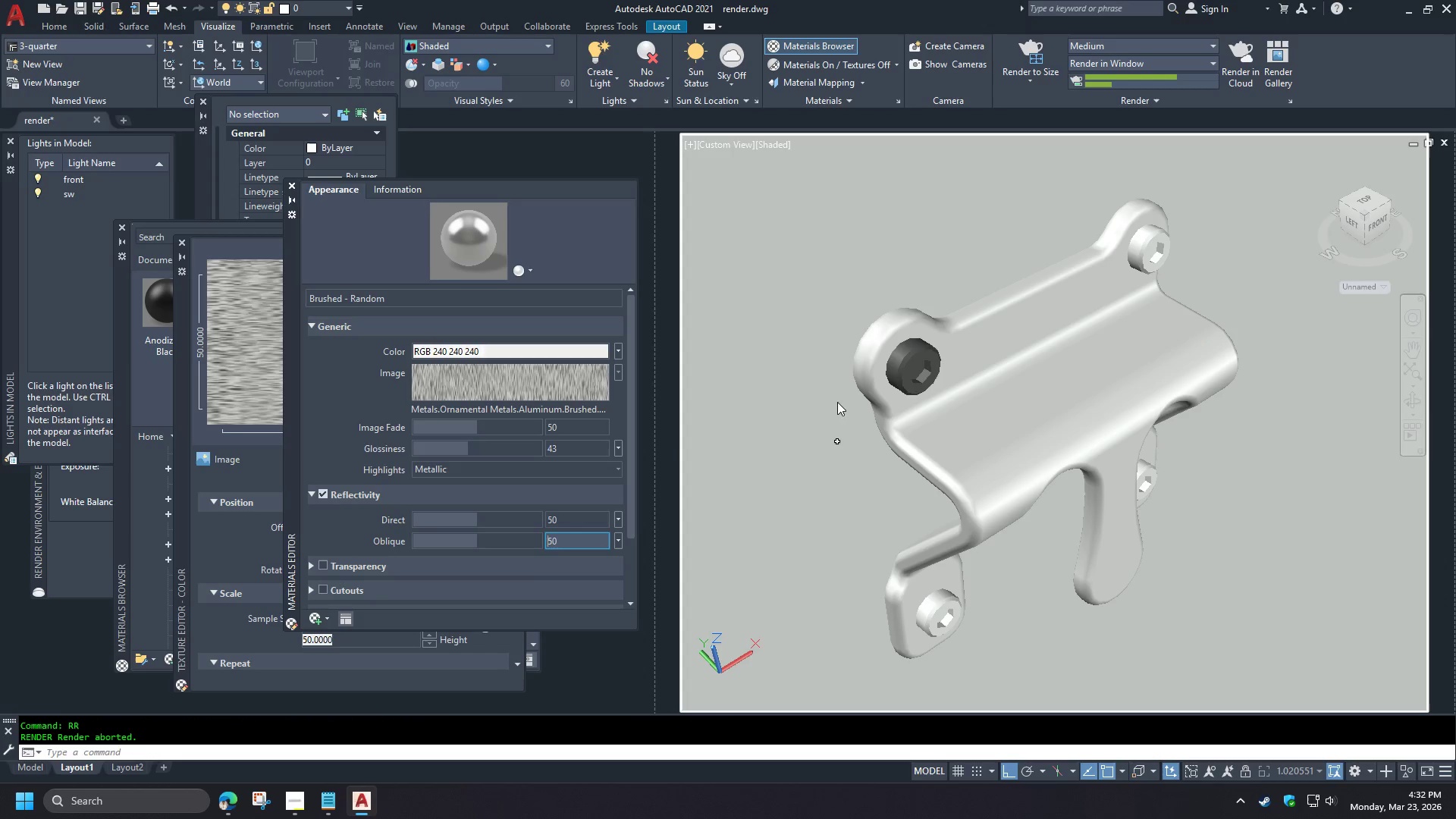 
left_click([745, 453])
 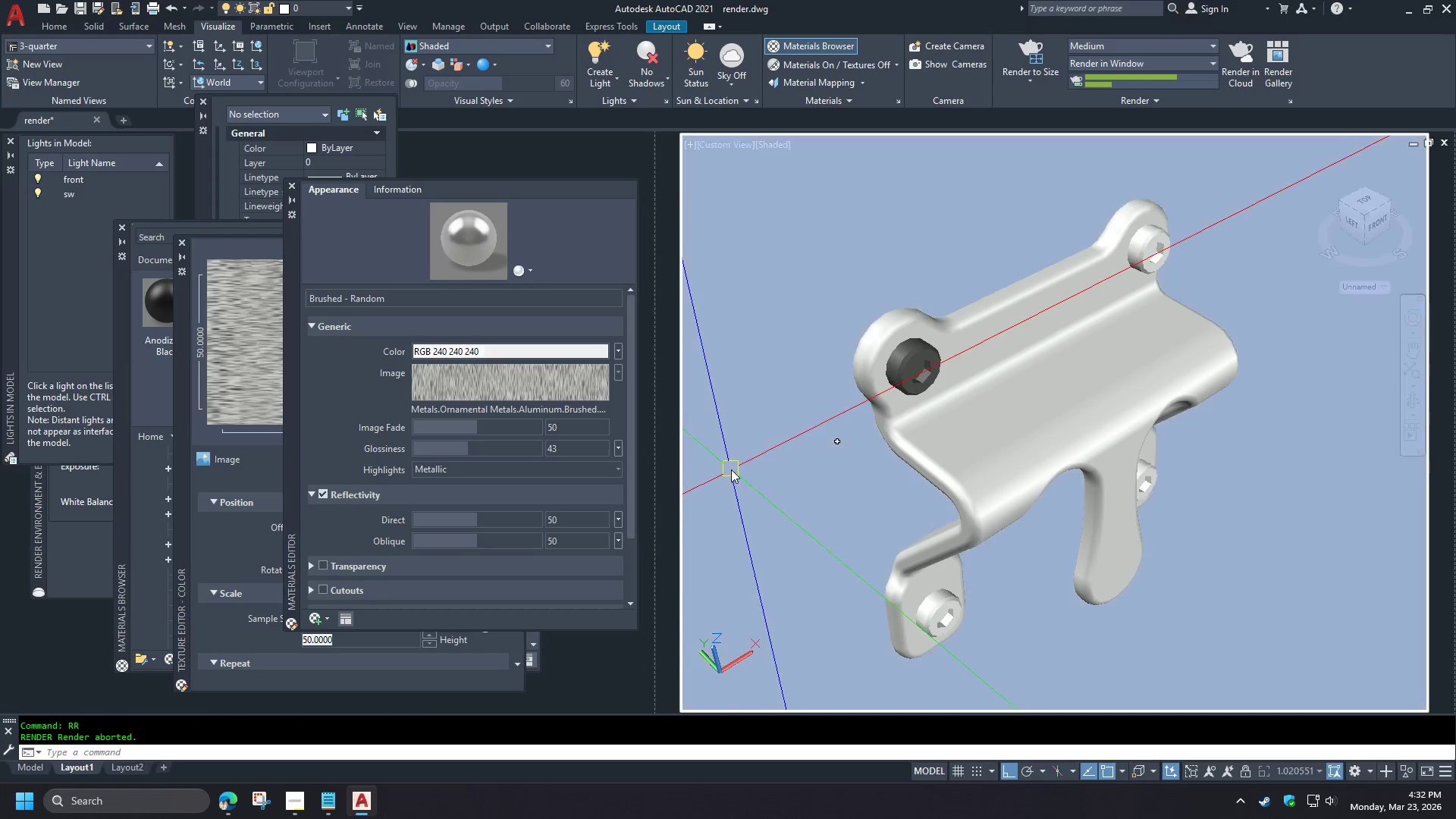 
type(rr )
 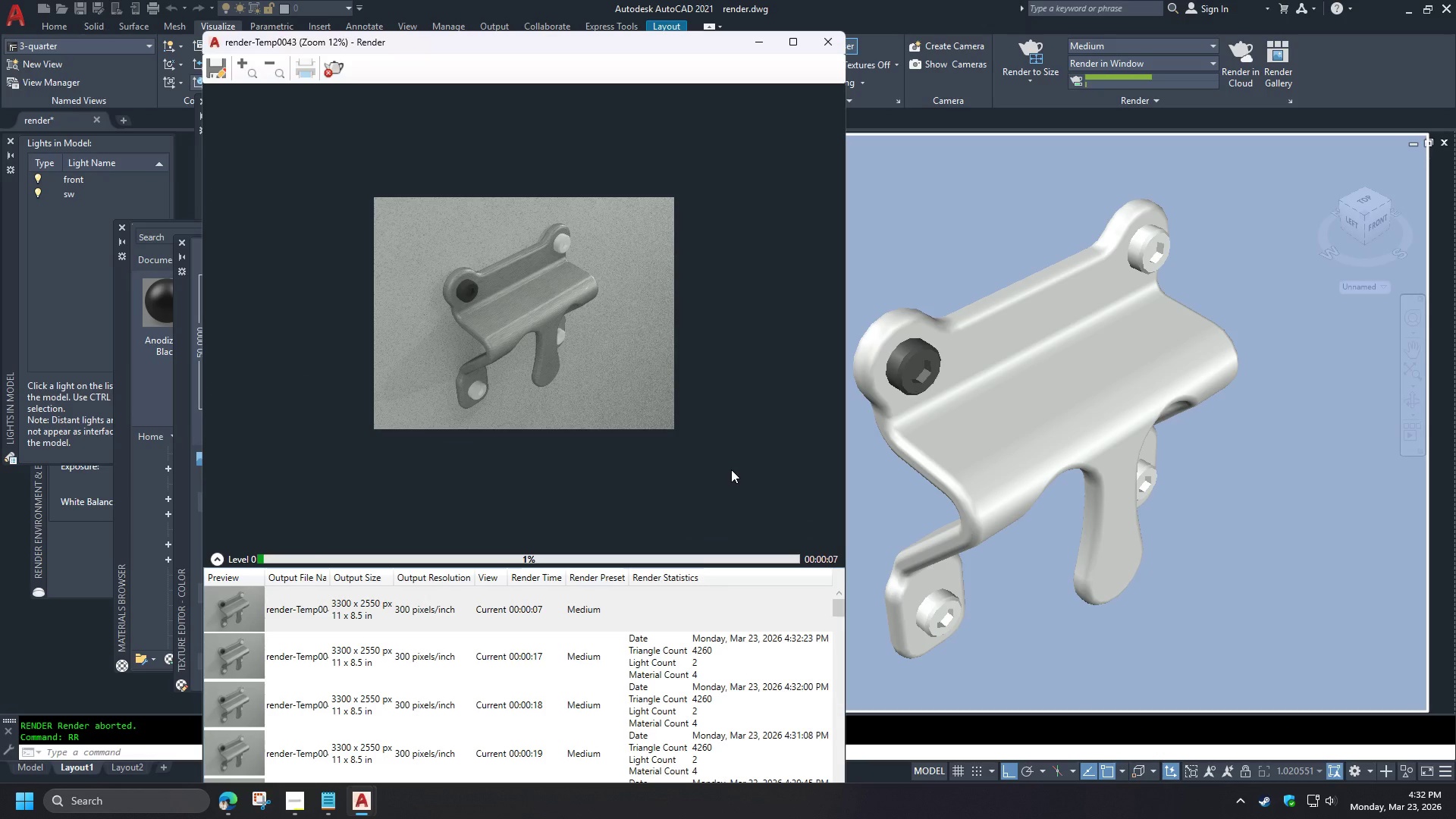 
wait(13.33)
 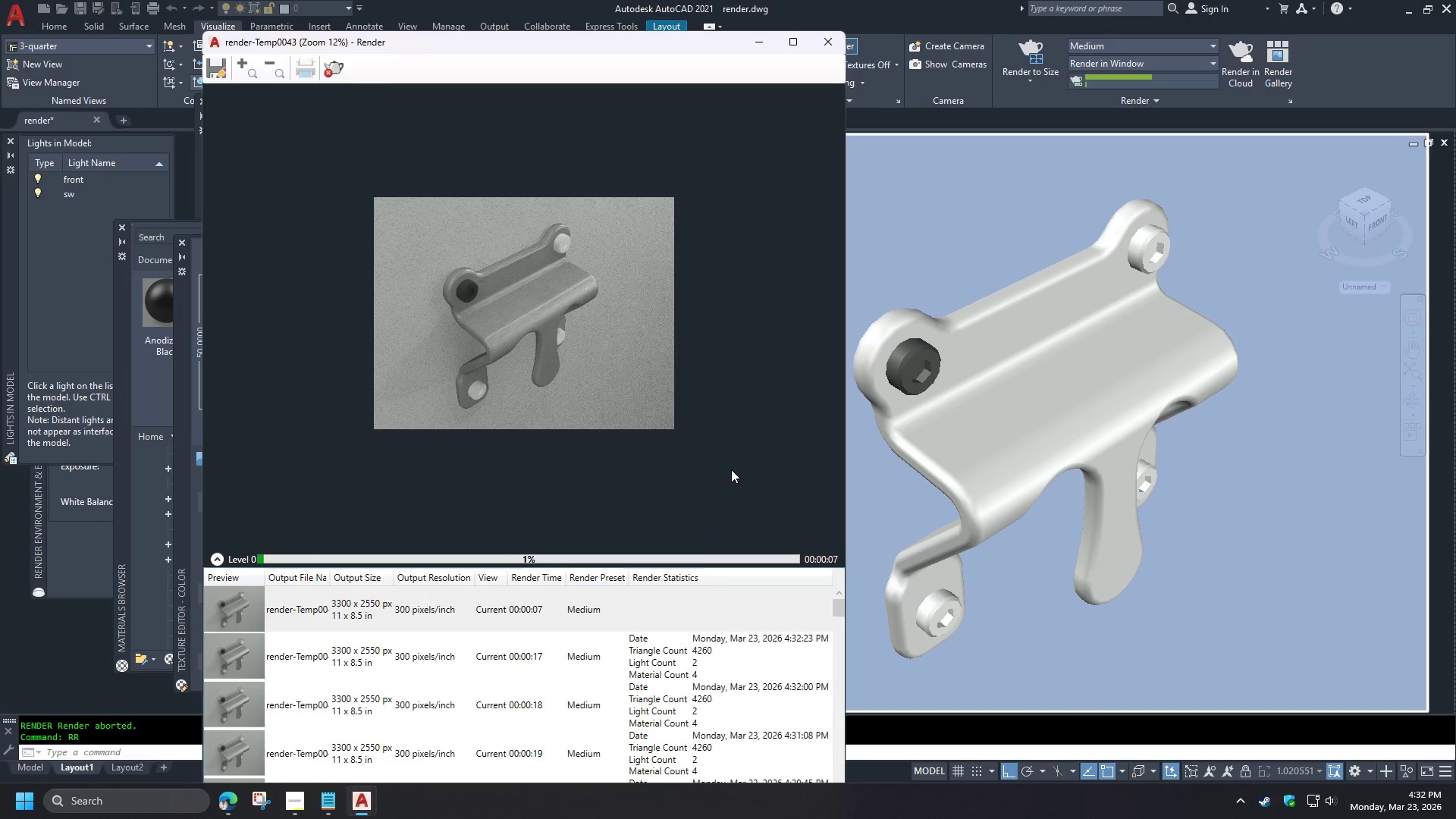 
scroll: coordinate [507, 297], scroll_direction: up, amount: 3.0
 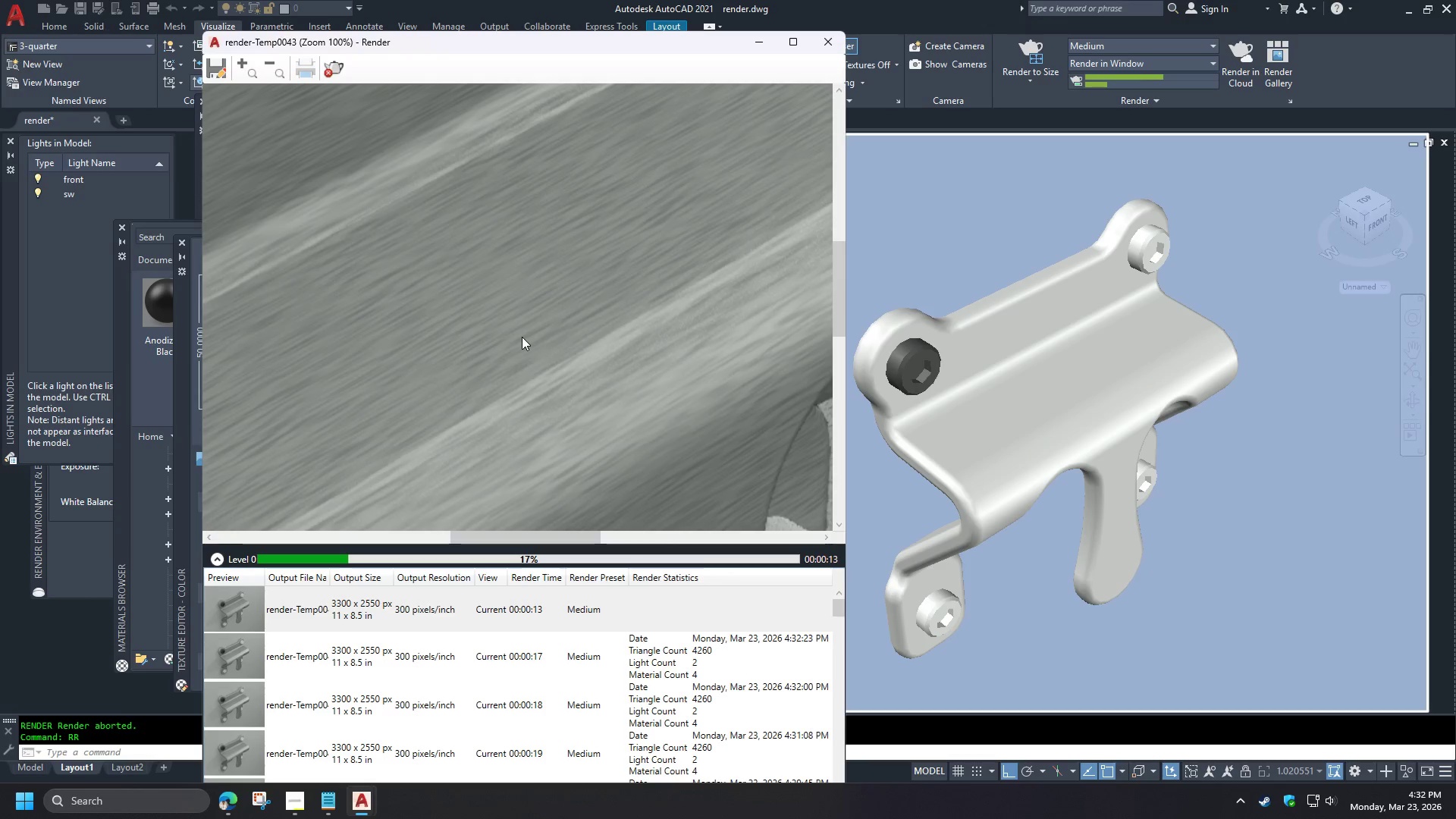 
scroll: coordinate [522, 337], scroll_direction: down, amount: 2.0
 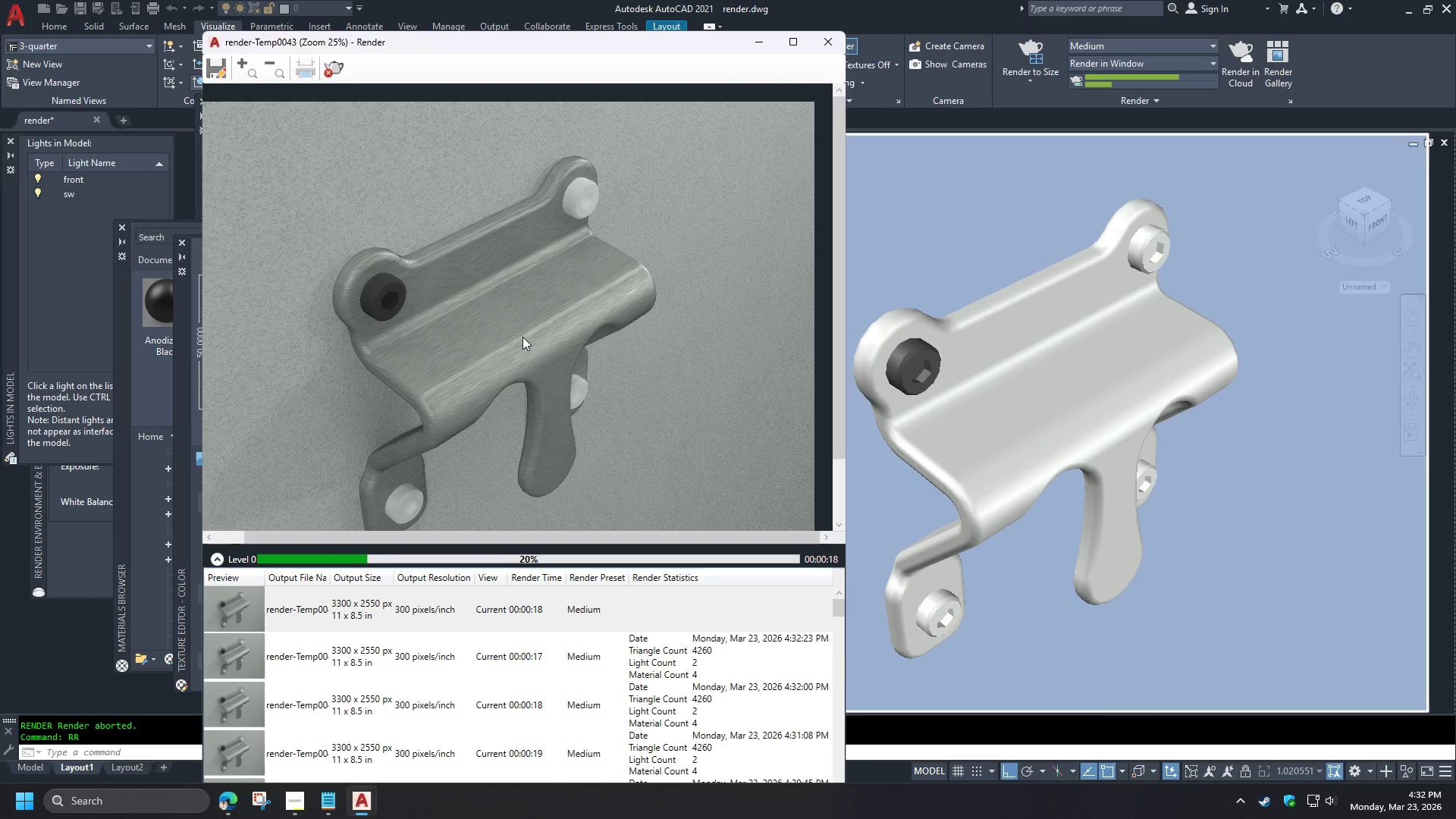 
wait(14.45)
 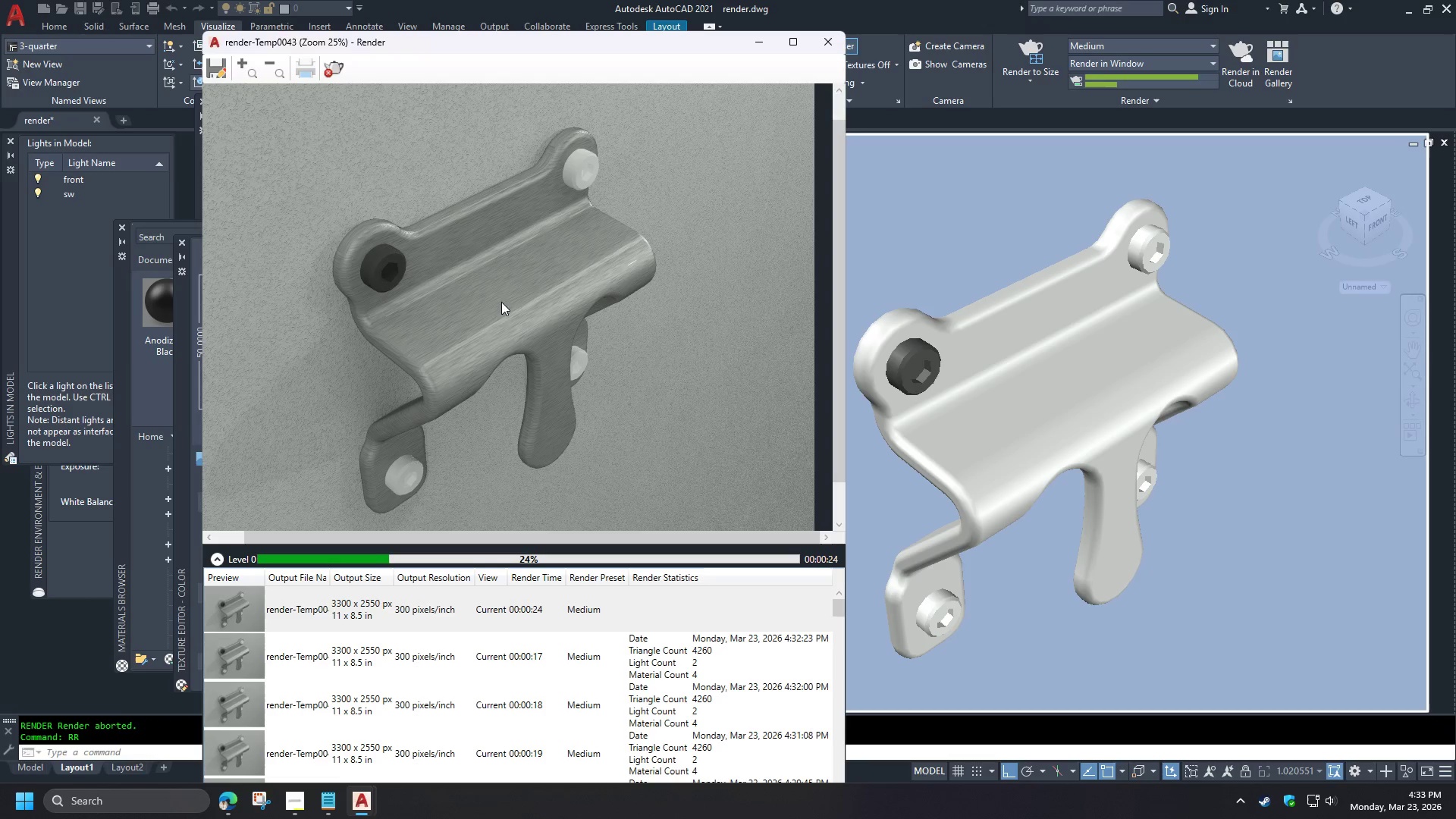 
key(Escape)
 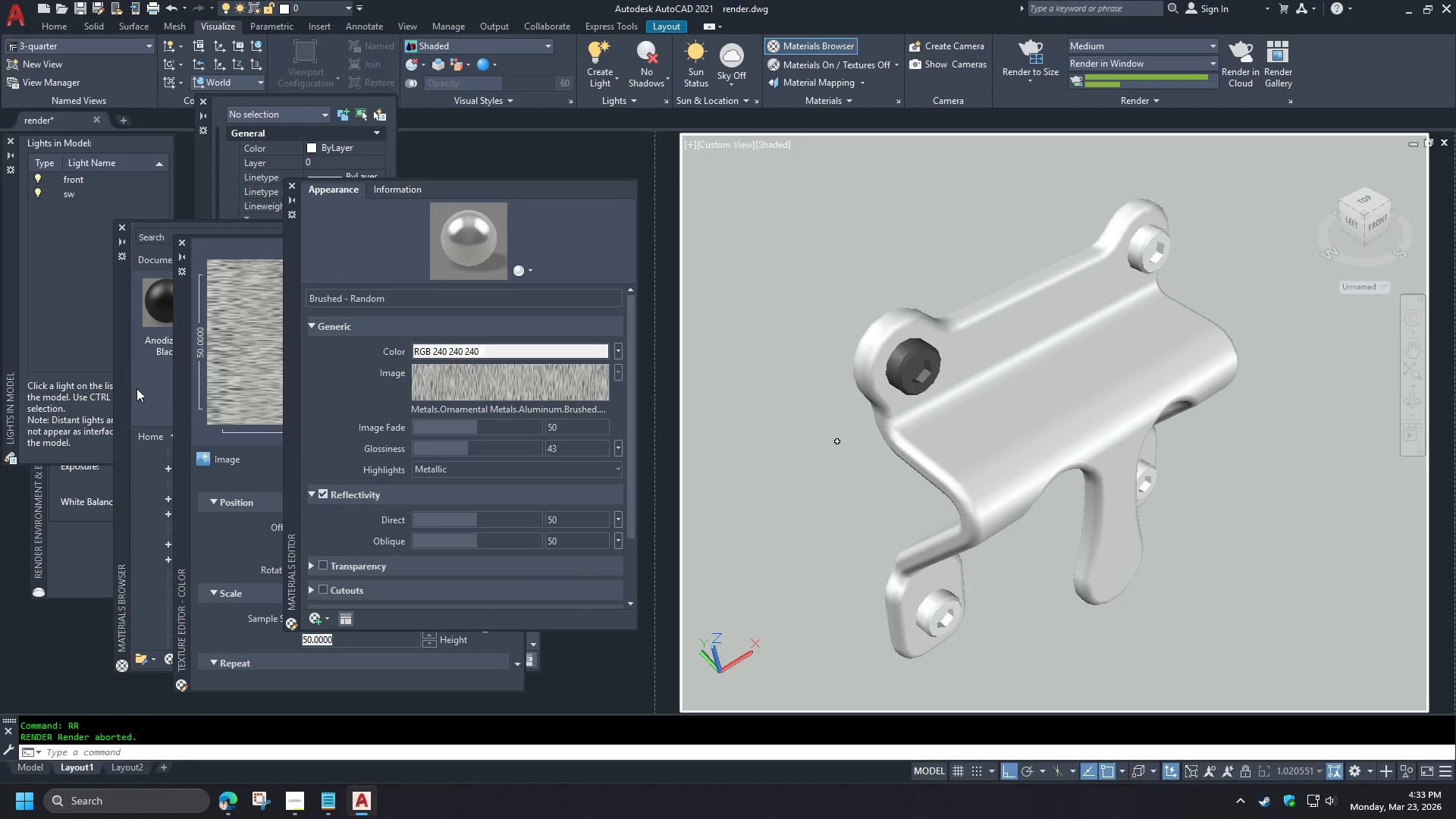 
left_click([132, 394])
 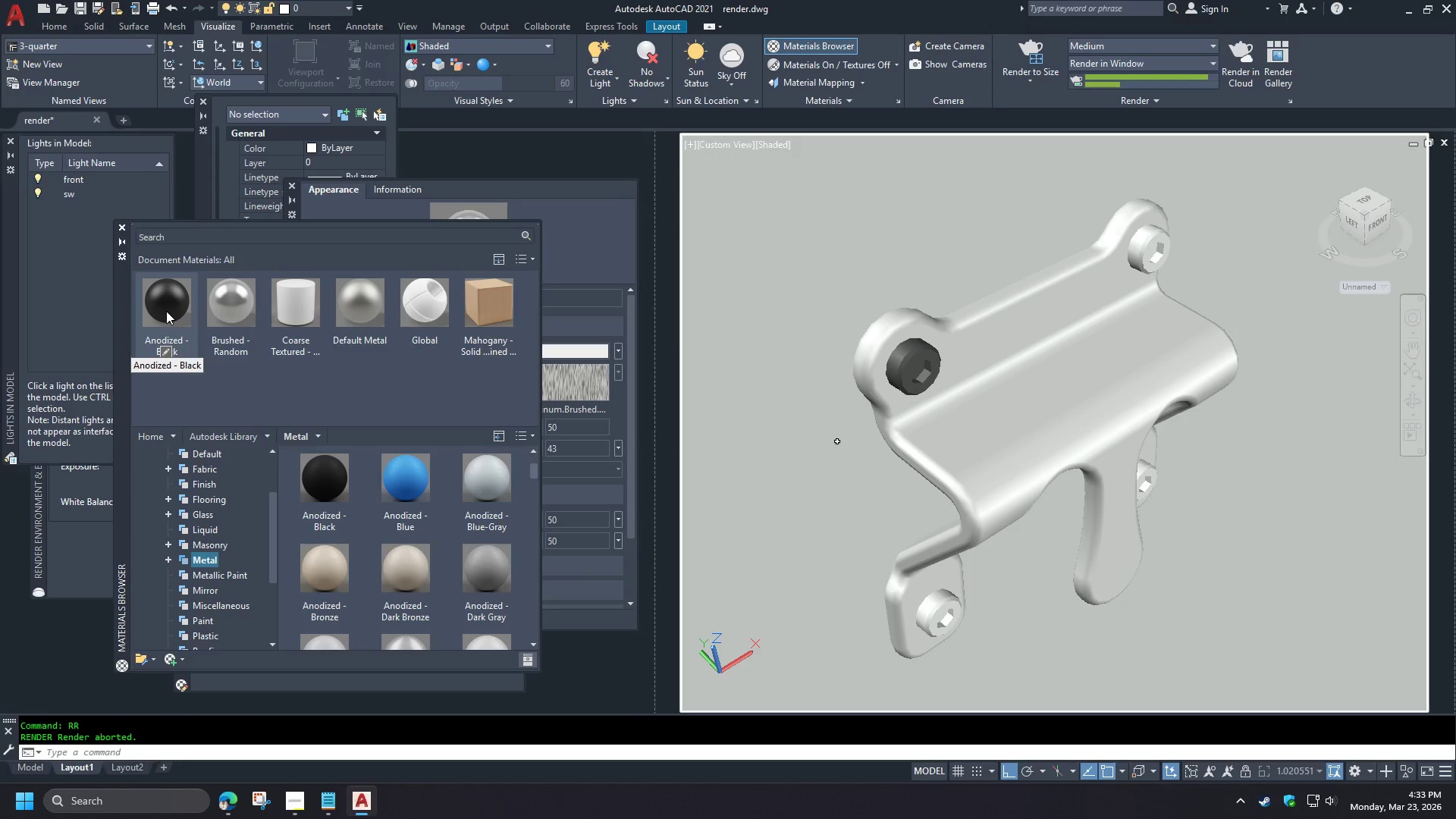 
left_click_drag(start_coordinate=[166, 311], to_coordinate=[1141, 251])
 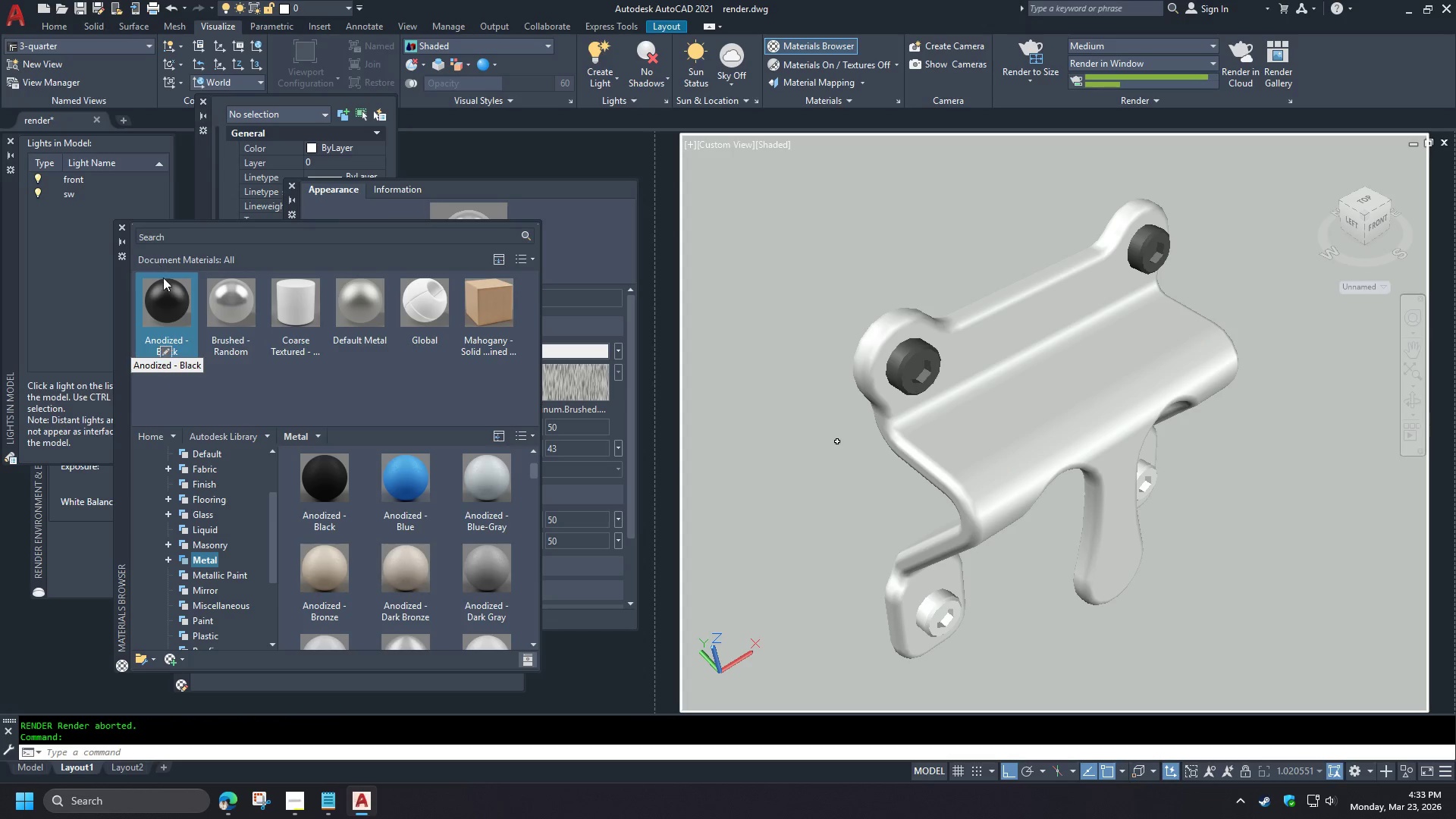 
scroll: coordinate [521, 312], scroll_direction: down, amount: 1.0
 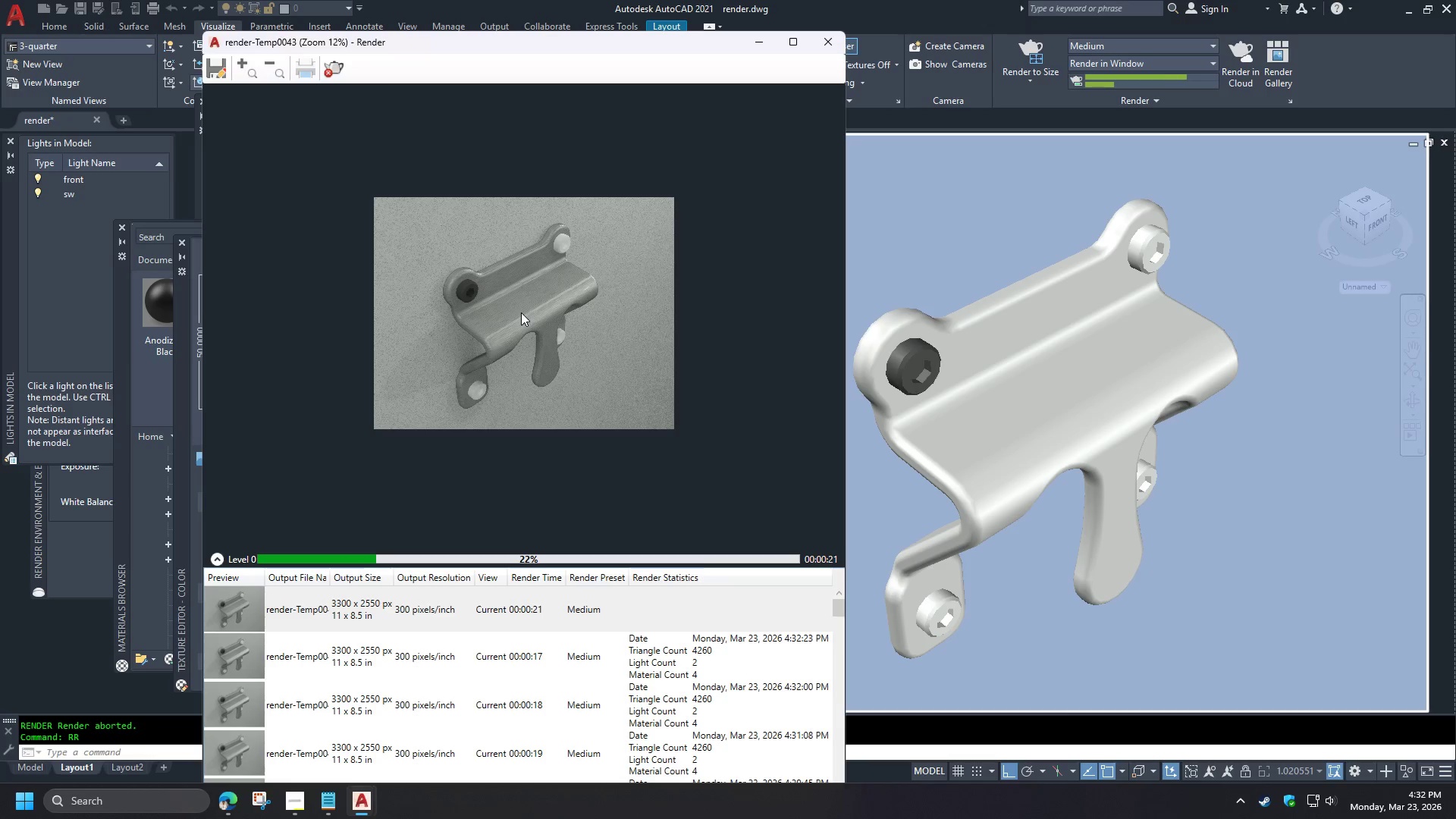 
scroll: coordinate [521, 312], scroll_direction: up, amount: 1.0
 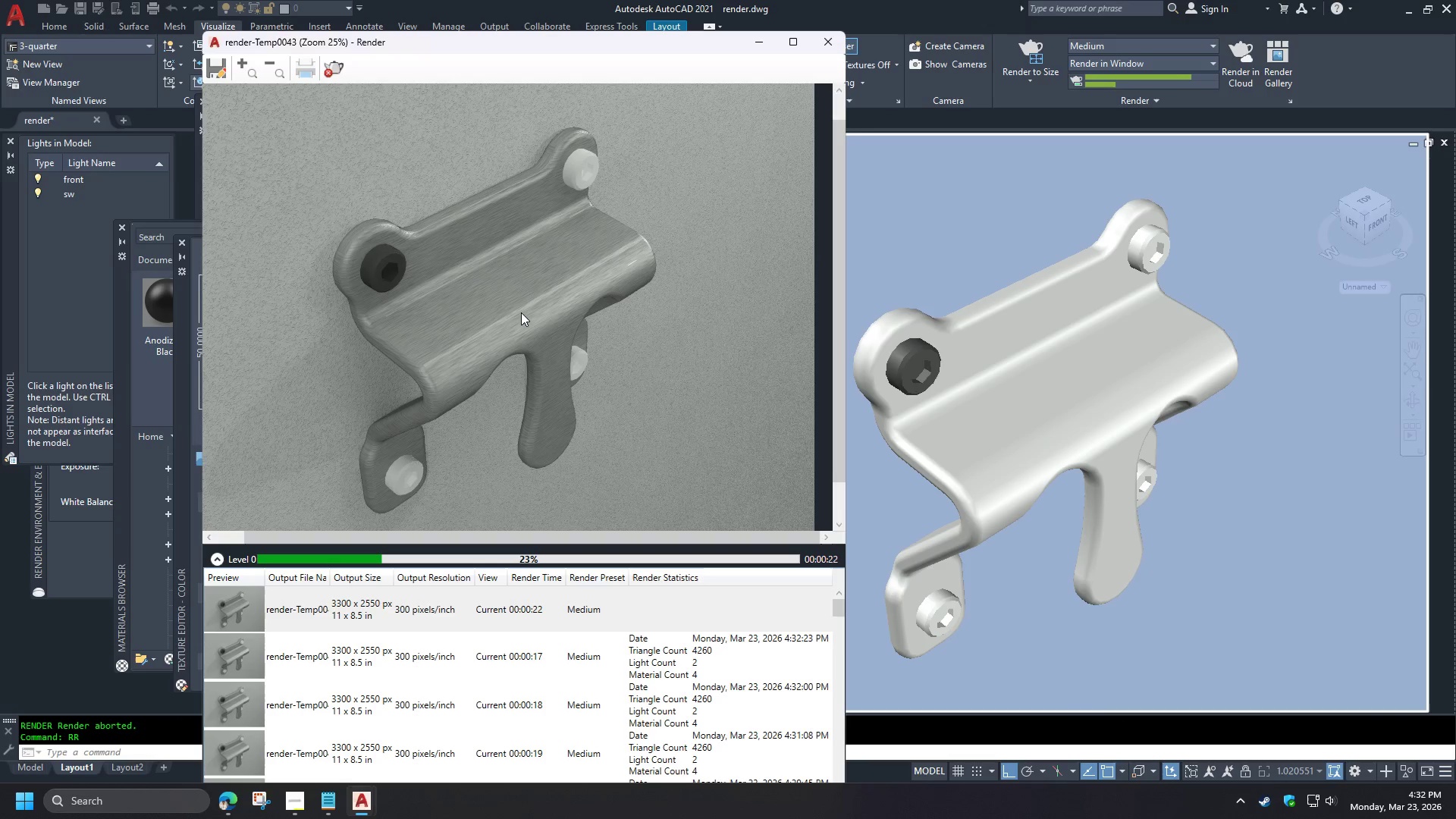 
left_click_drag(start_coordinate=[180, 306], to_coordinate=[936, 612])
 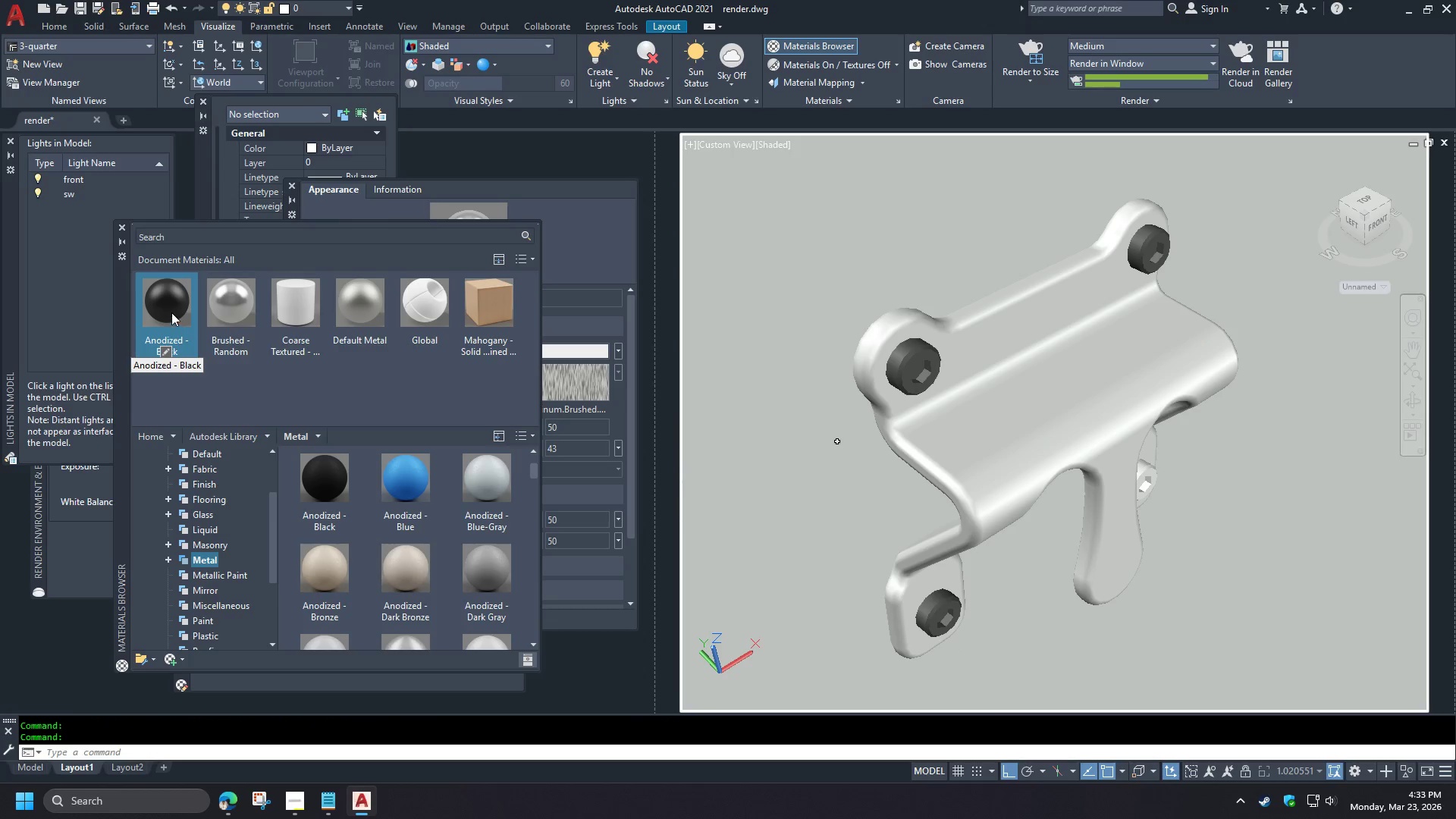 
scroll: coordinate [521, 312], scroll_direction: down, amount: 1.0
 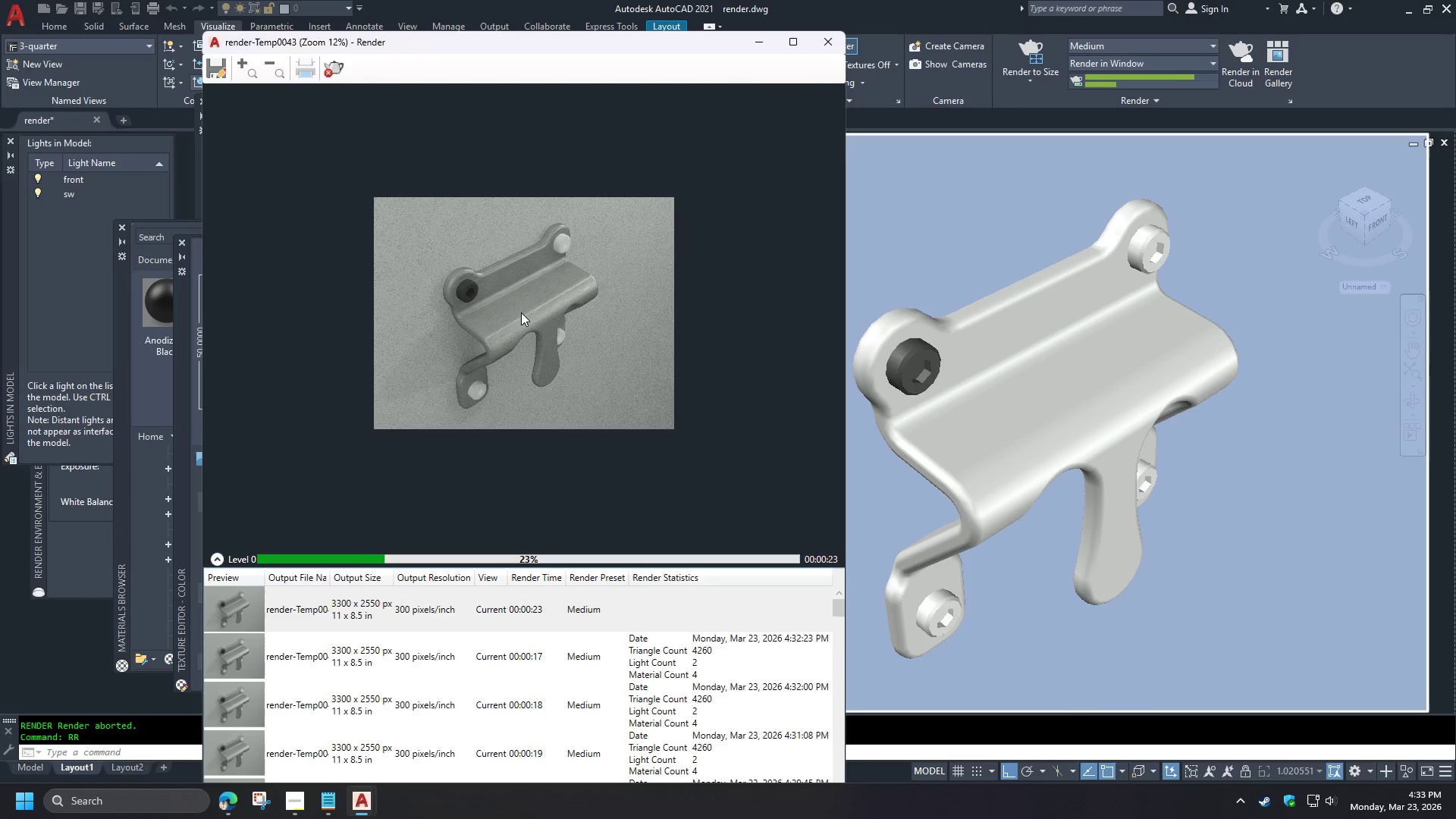 
scroll: coordinate [521, 312], scroll_direction: up, amount: 1.0
 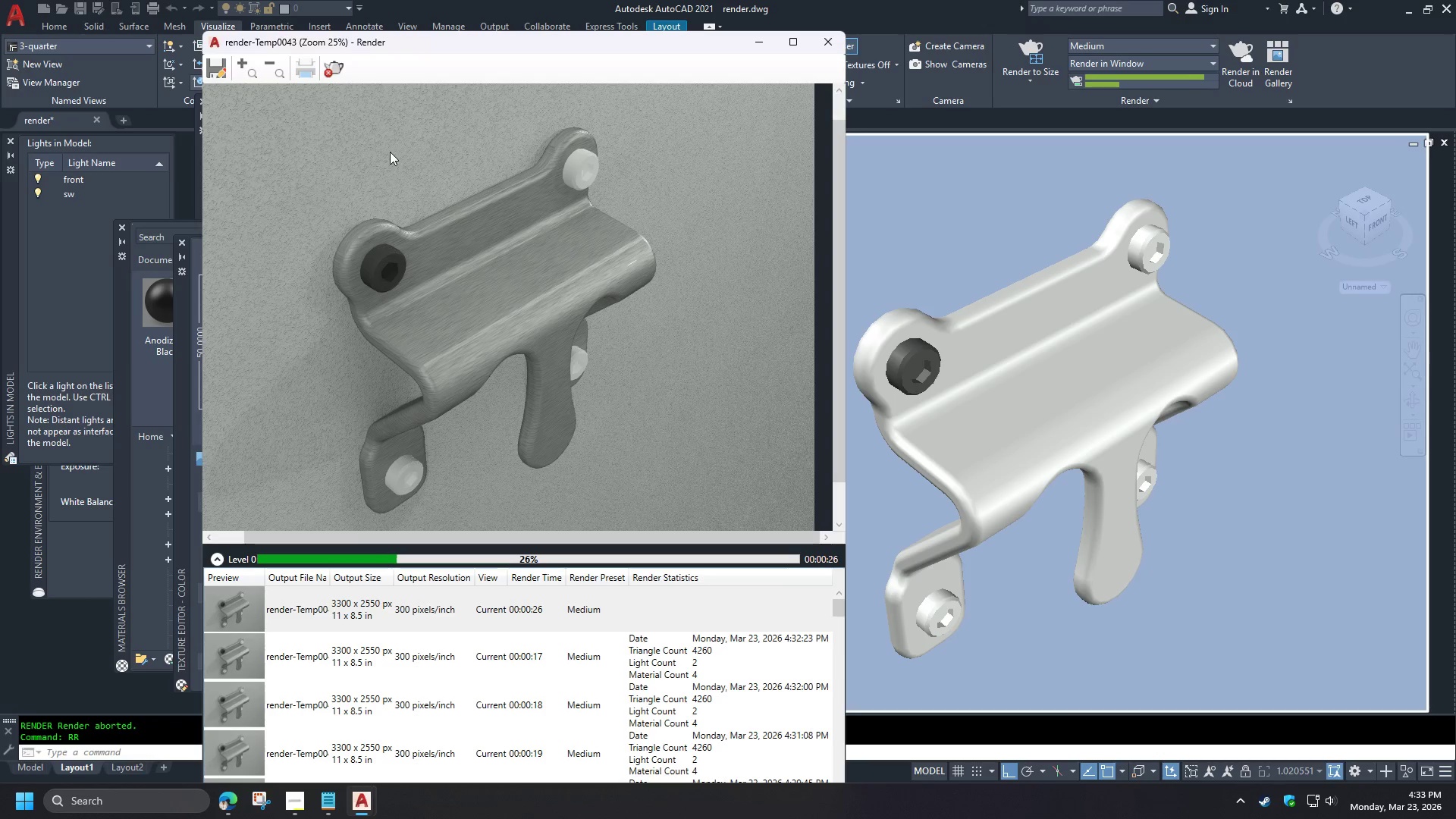 
left_click_drag(start_coordinate=[171, 306], to_coordinate=[1149, 472])
 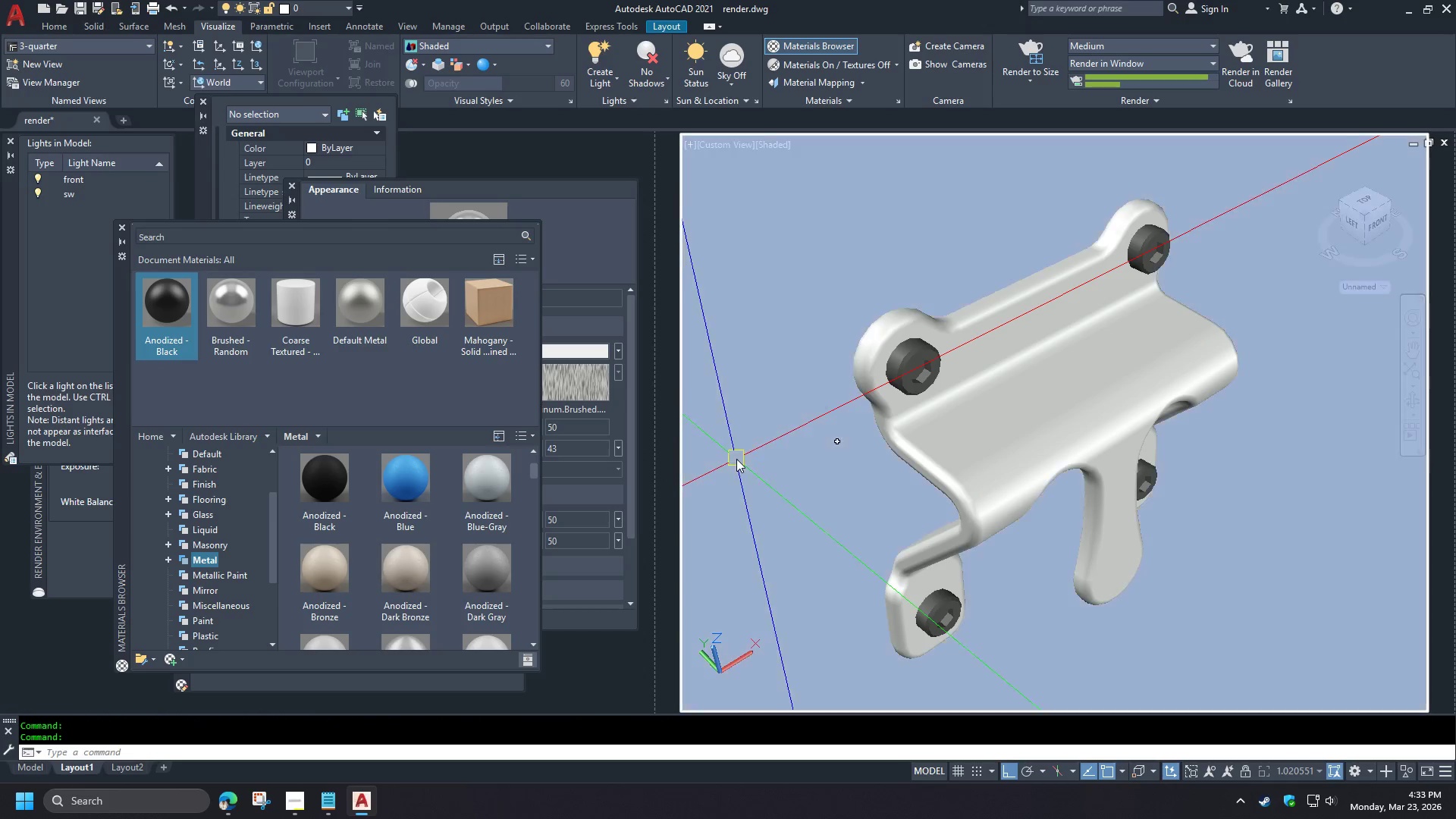 
key(R)
 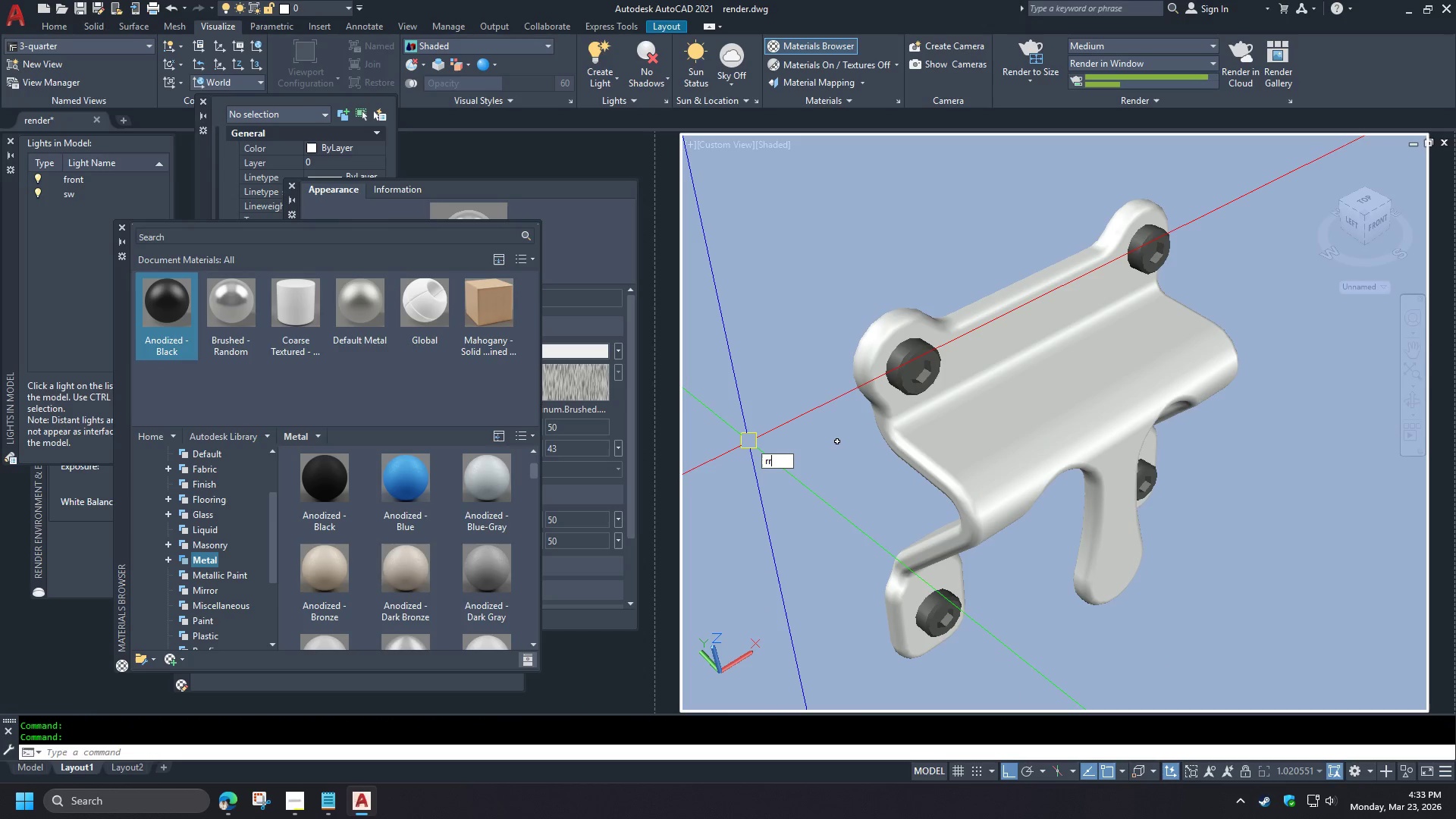 
key(R)
 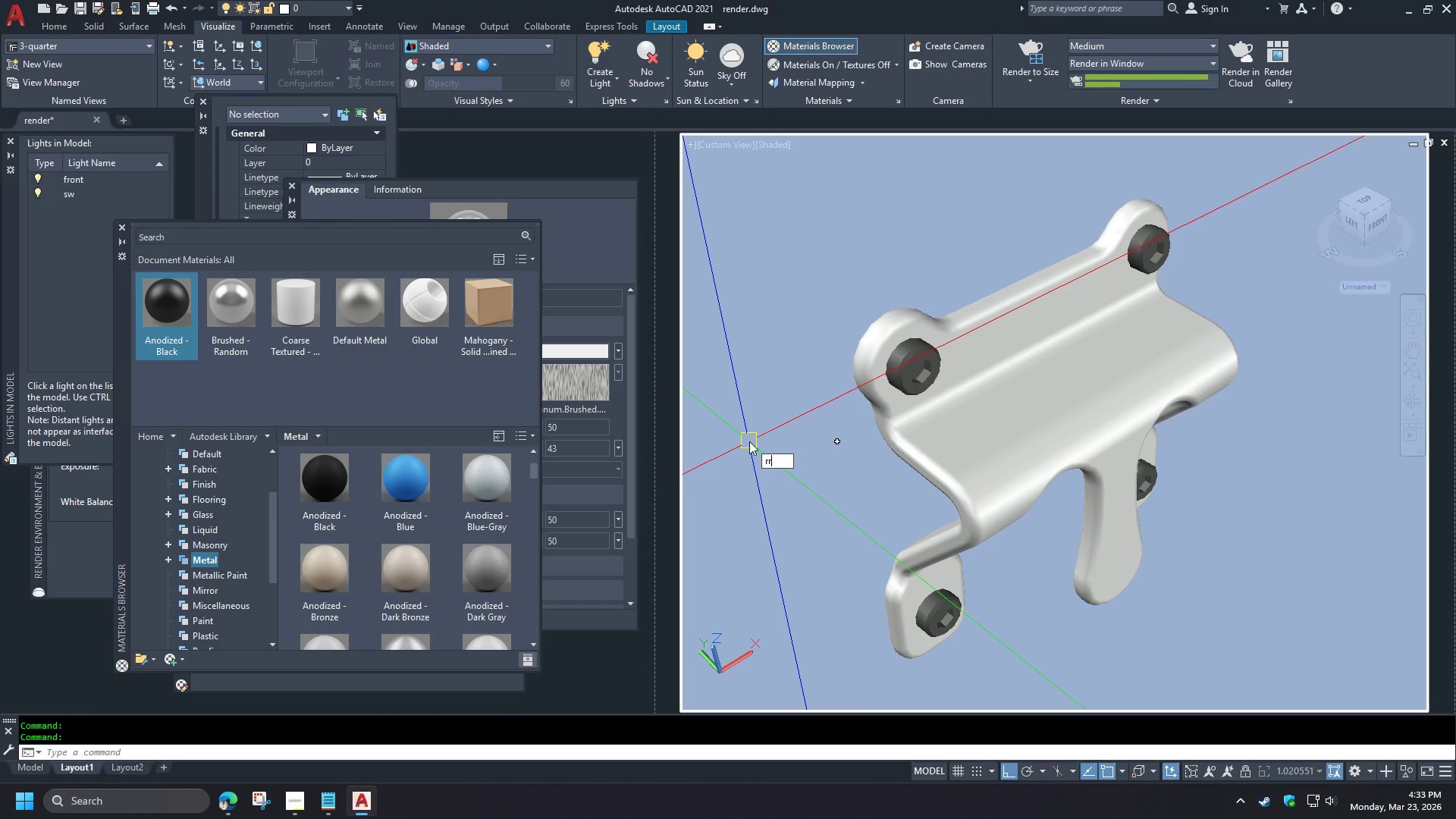 
key(Space)
 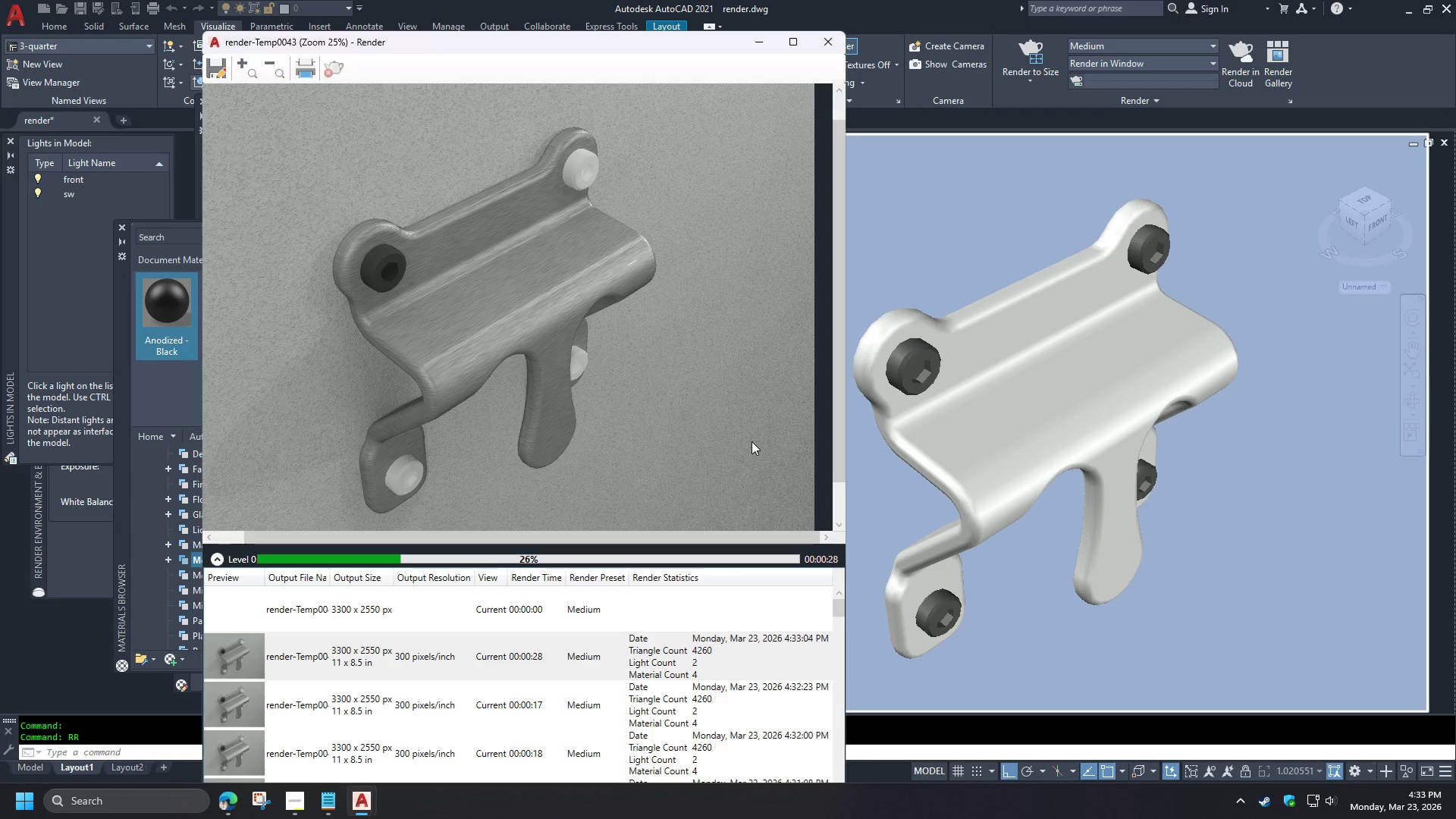 
wait(8.2)
 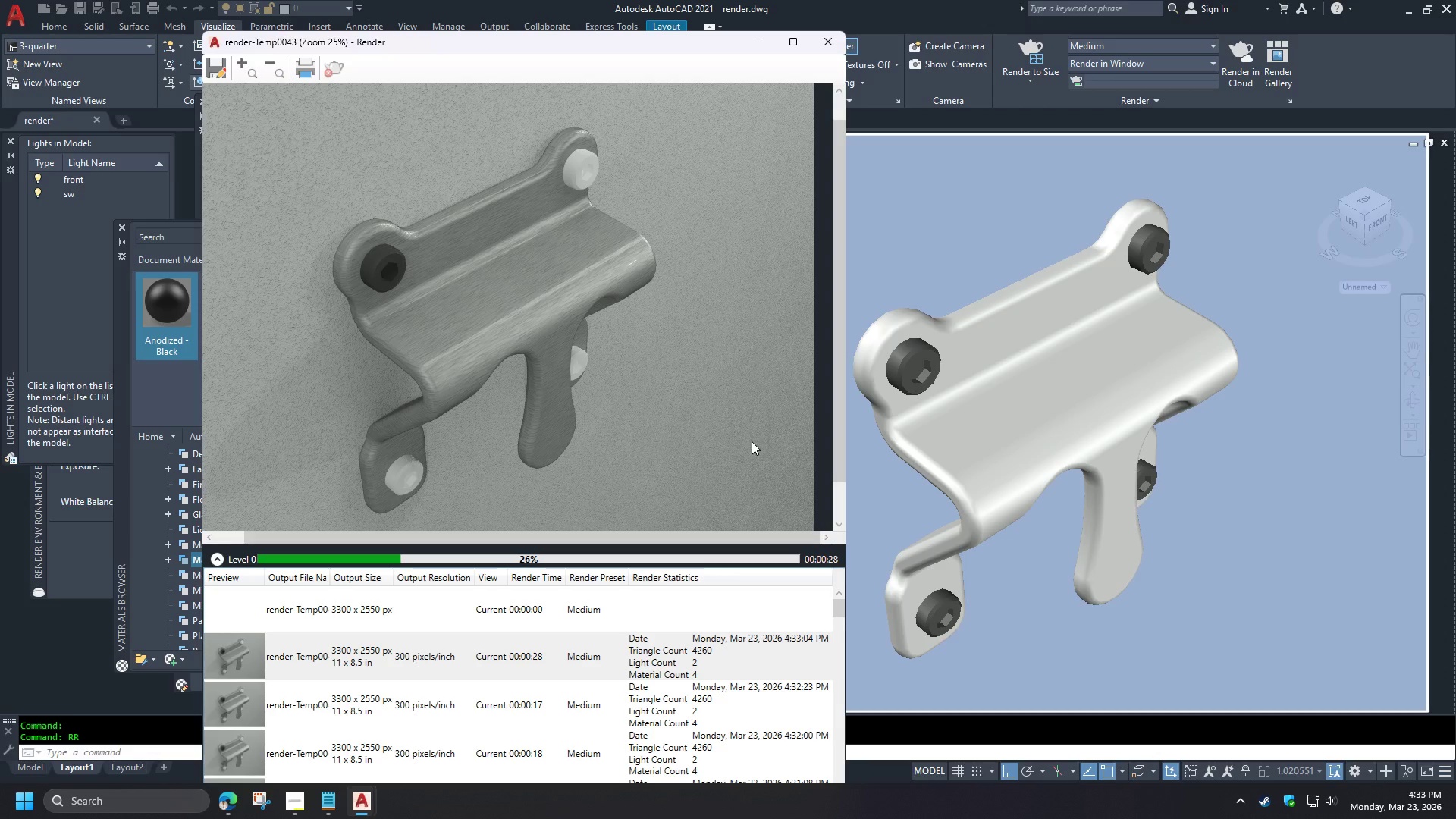 
scroll: coordinate [515, 290], scroll_direction: up, amount: 1.0
 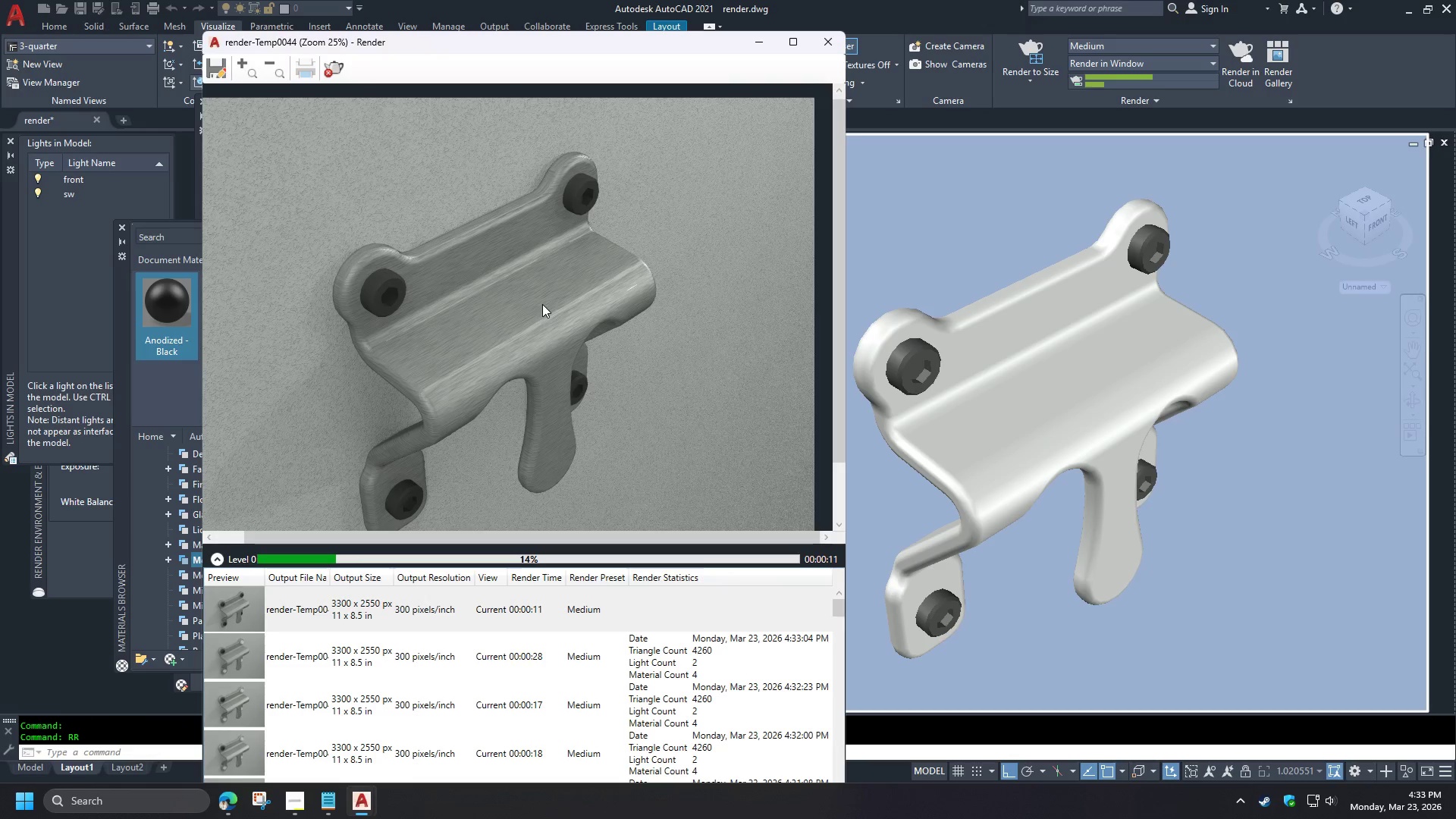 
scroll: coordinate [542, 305], scroll_direction: none, amount: 0.0
 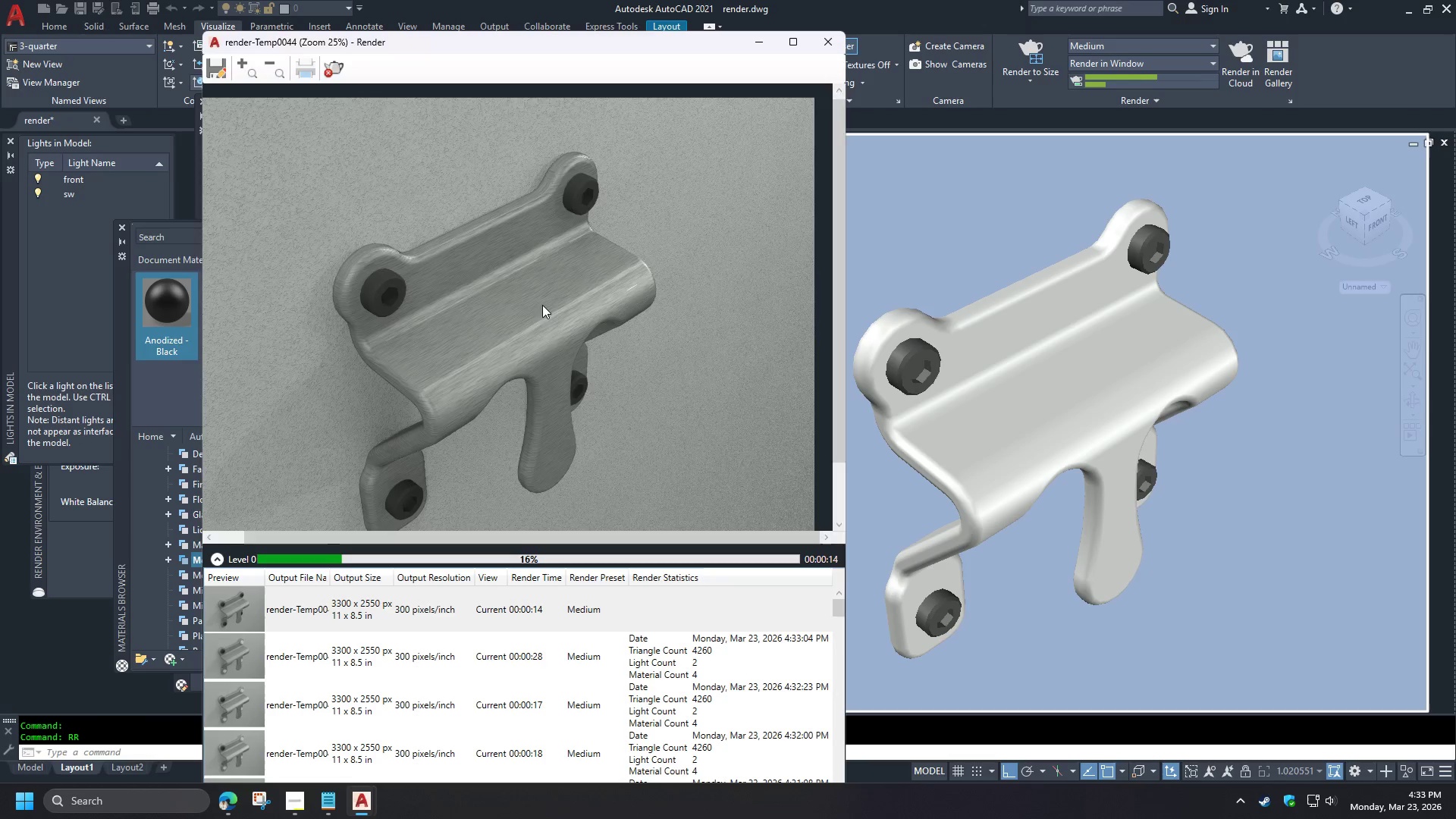 
scroll: coordinate [542, 305], scroll_direction: down, amount: 1.0
 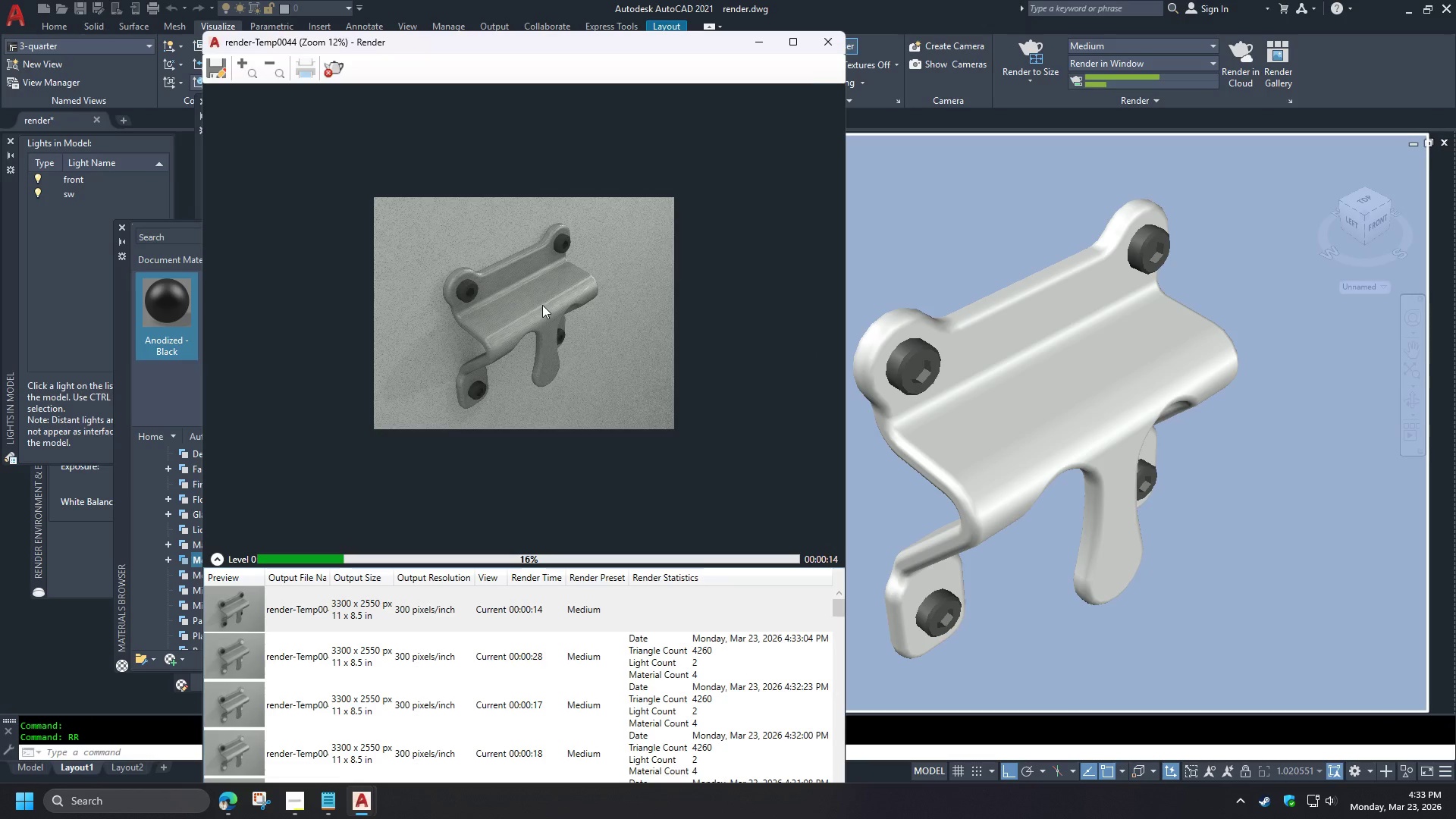 
scroll: coordinate [542, 305], scroll_direction: up, amount: 1.0
 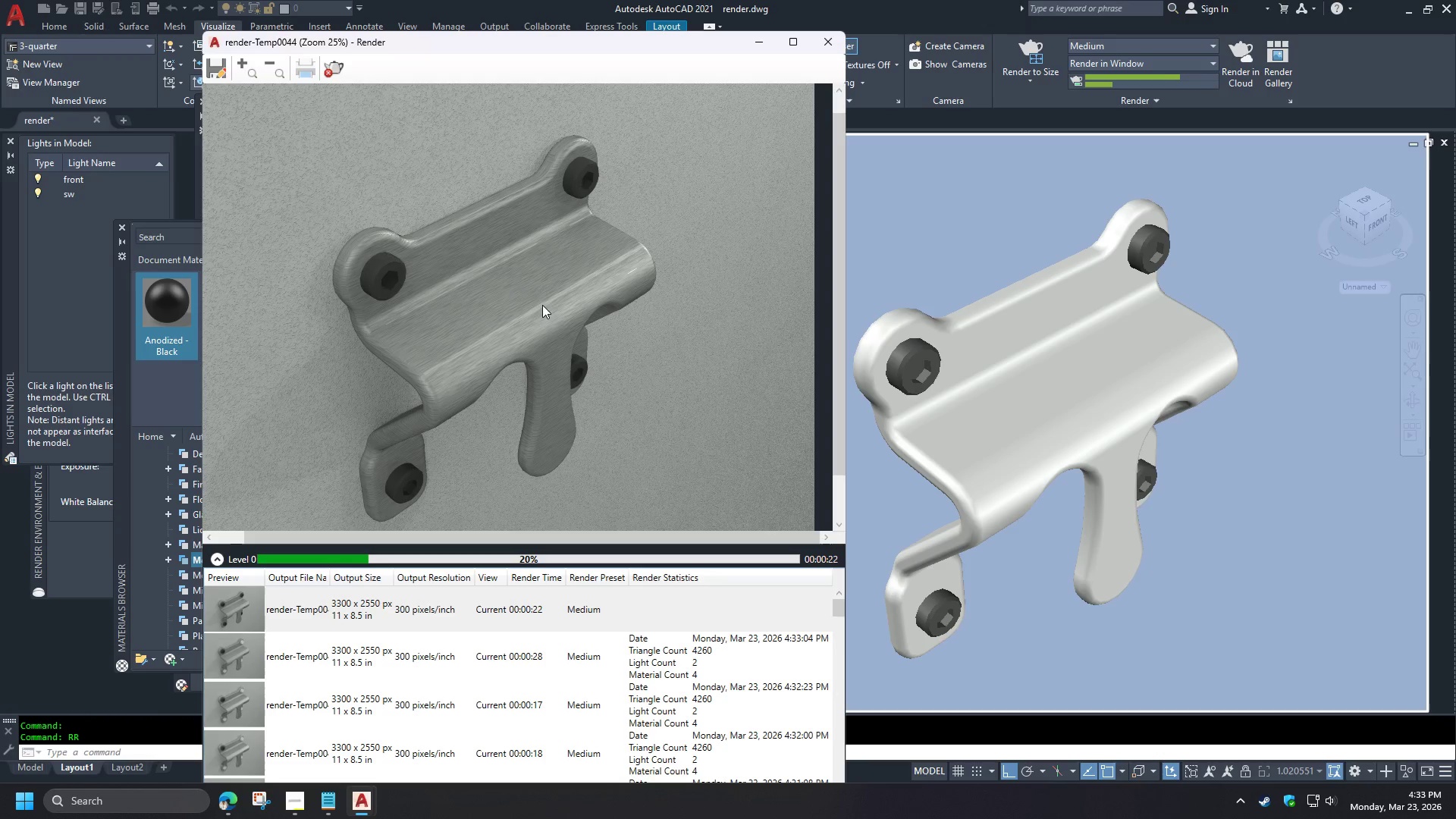 
wait(19.14)
 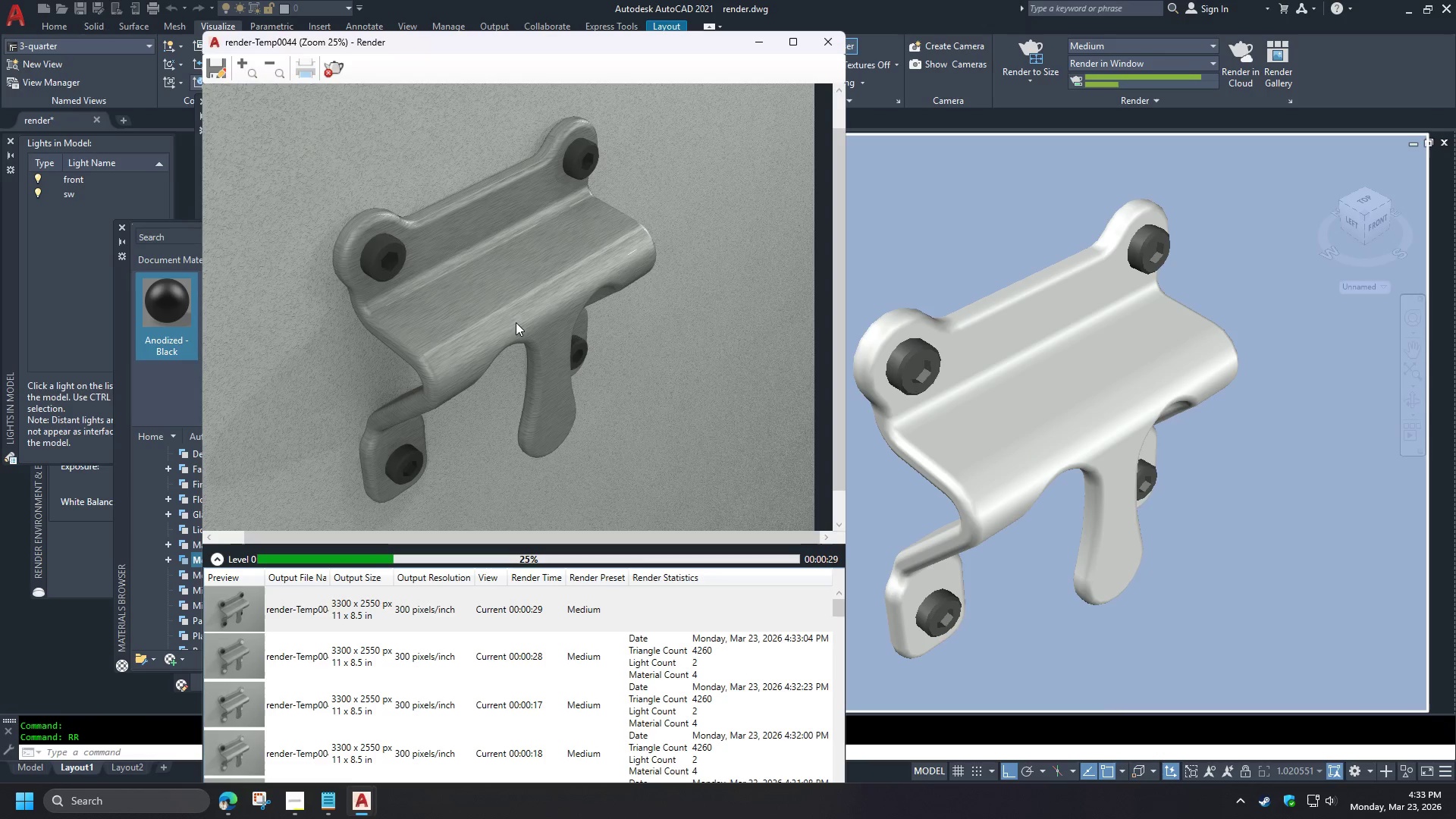 
left_click([162, 400])
 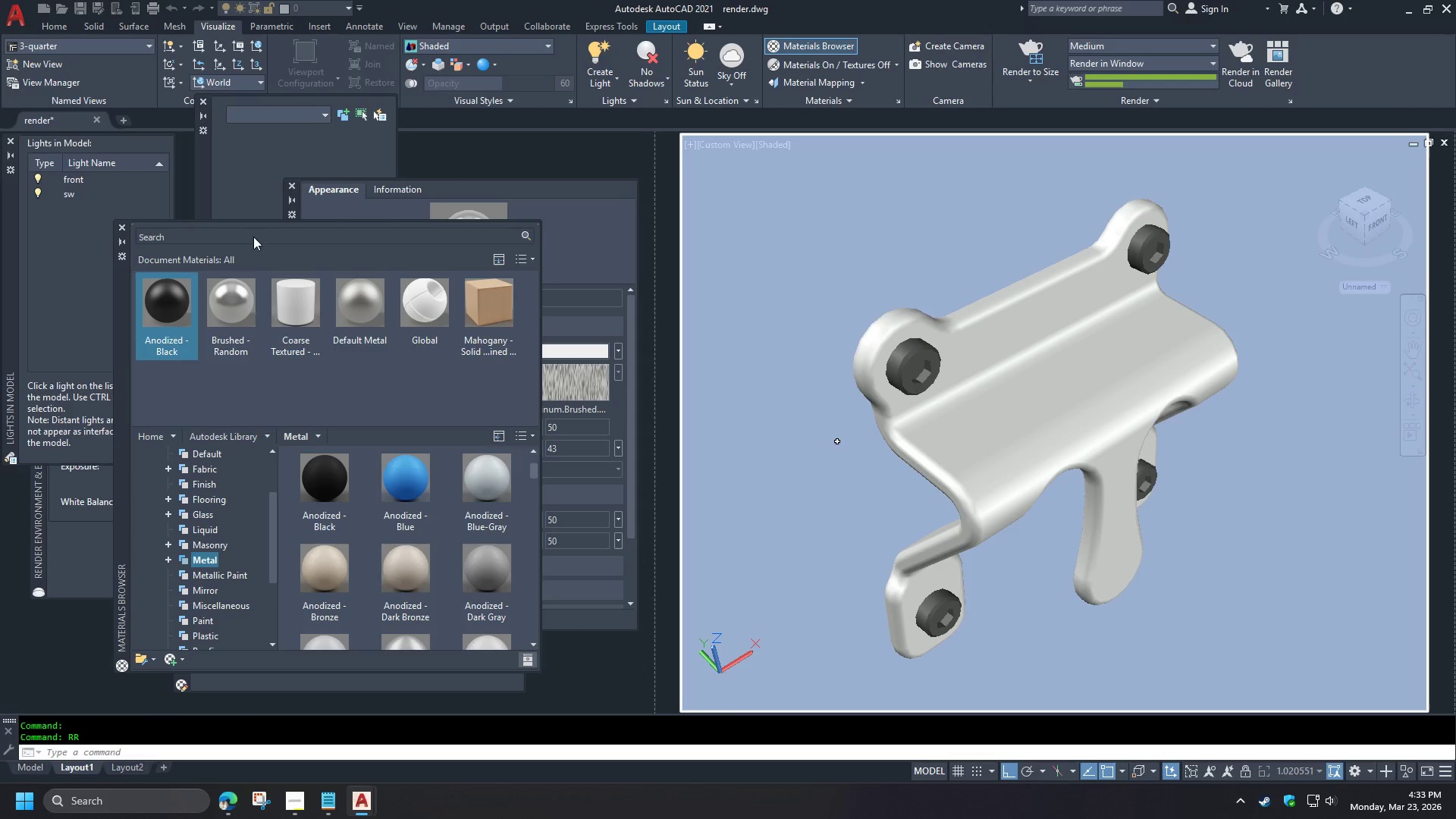 
left_click([221, 241])
 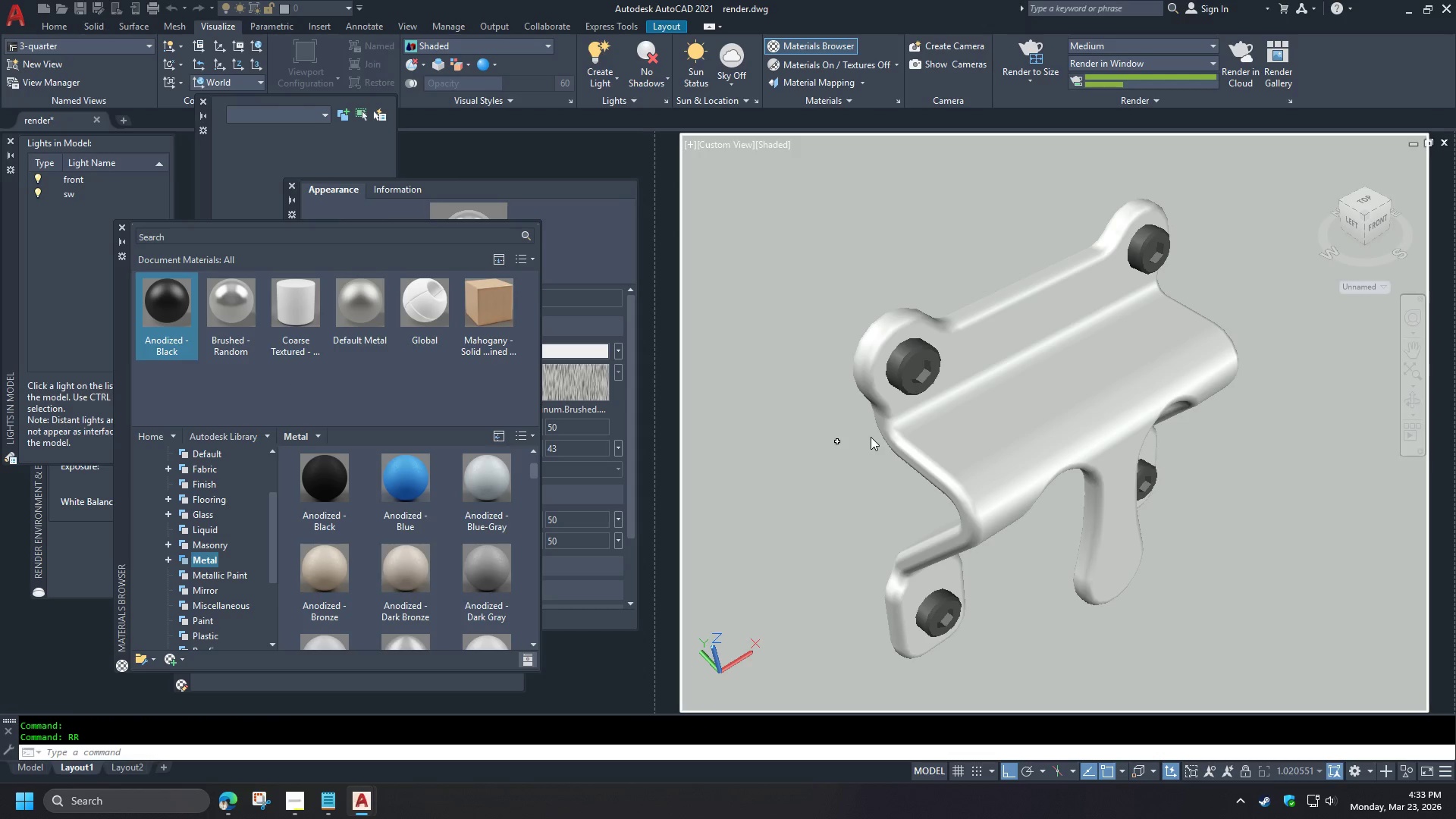 
scroll: coordinate [564, 286], scroll_direction: down, amount: 1.0
 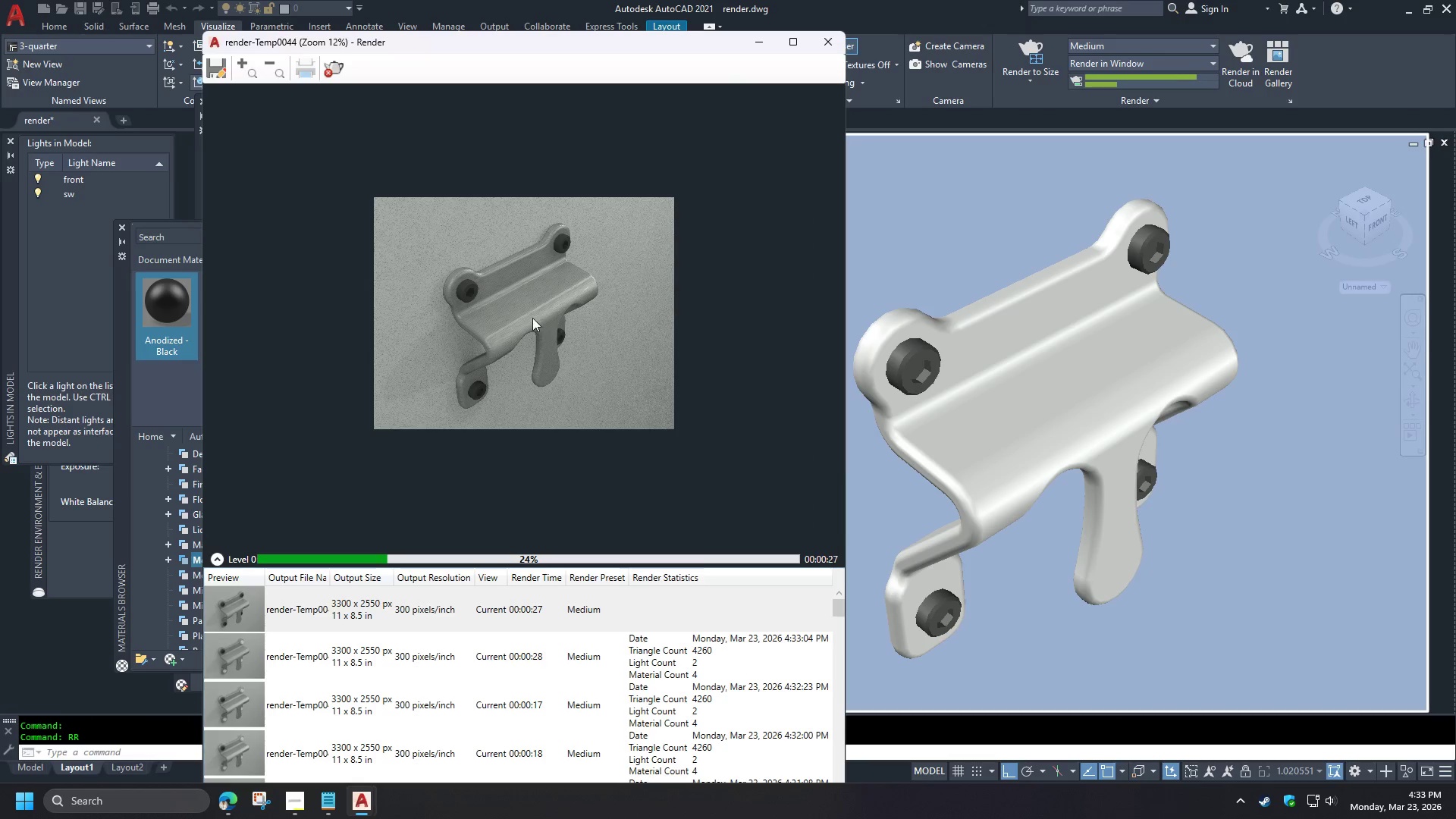 
key(Escape)
 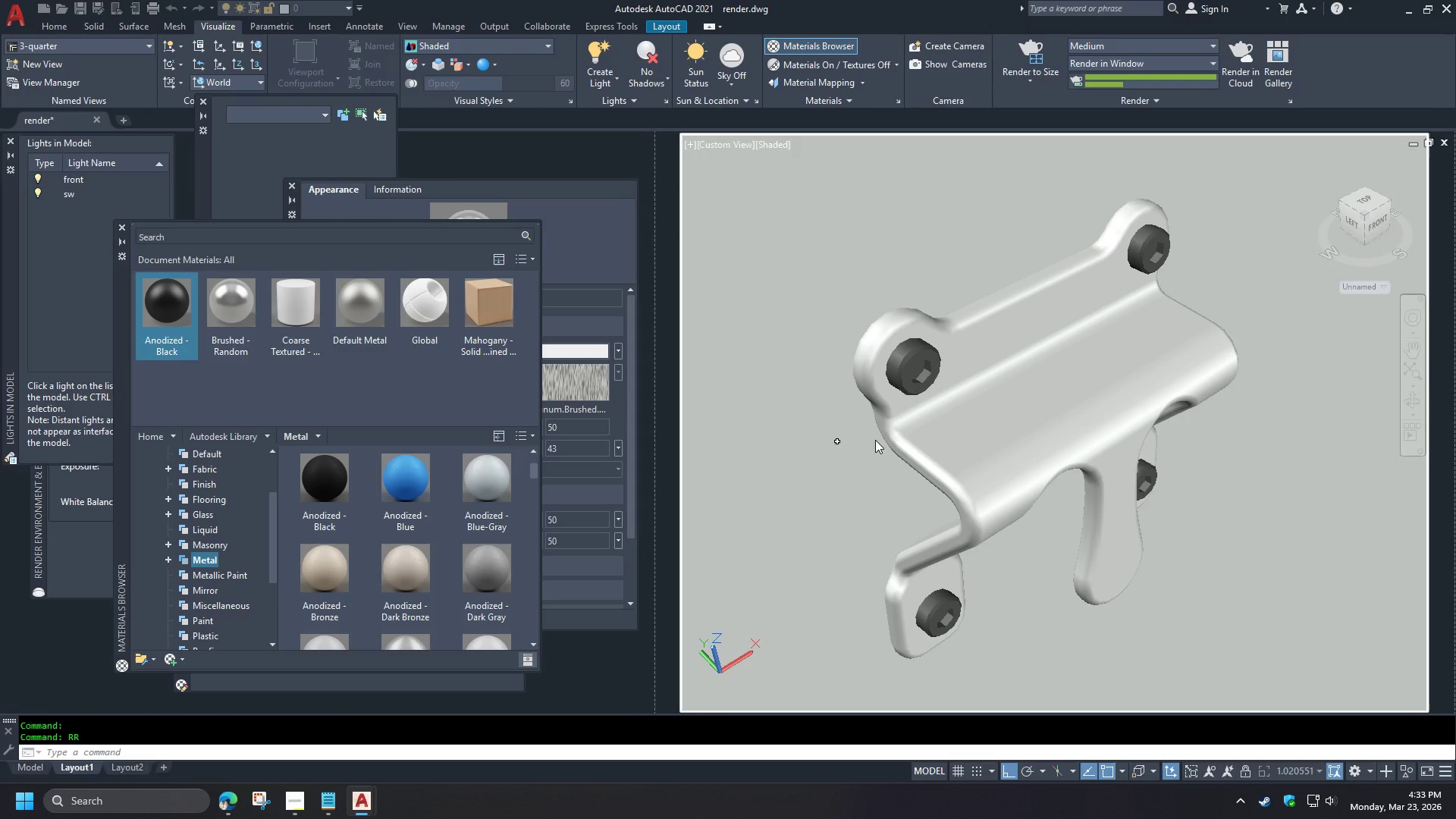 
scroll: coordinate [516, 322], scroll_direction: up, amount: 1.0
 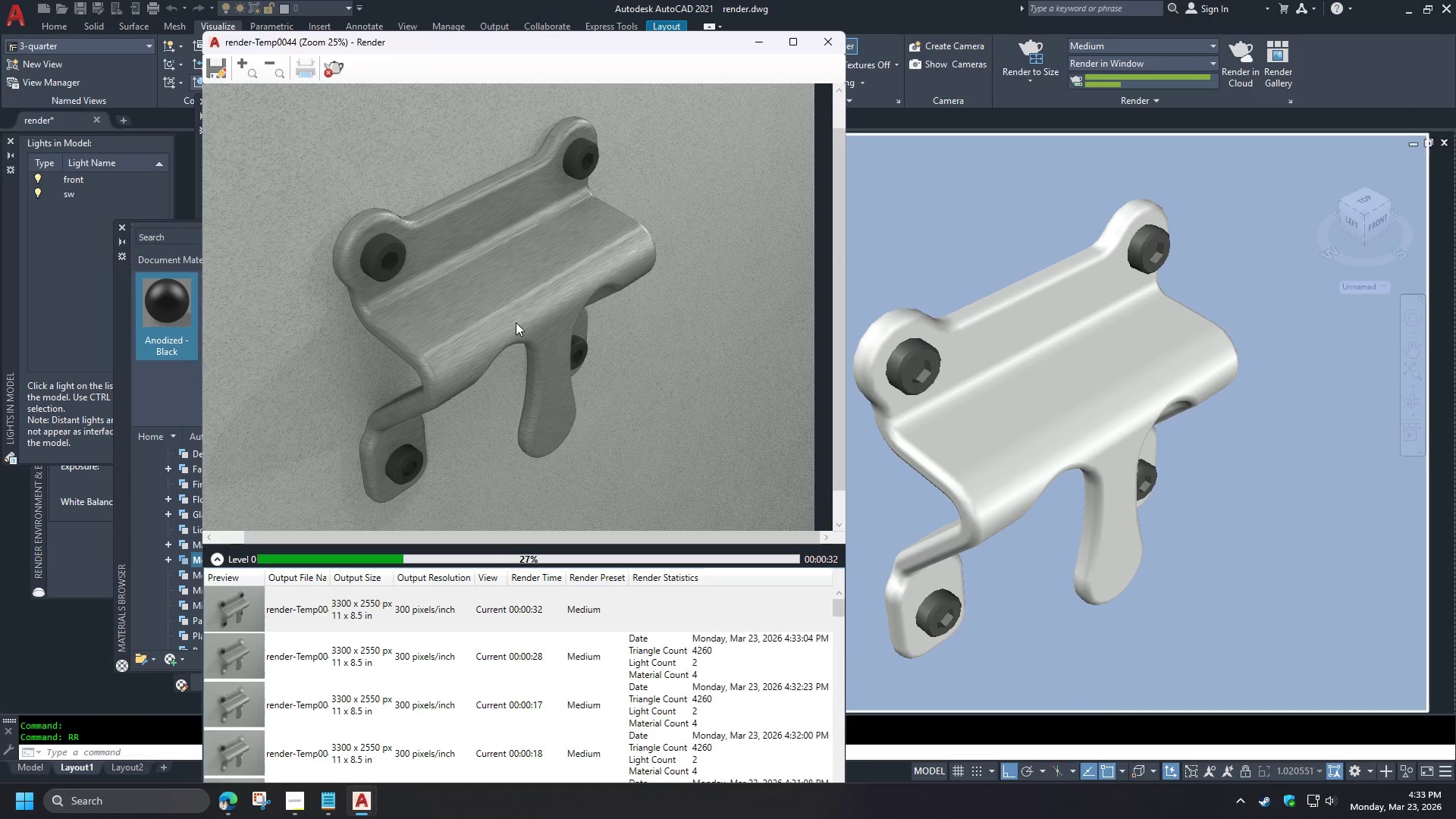 
key(Escape)
 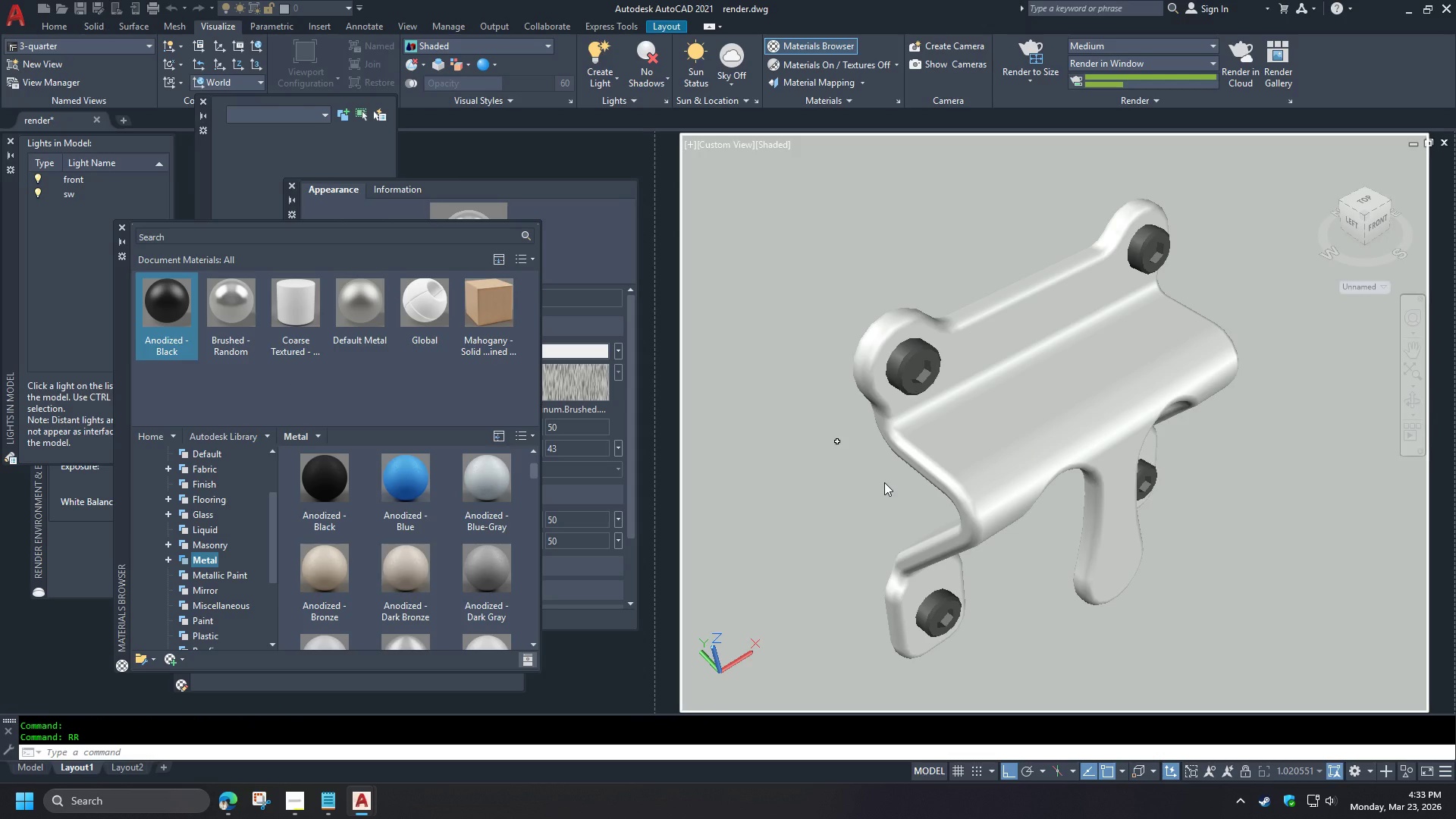 
left_click([884, 482])
 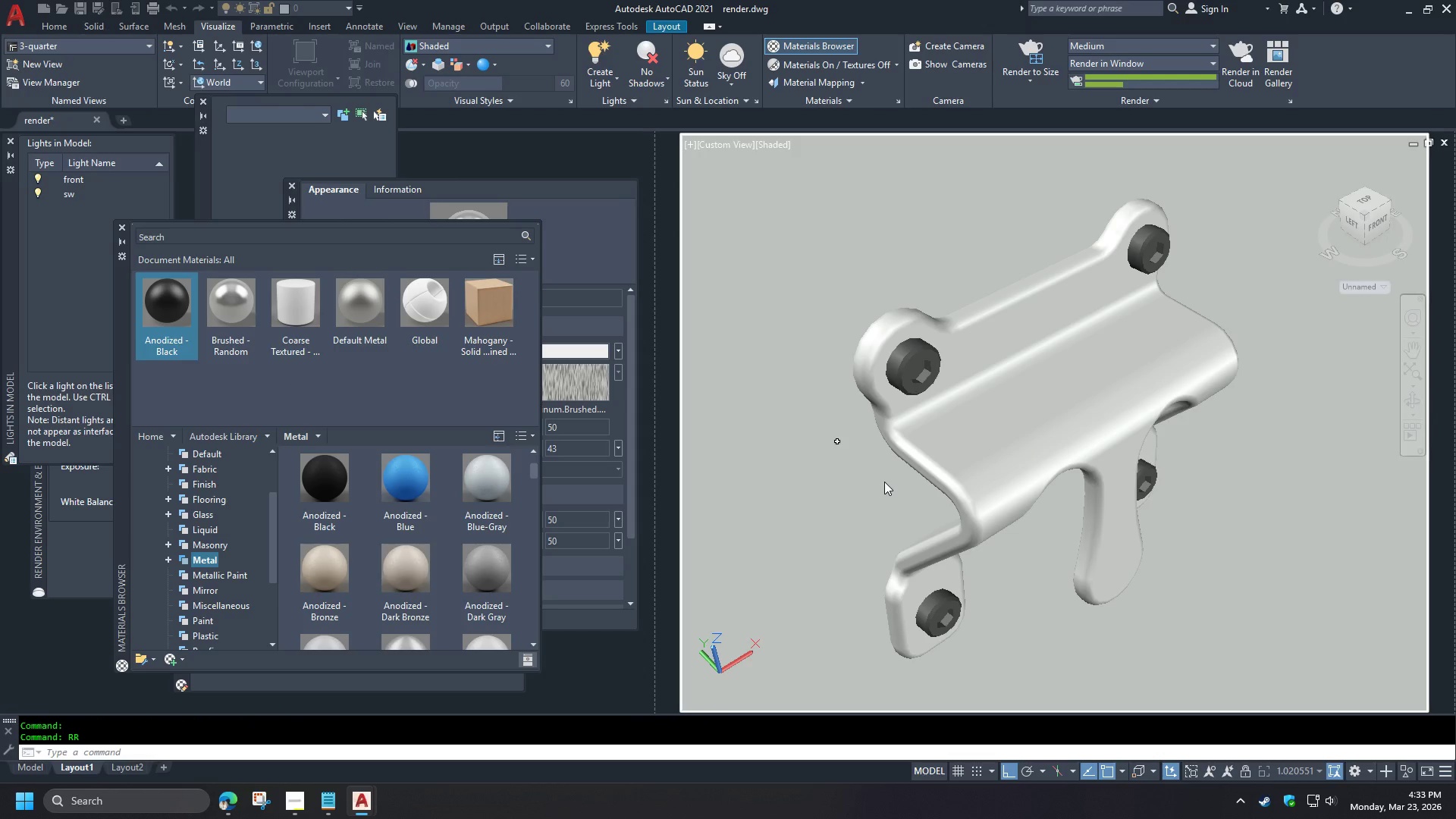 
key(Escape)
 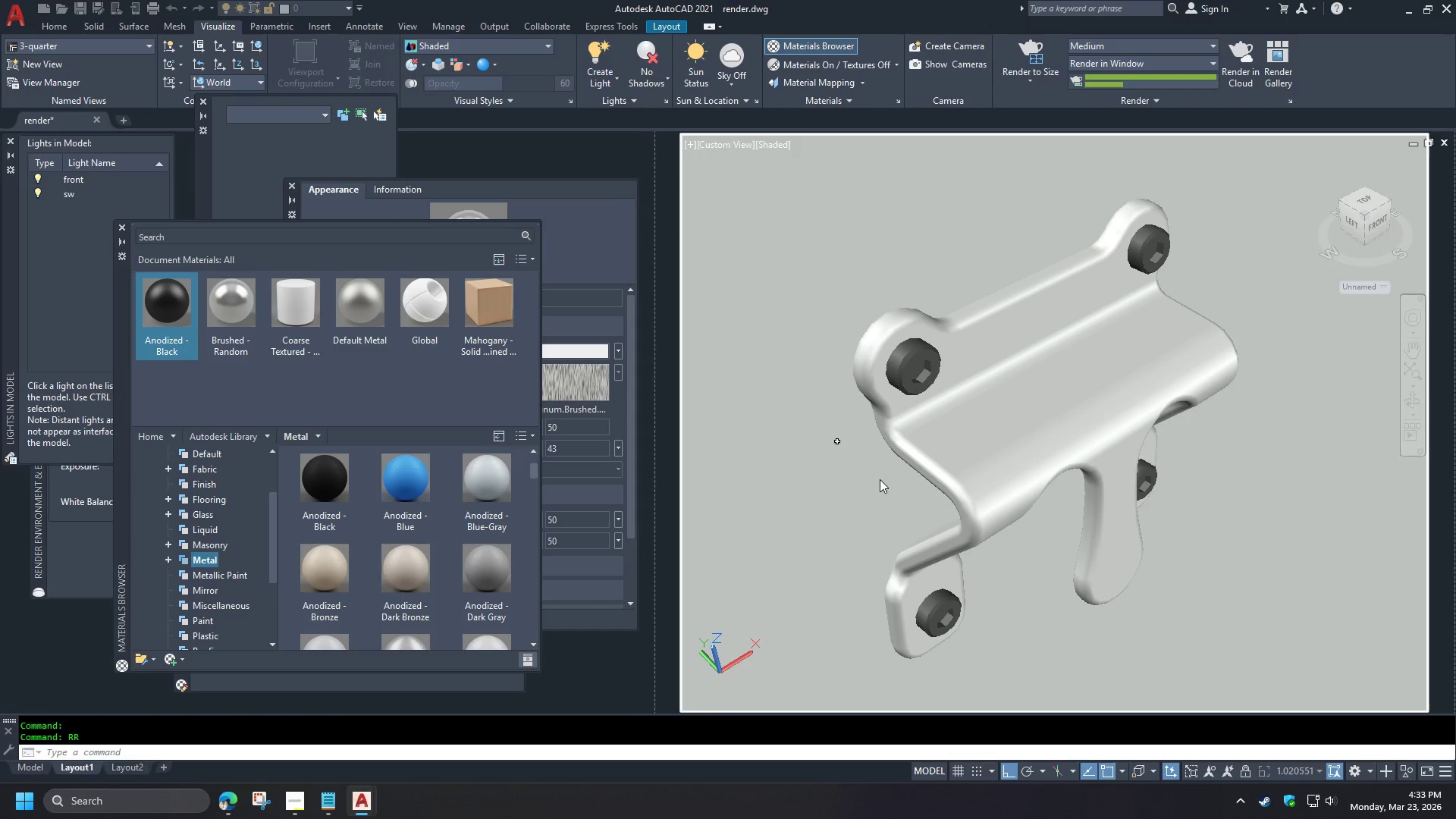 
key(Escape)
 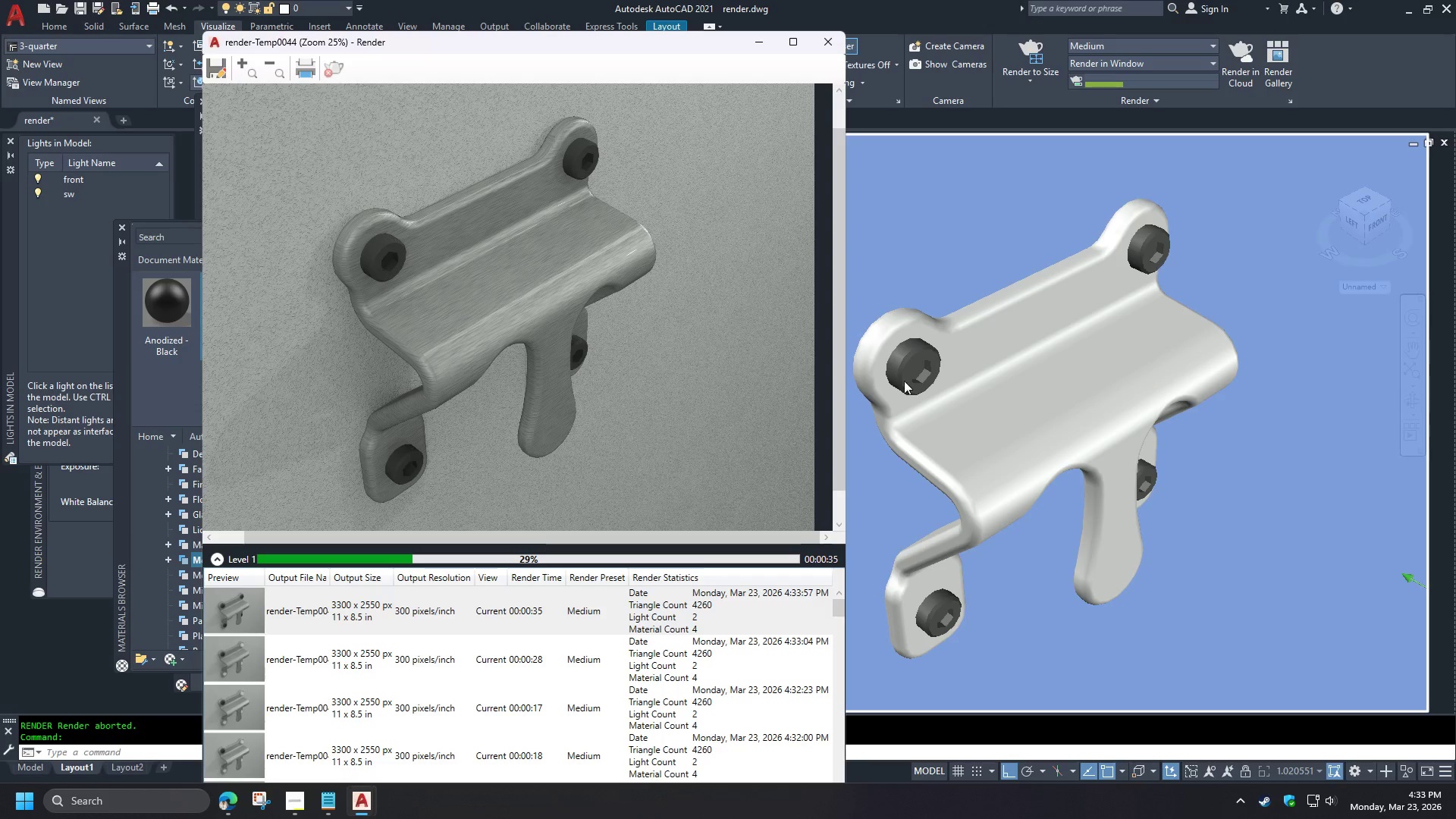 
key(Escape)
 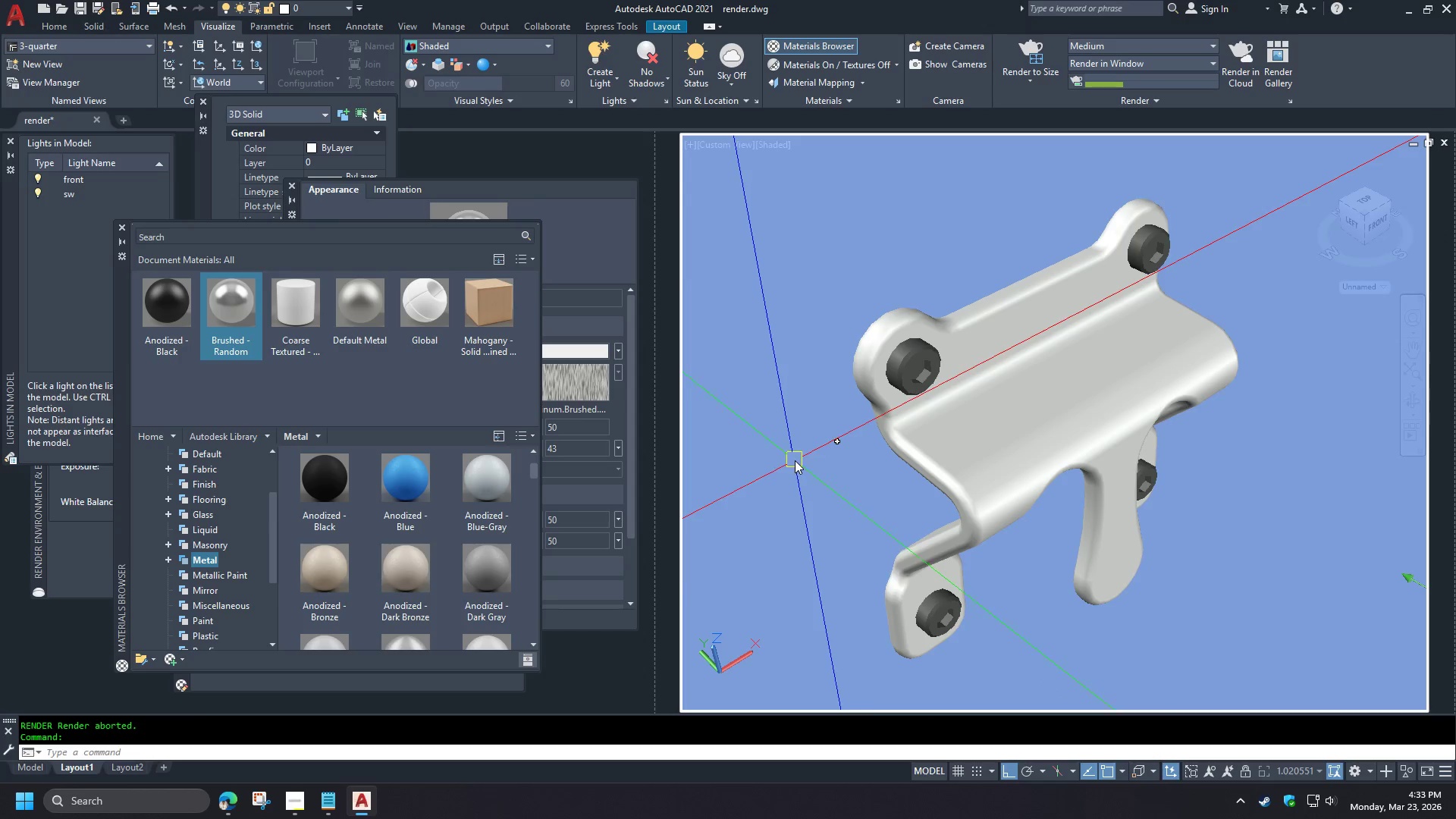 
key(Control+S)
 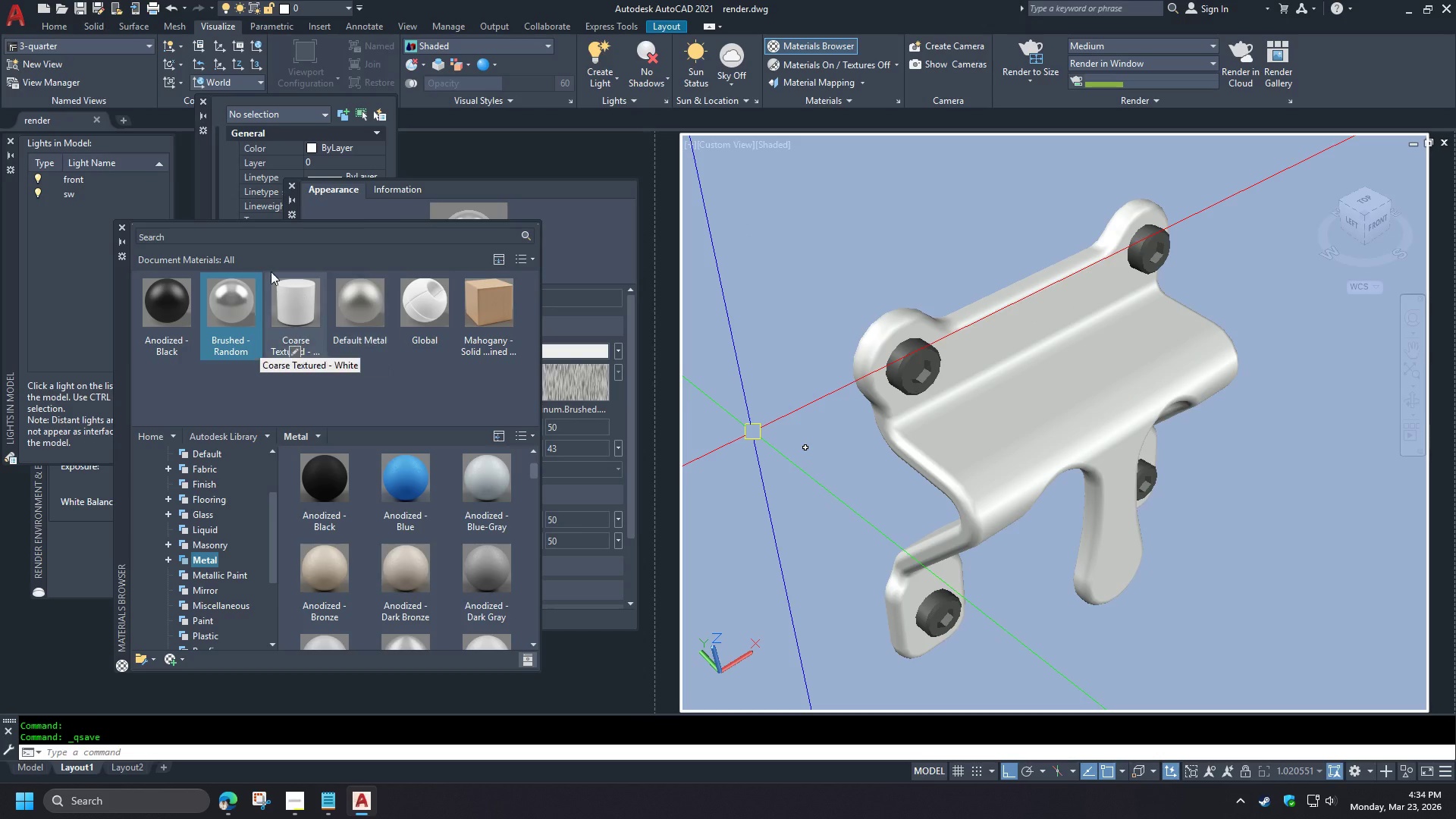 
left_click([241, 238])
 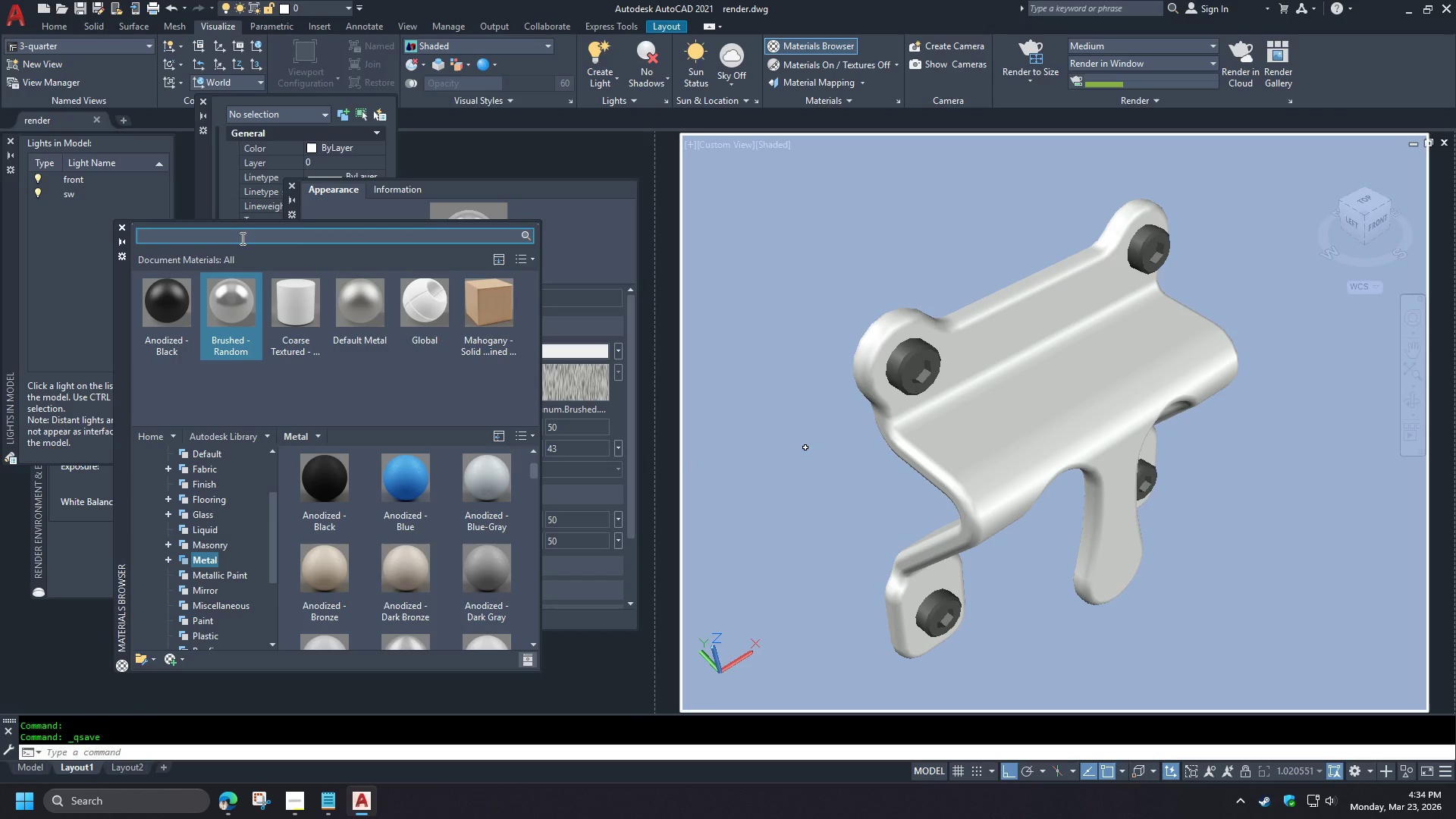 
type(bru)
 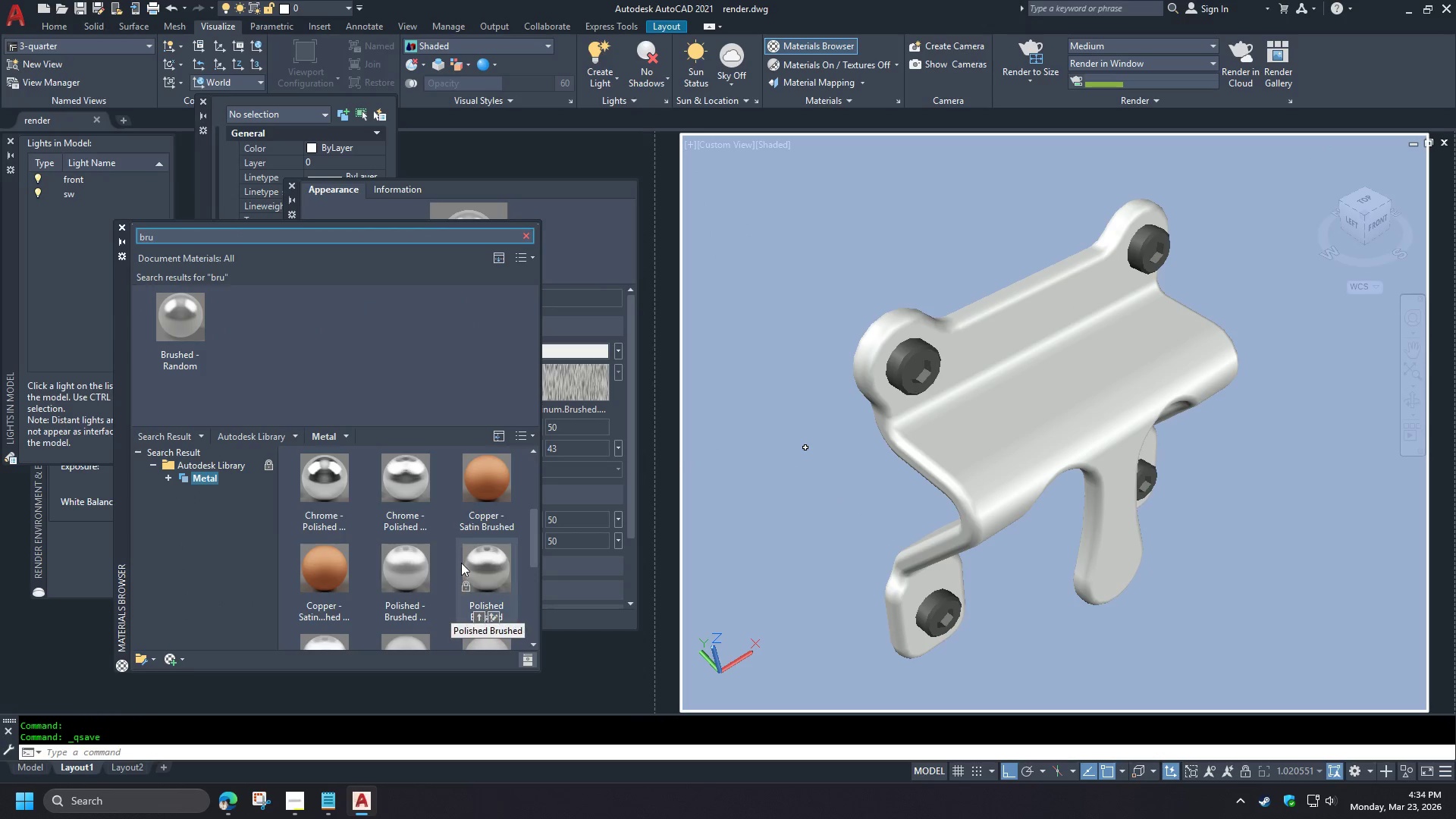 
wait(13.02)
 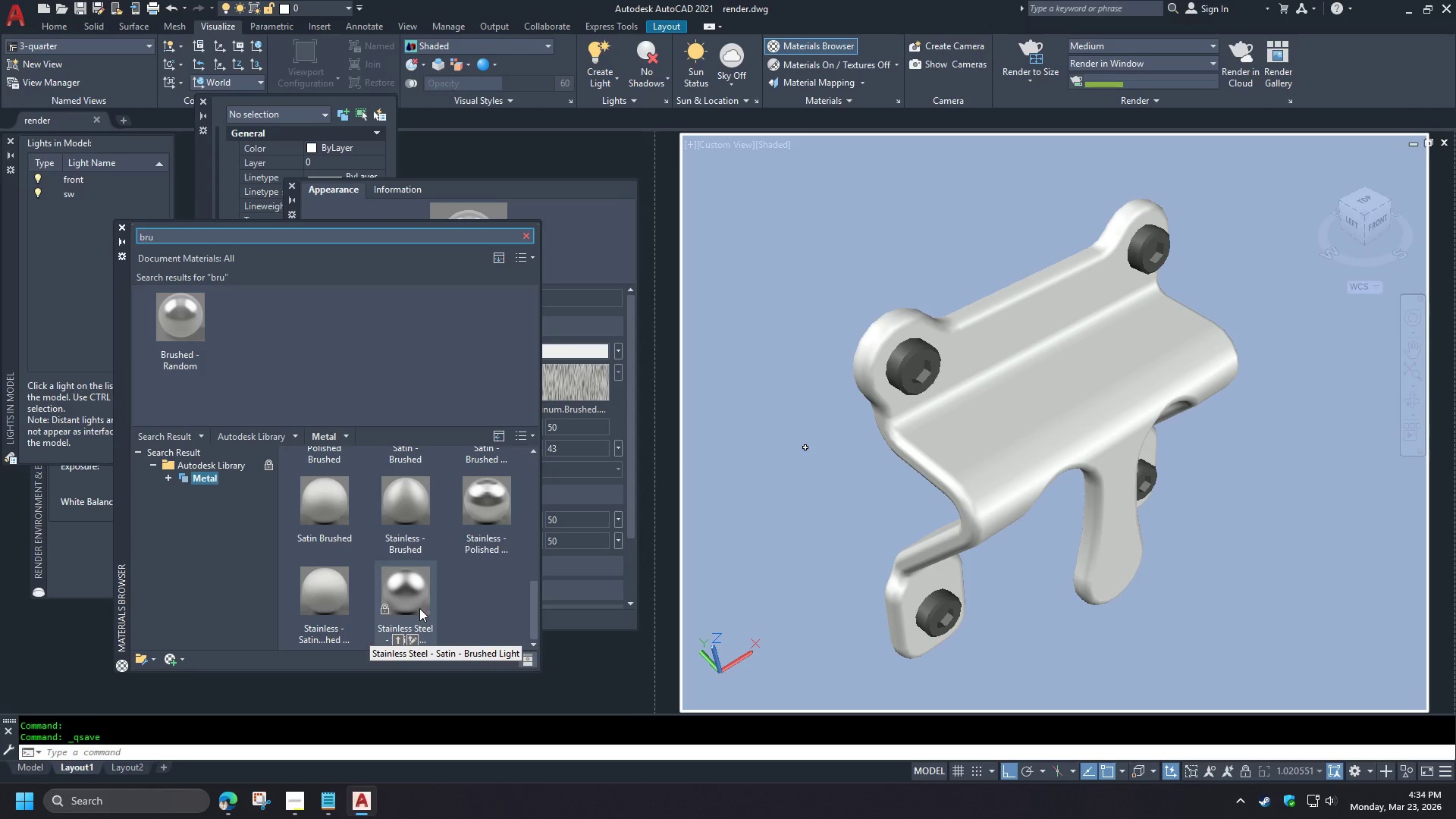 
left_click_drag(start_coordinate=[409, 595], to_coordinate=[983, 431])
 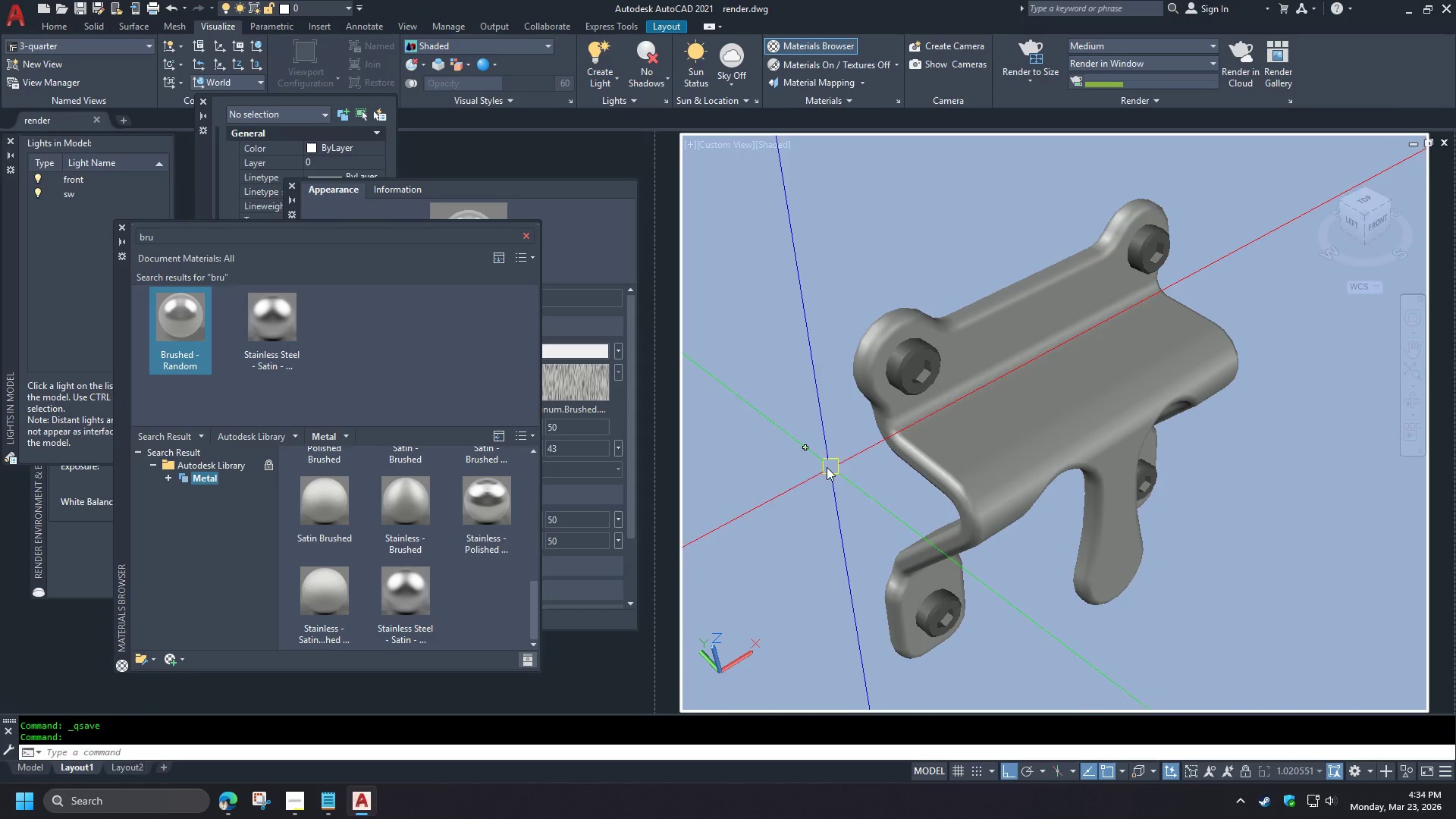 
scroll: coordinate [445, 571], scroll_direction: down, amount: 3.0
 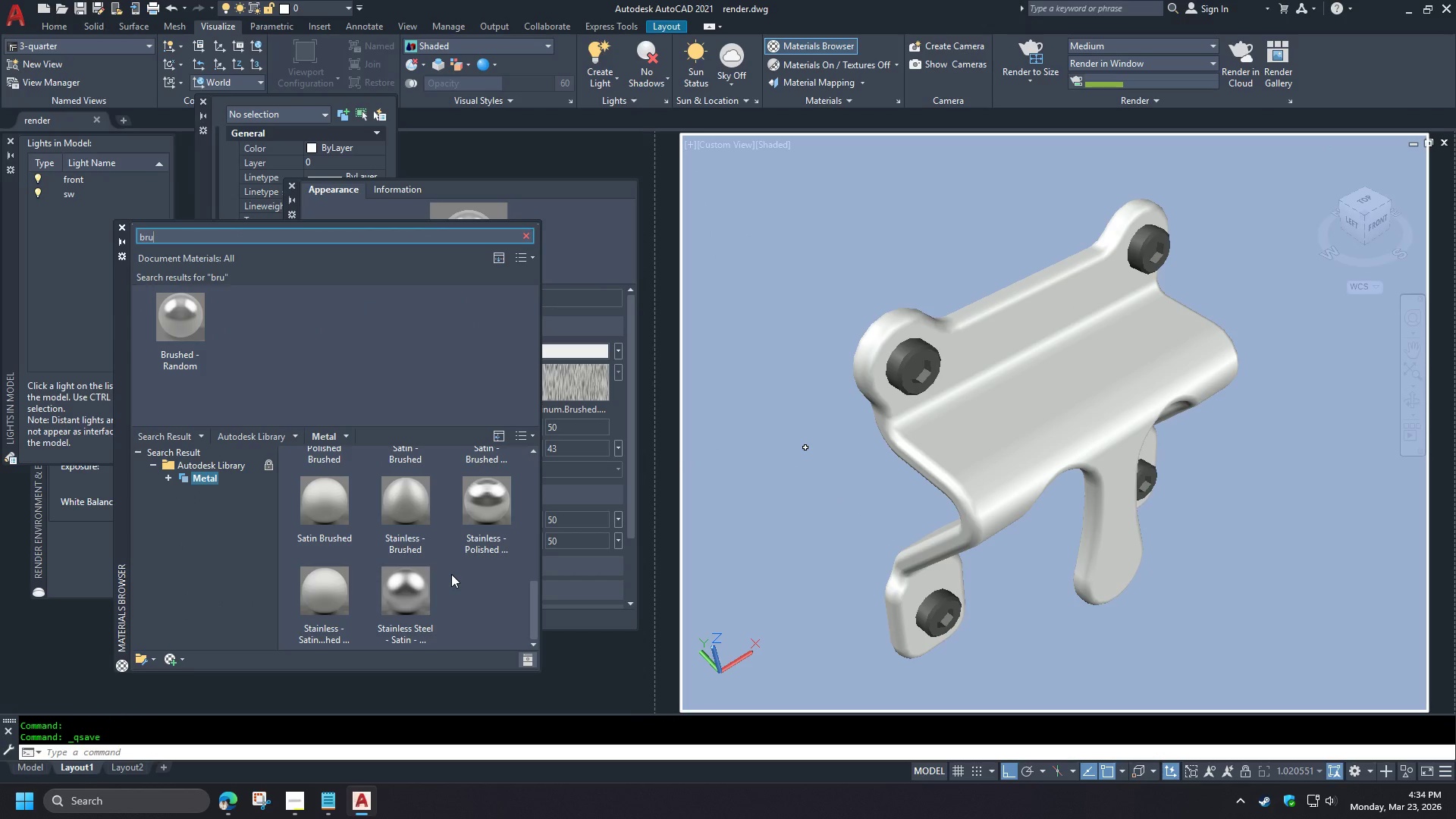 
type(rr )
 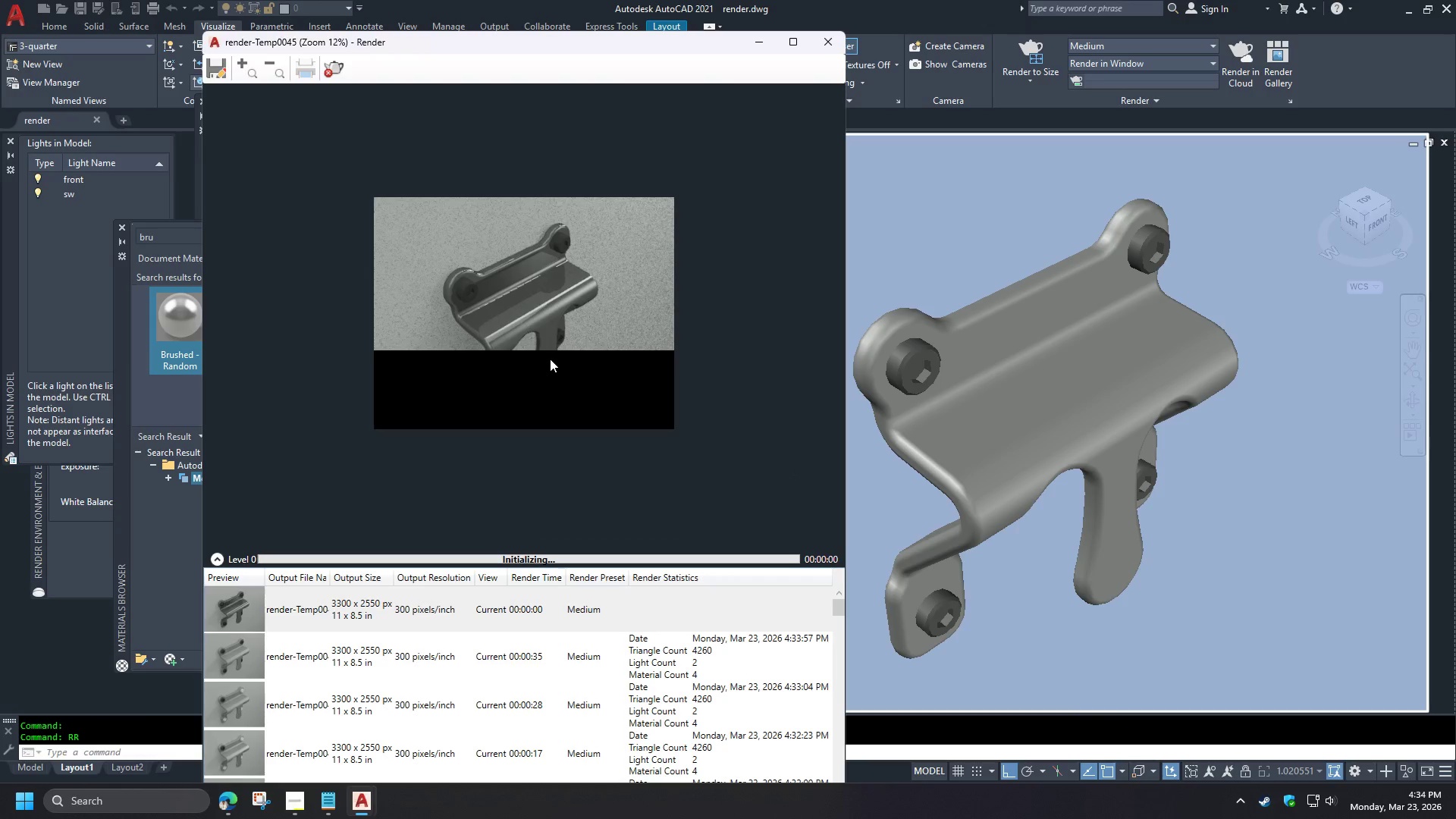 
scroll: coordinate [451, 574], scroll_direction: up, amount: 2.0
 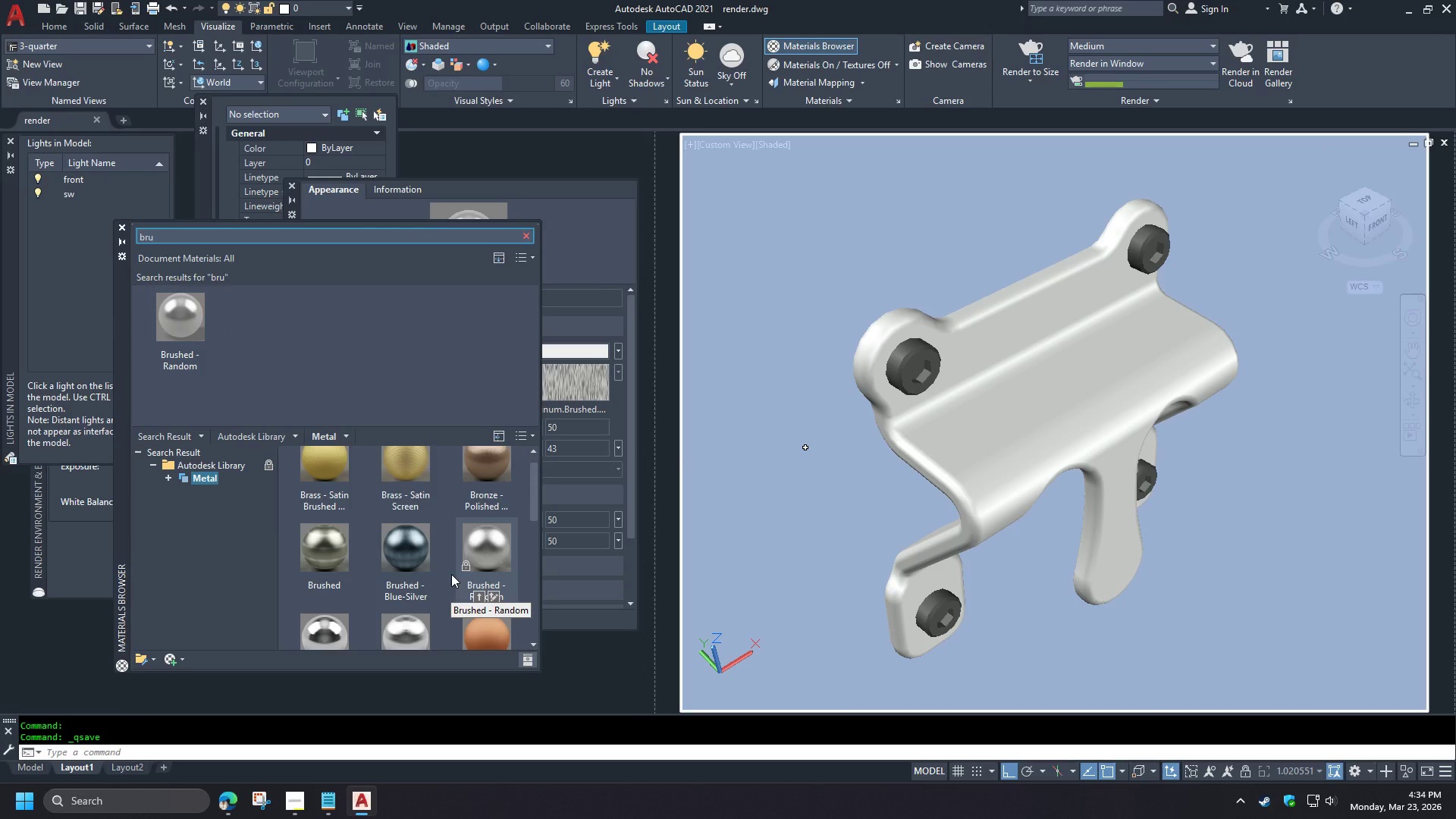 
scroll: coordinate [451, 574], scroll_direction: down, amount: 3.0
 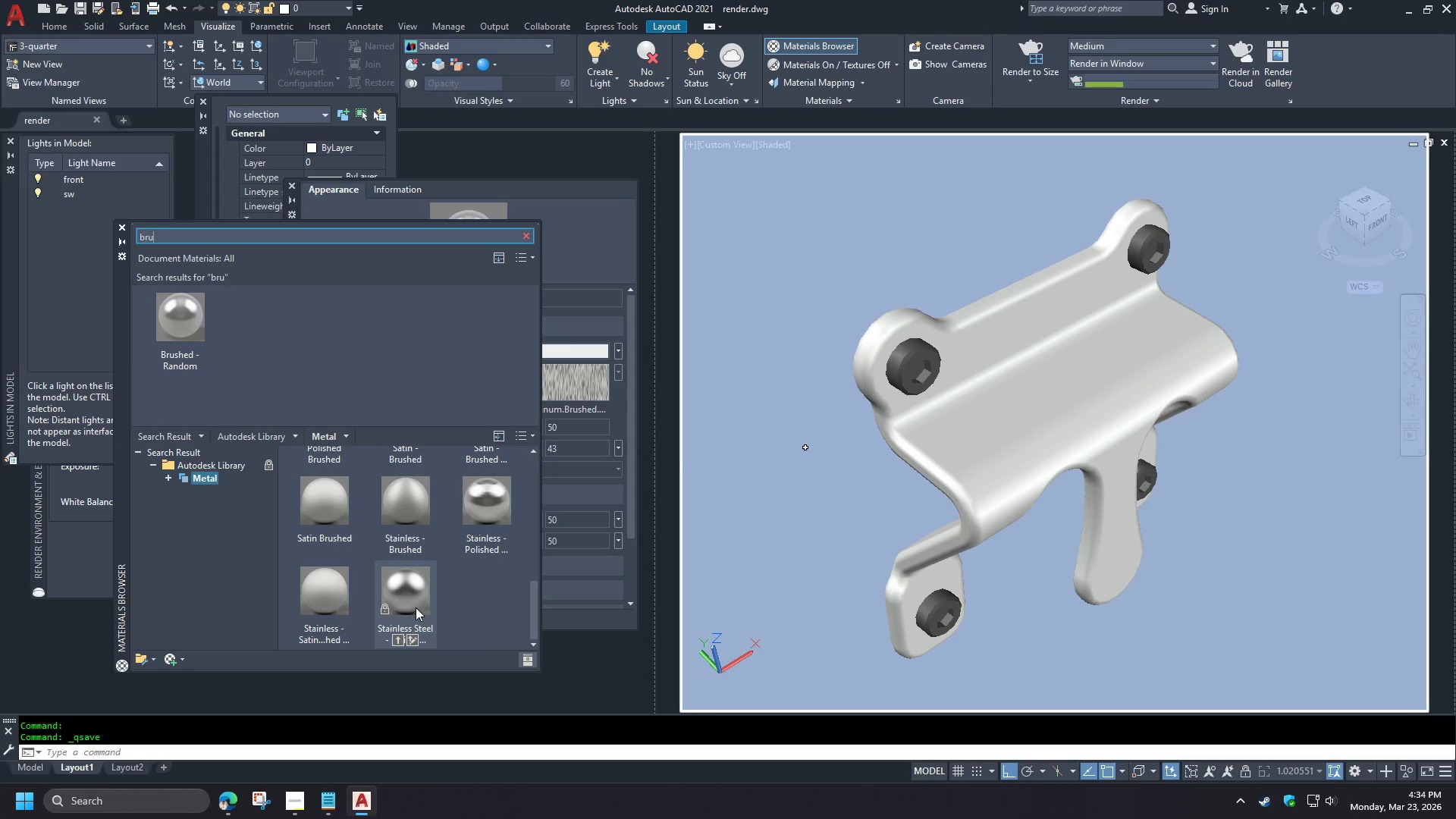 
wait(9.34)
 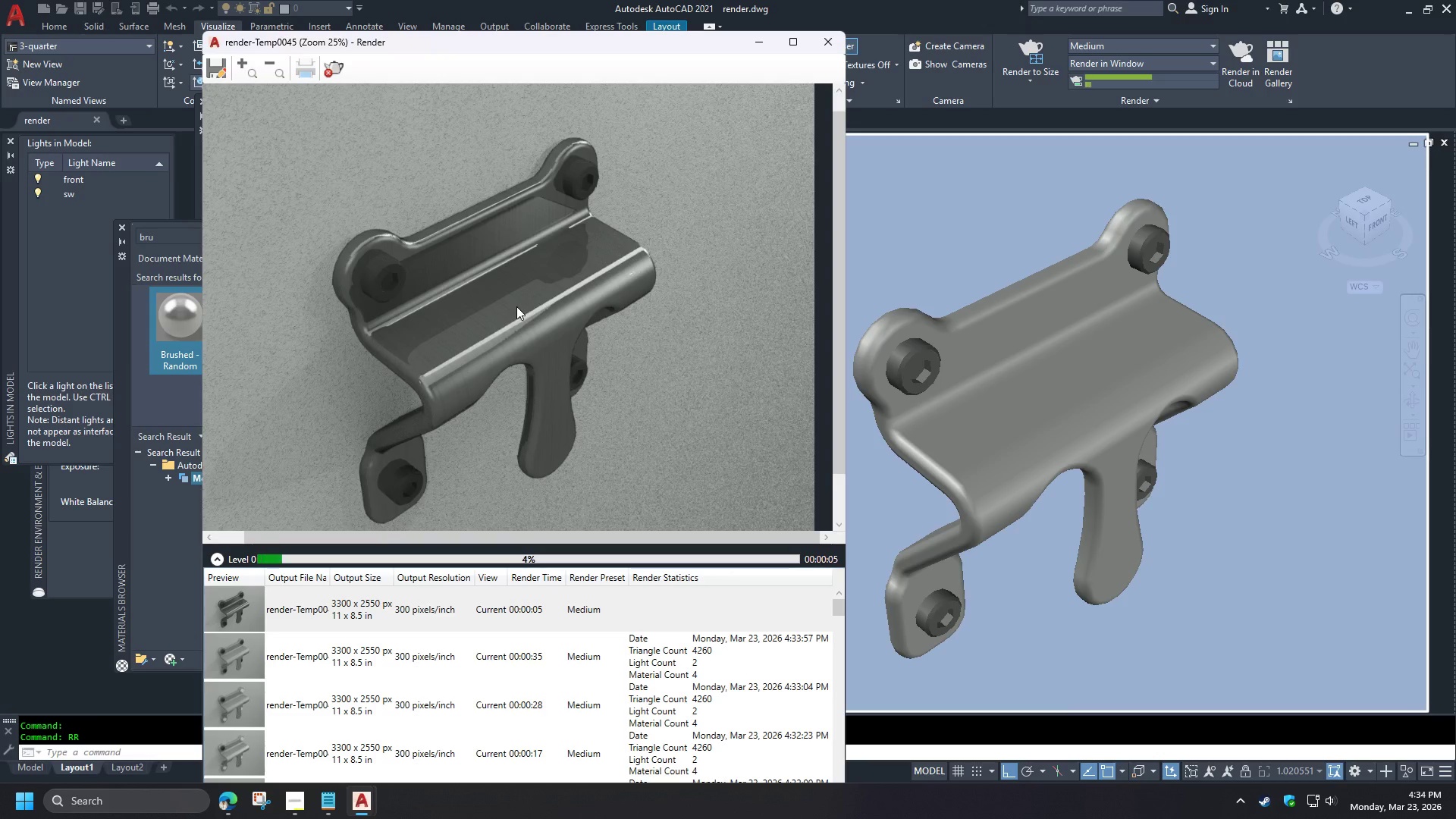 
key(Escape)
 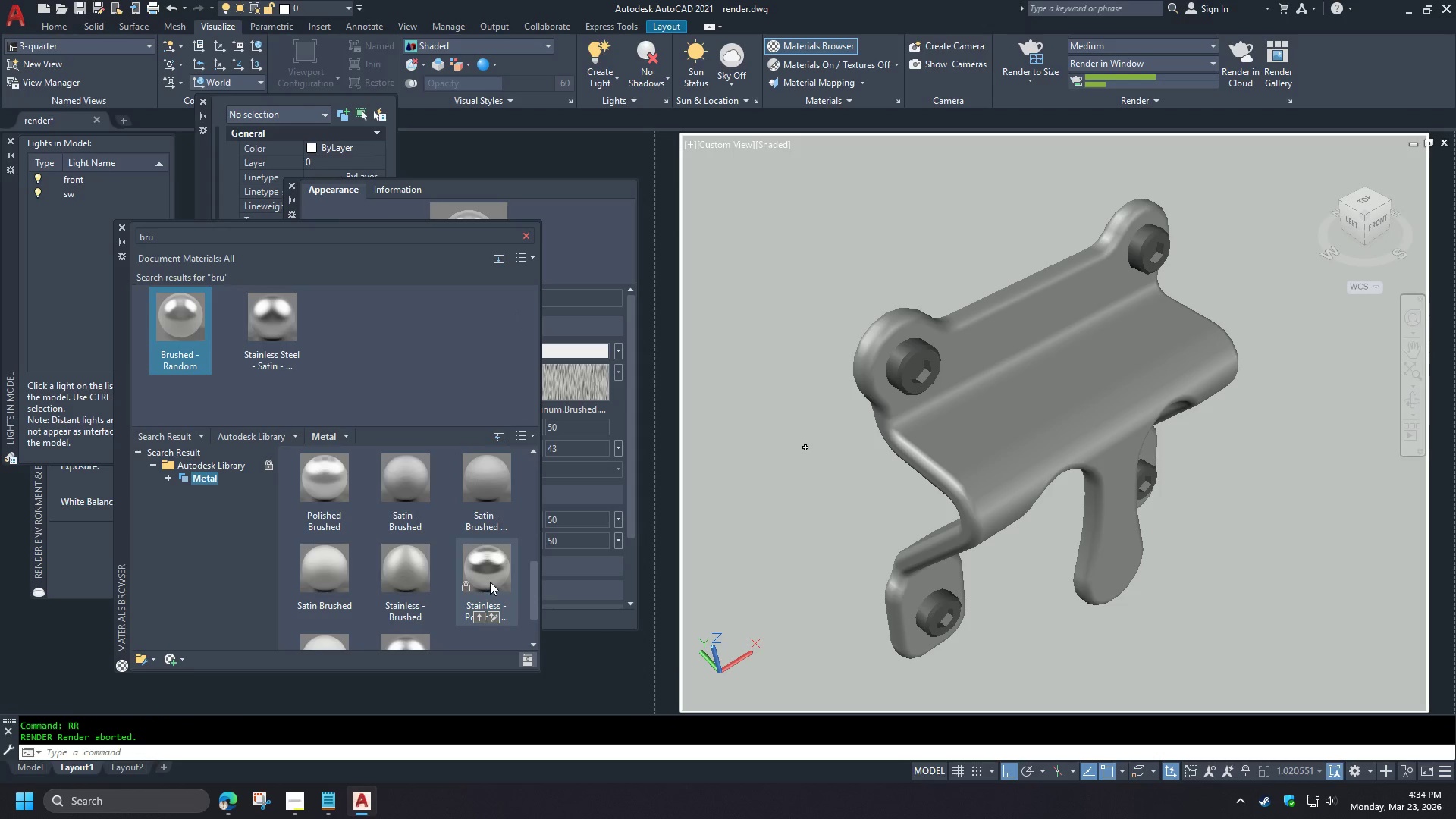 
scroll: coordinate [517, 306], scroll_direction: up, amount: 3.0
 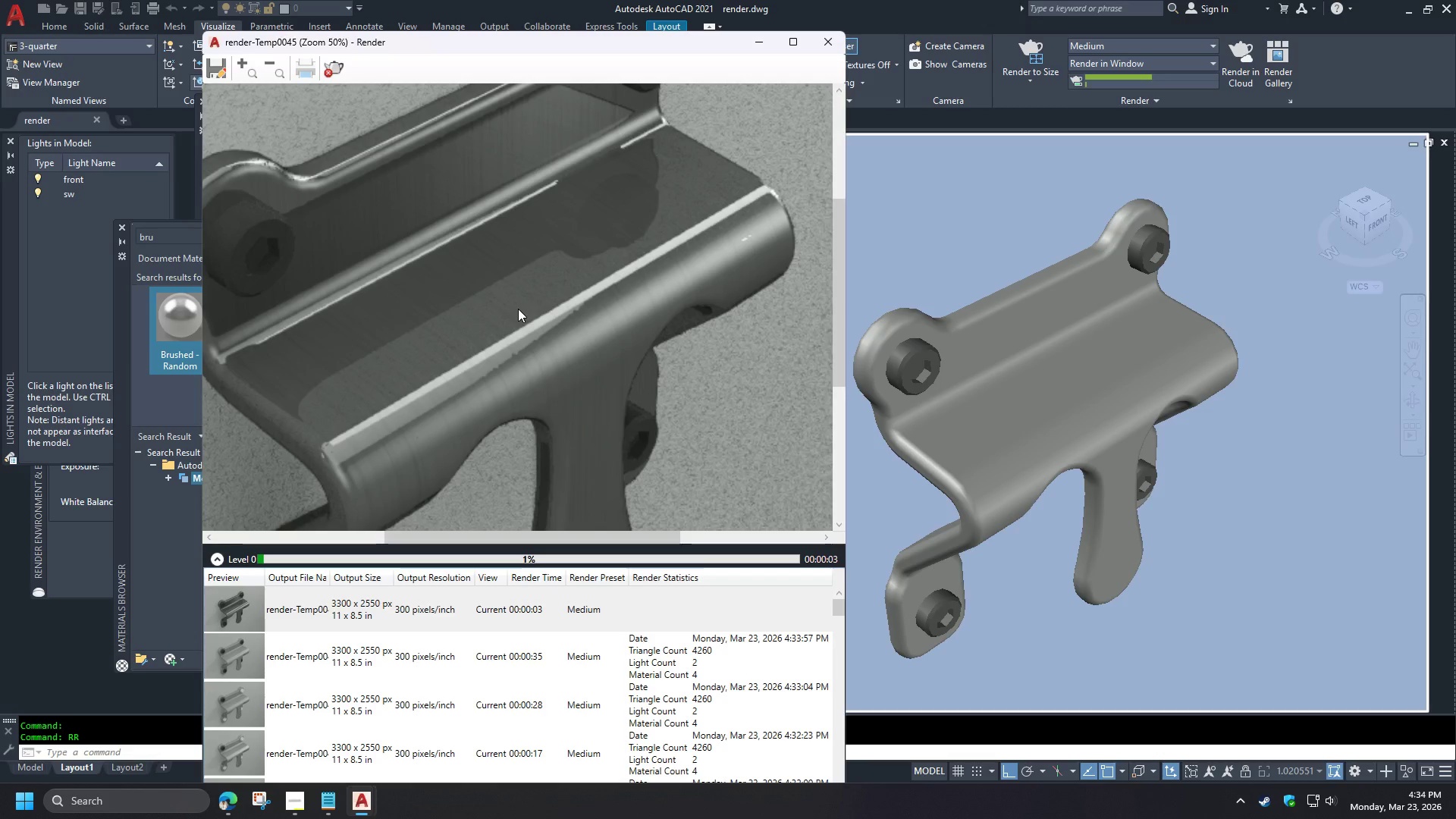 
wait(5.52)
 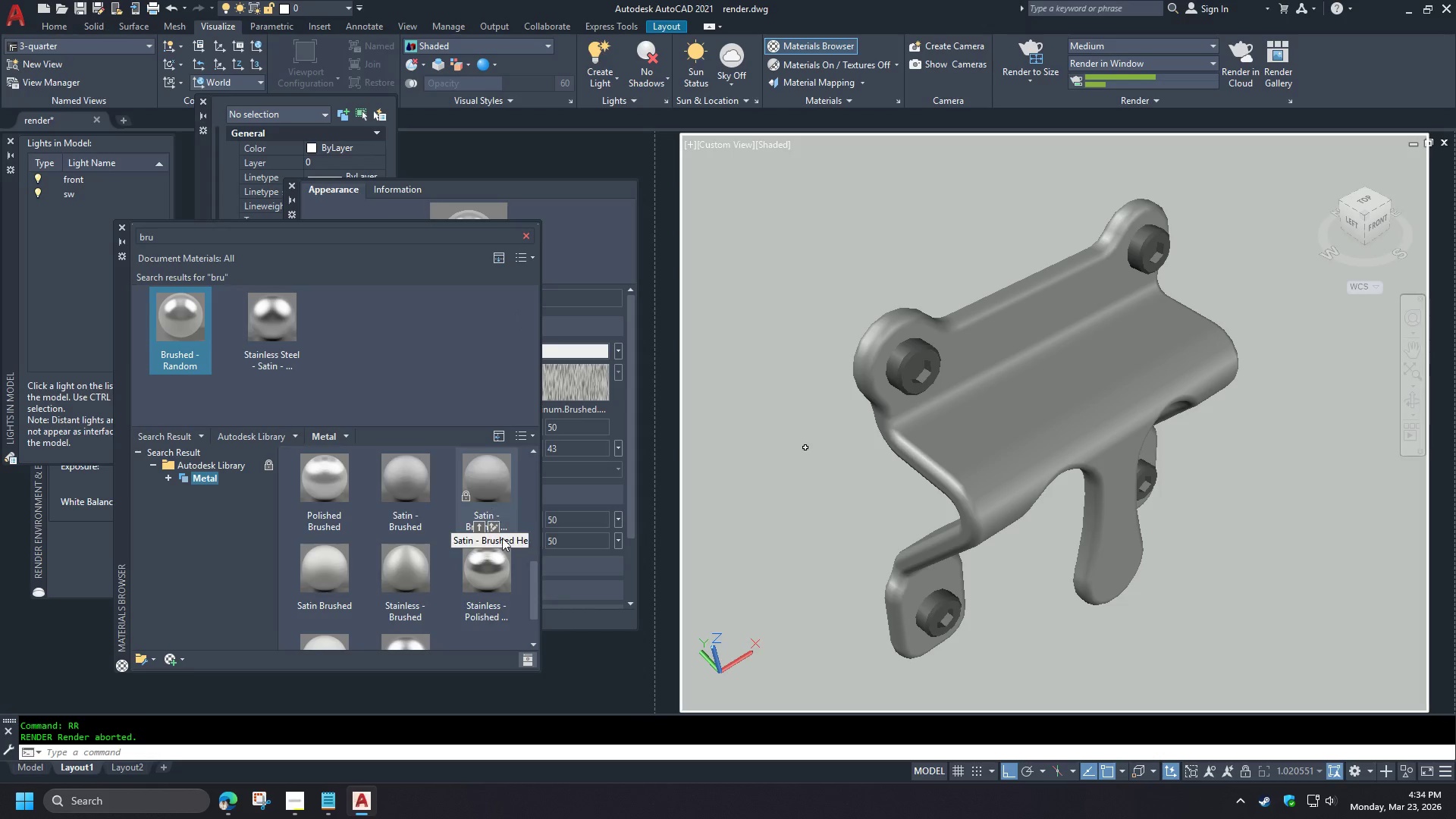 
left_click_drag(start_coordinate=[404, 579], to_coordinate=[1028, 436])
 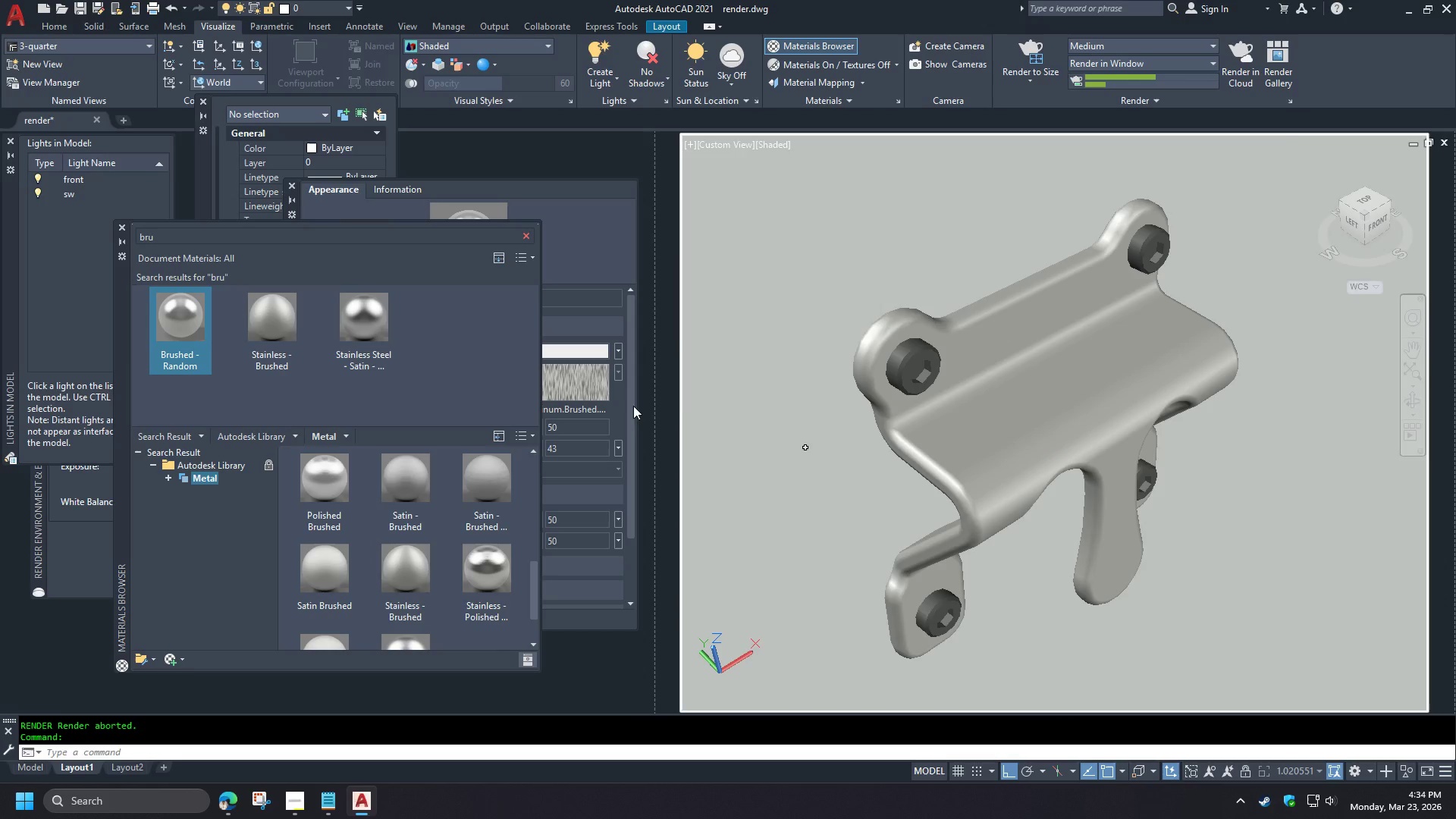 
scroll: coordinate [518, 309], scroll_direction: down, amount: 1.0
 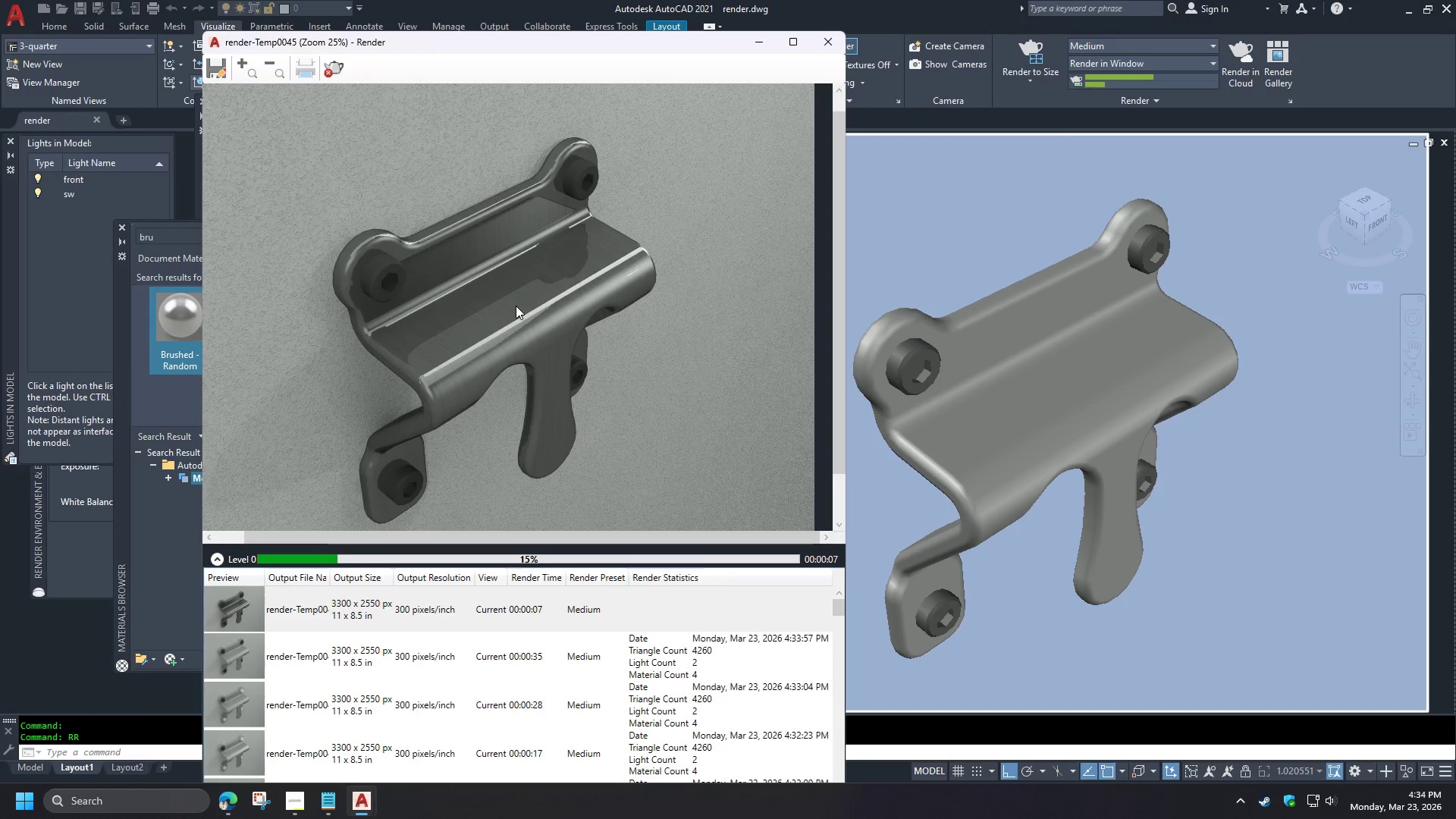 
type(rr )
 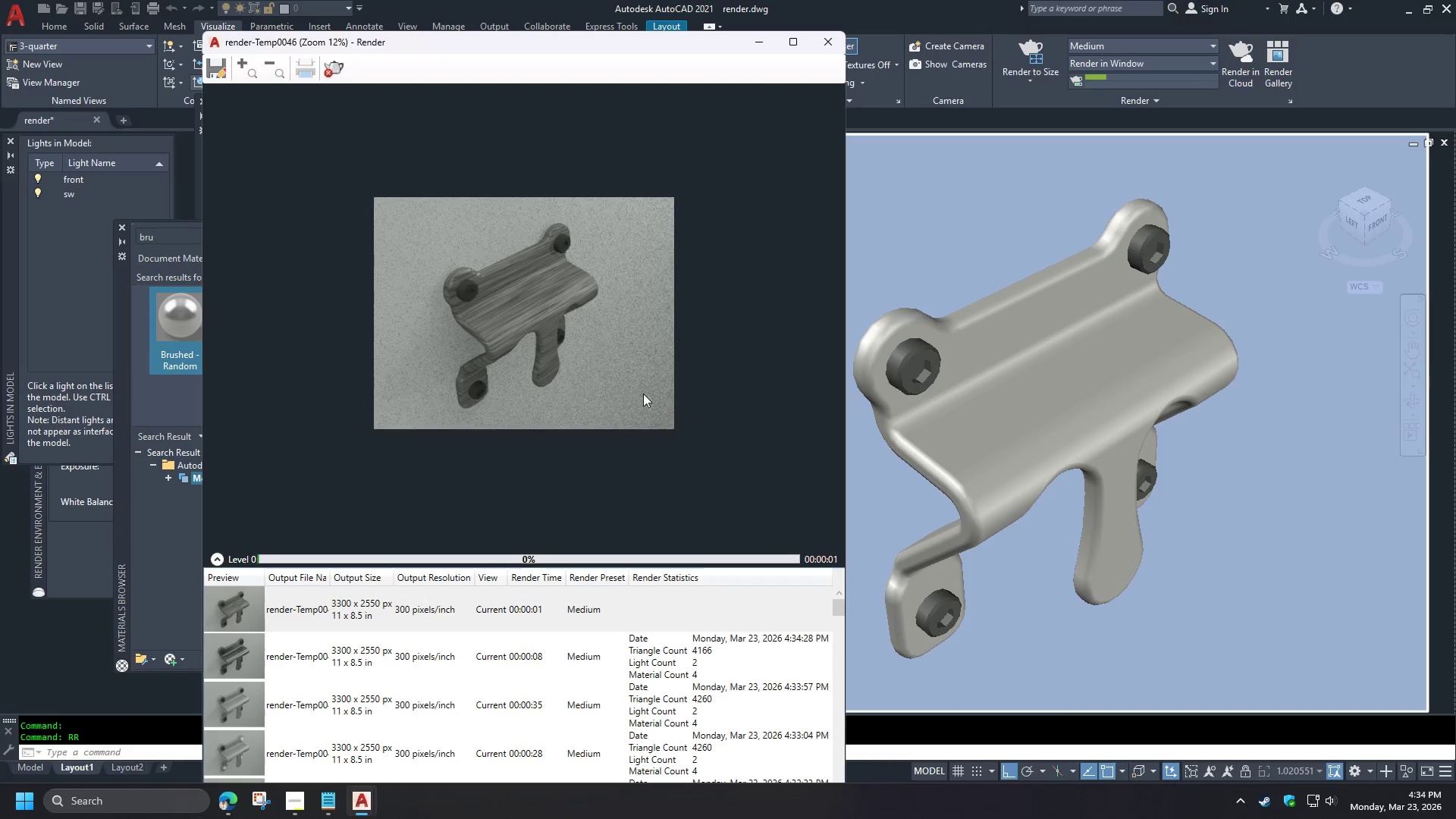 
wait(5.81)
 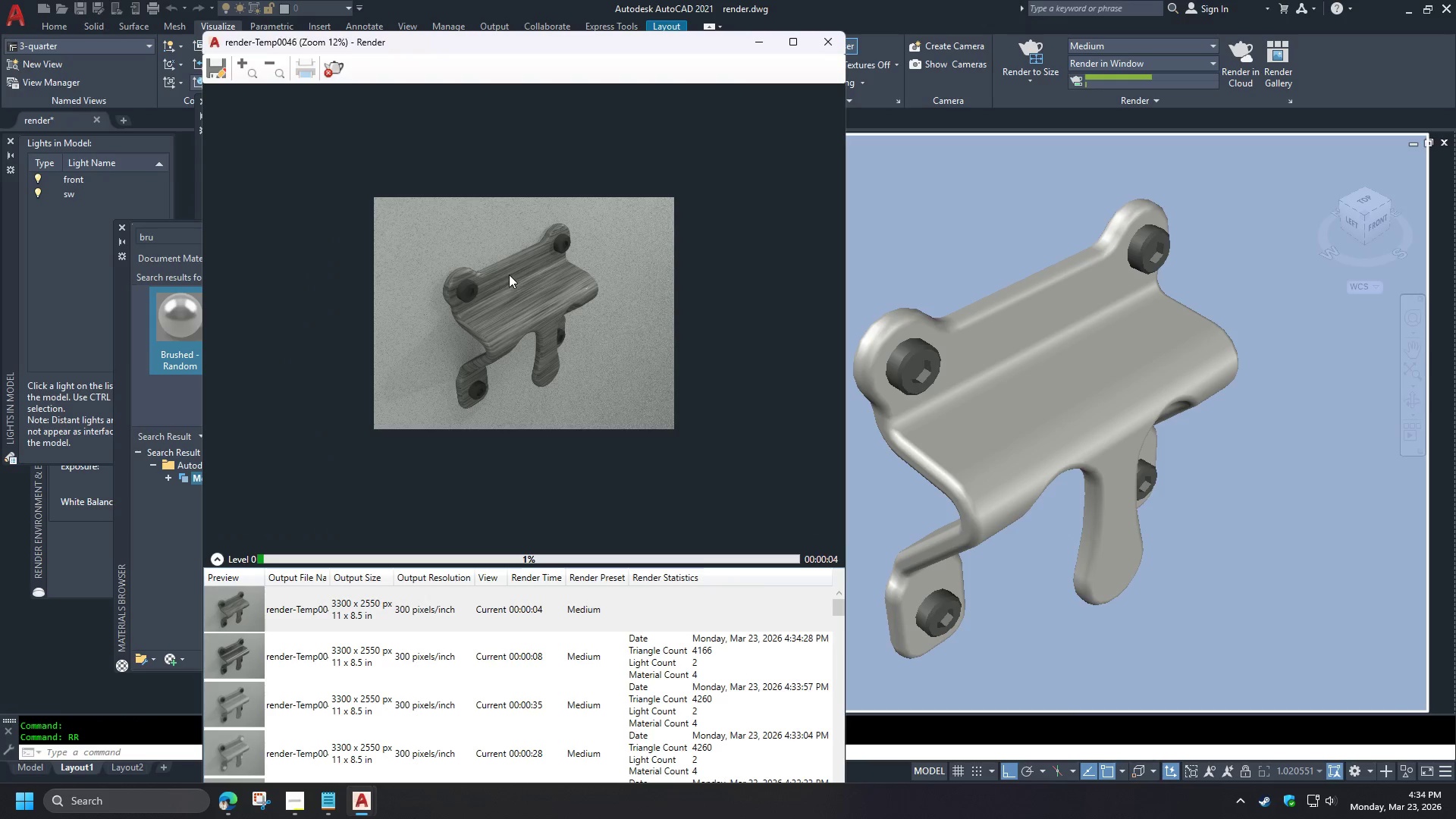 
key(Escape)
 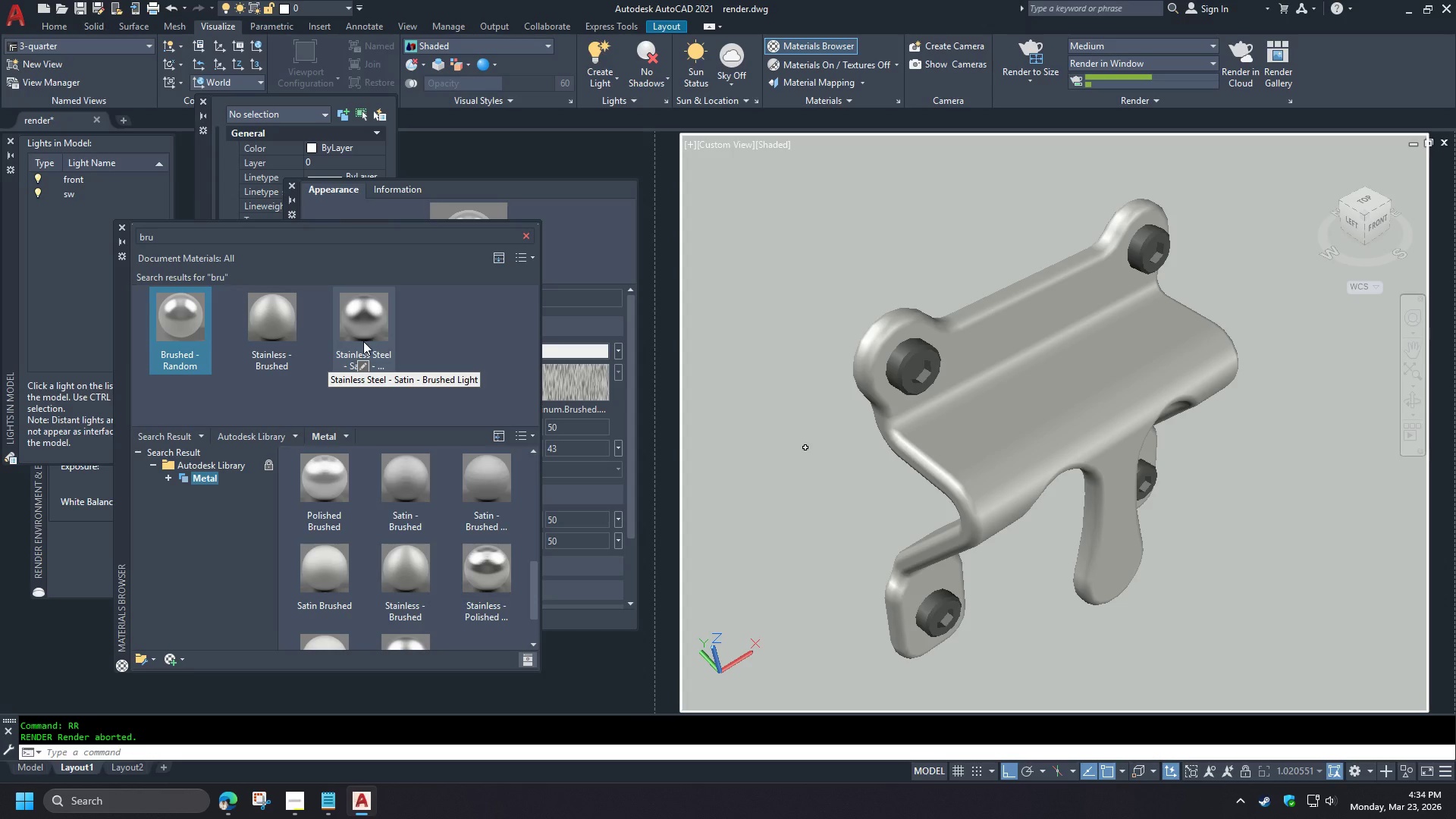 
scroll: coordinate [522, 313], scroll_direction: up, amount: 2.0
 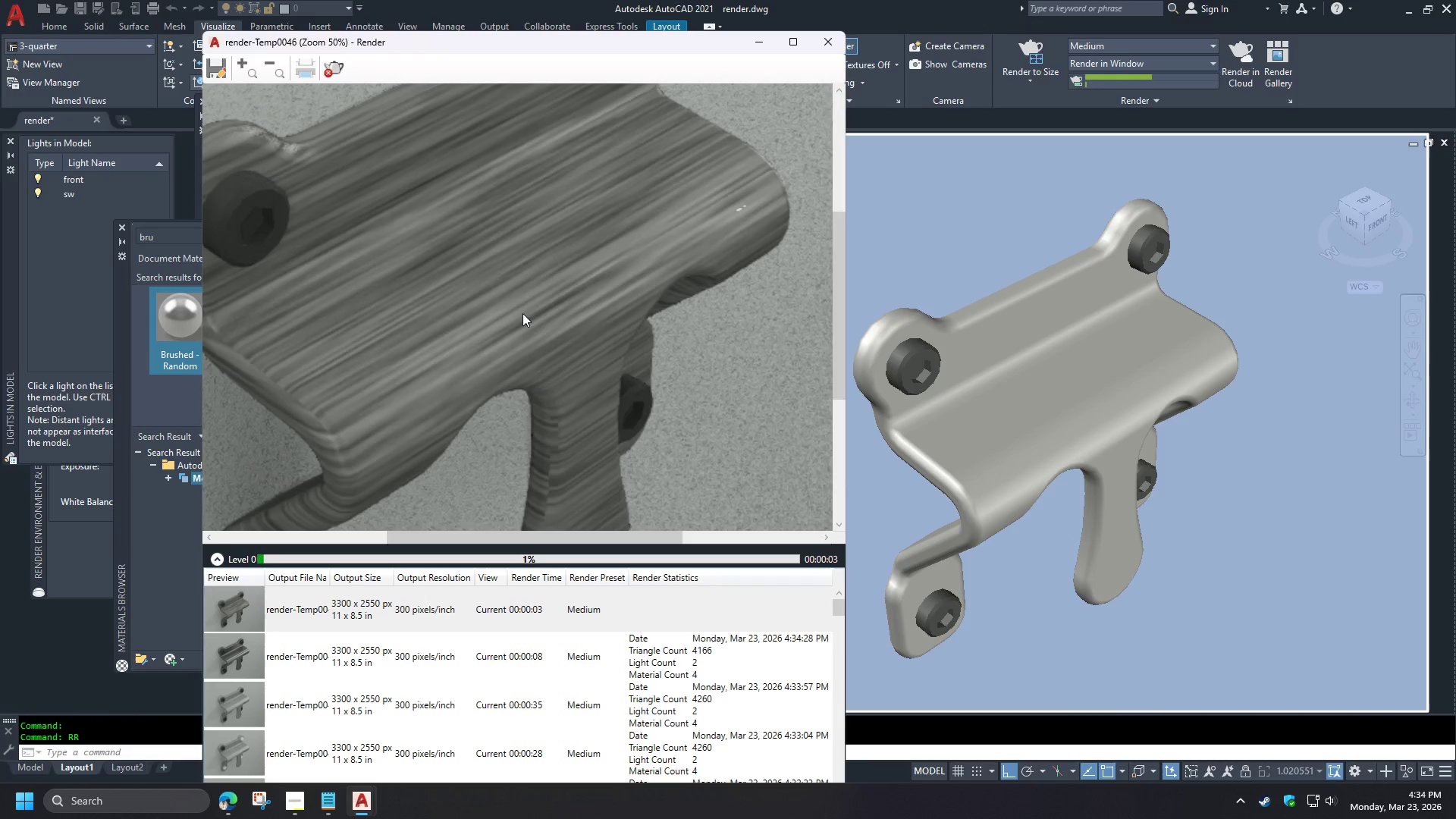 
scroll: coordinate [522, 313], scroll_direction: down, amount: 2.0
 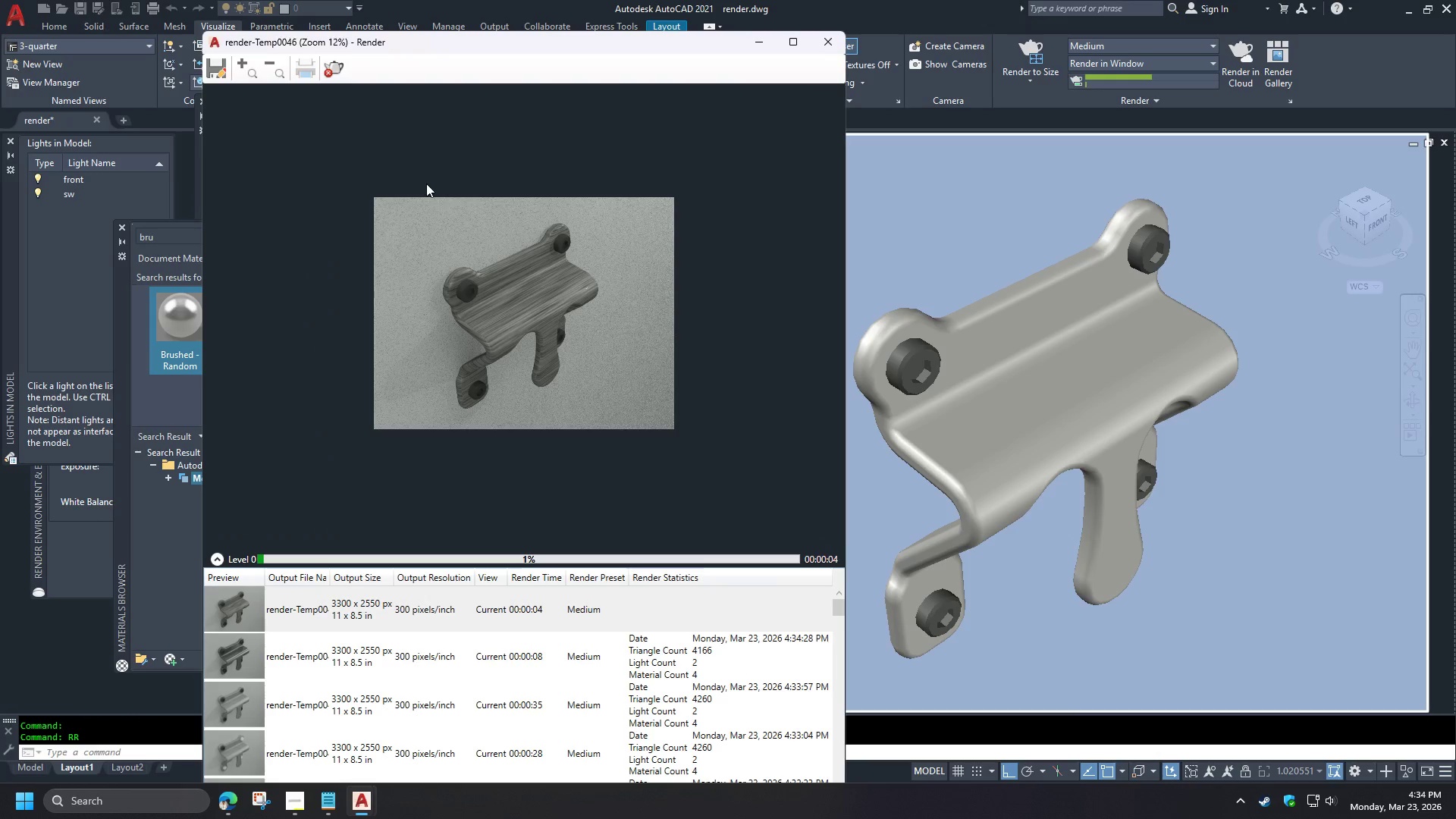 
wait(10.53)
 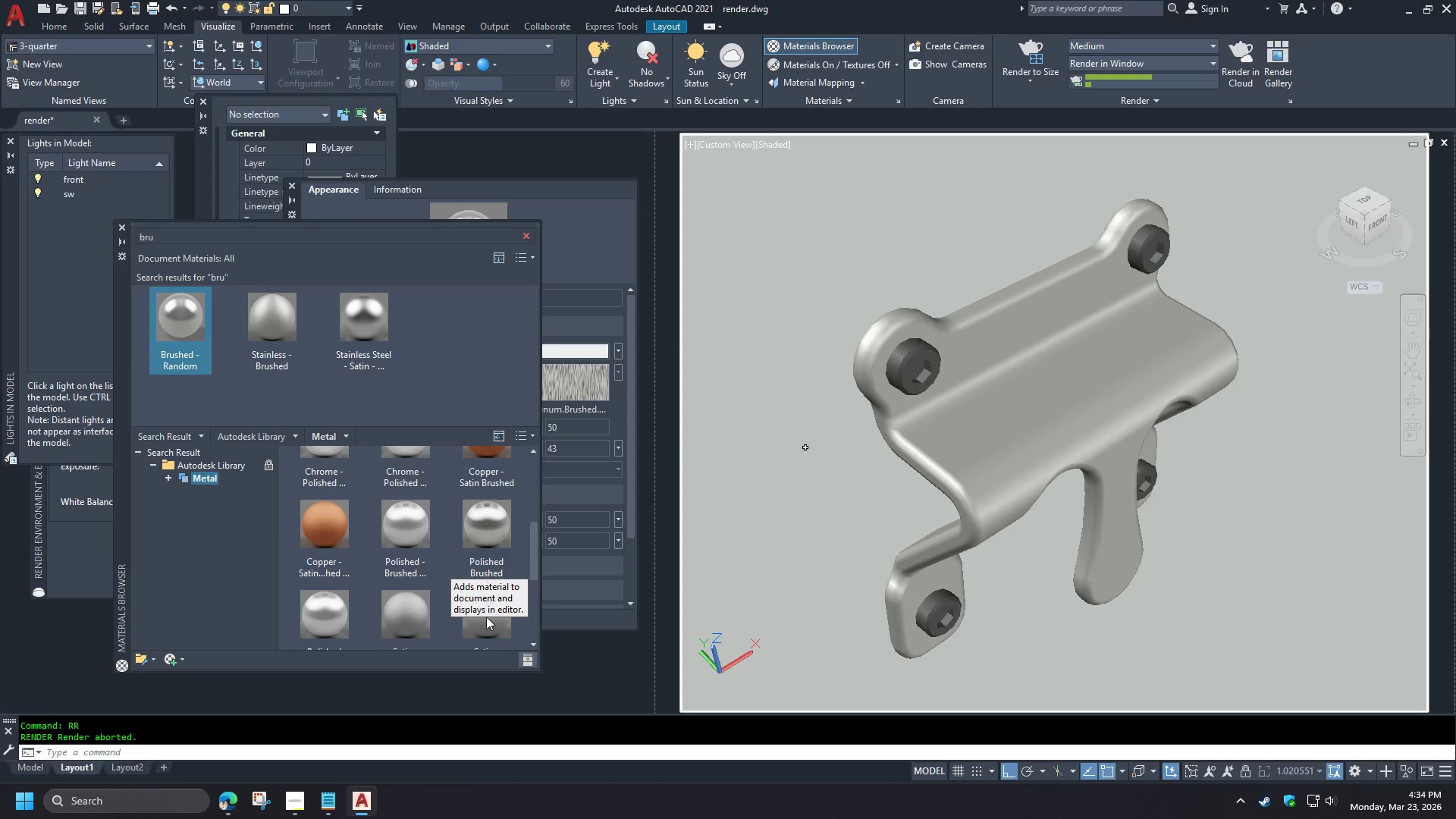 
left_click_drag(start_coordinate=[489, 514], to_coordinate=[999, 434])
 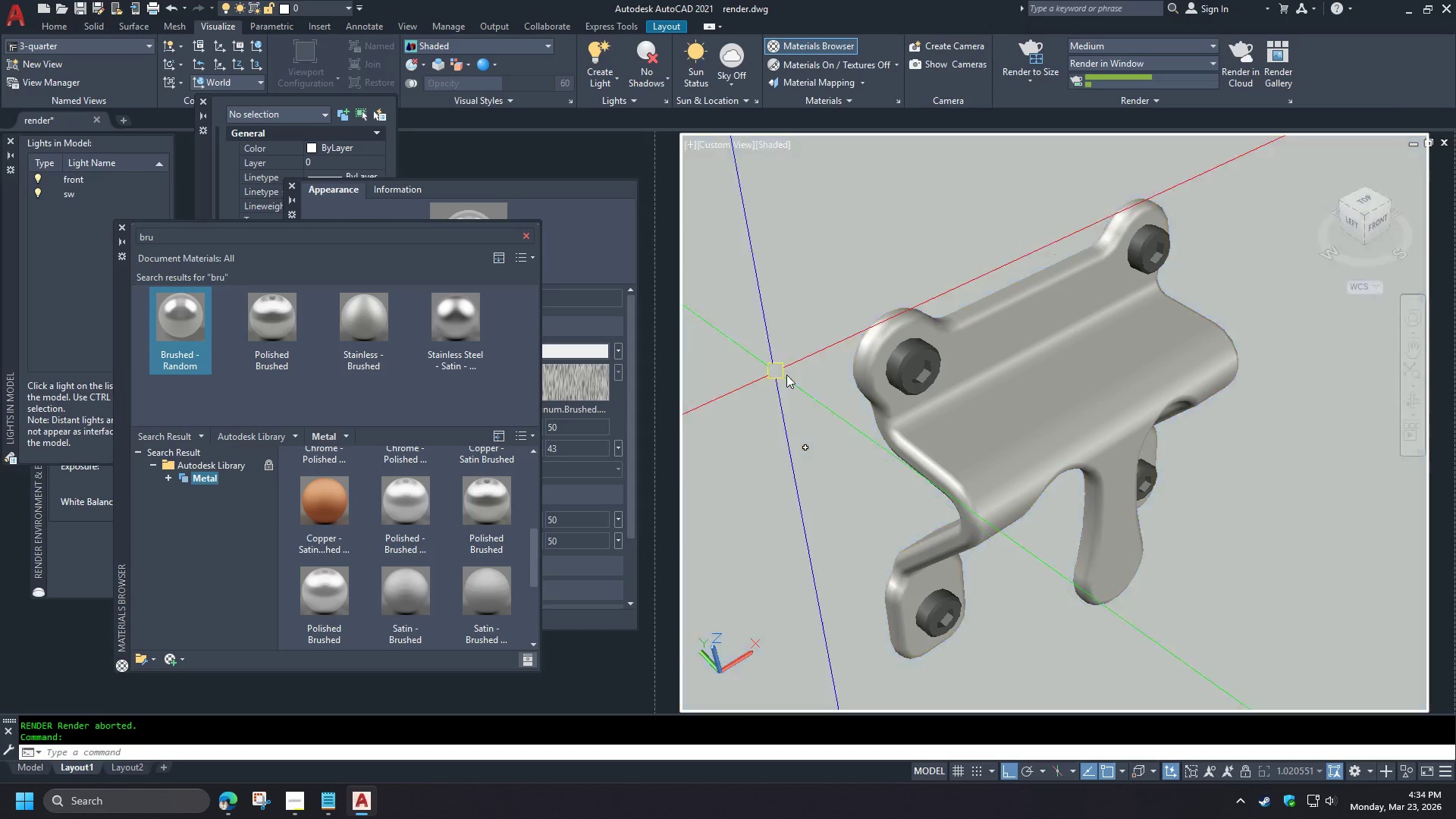 
type(rr )
 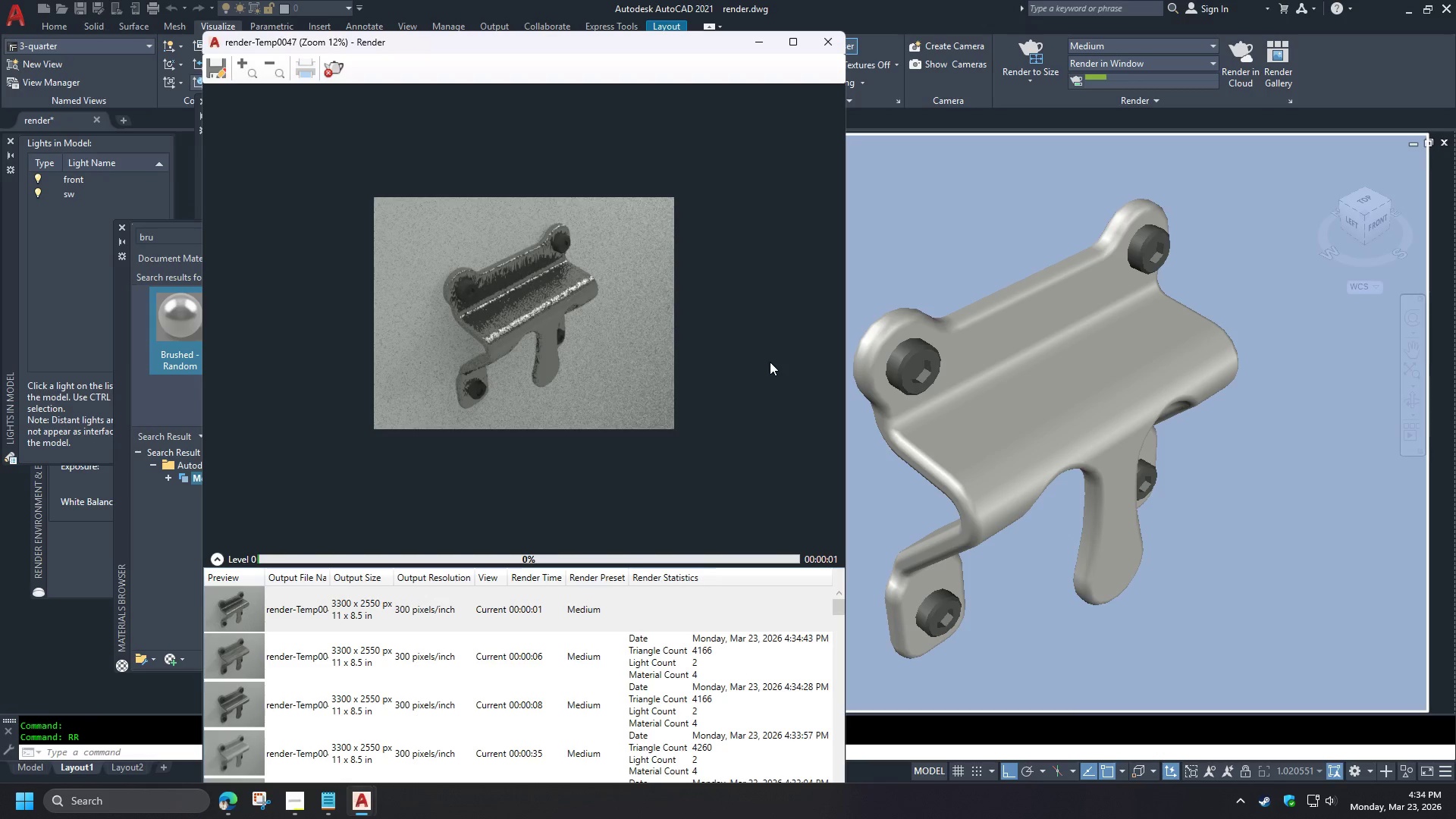 
scroll: coordinate [448, 495], scroll_direction: down, amount: 4.0
 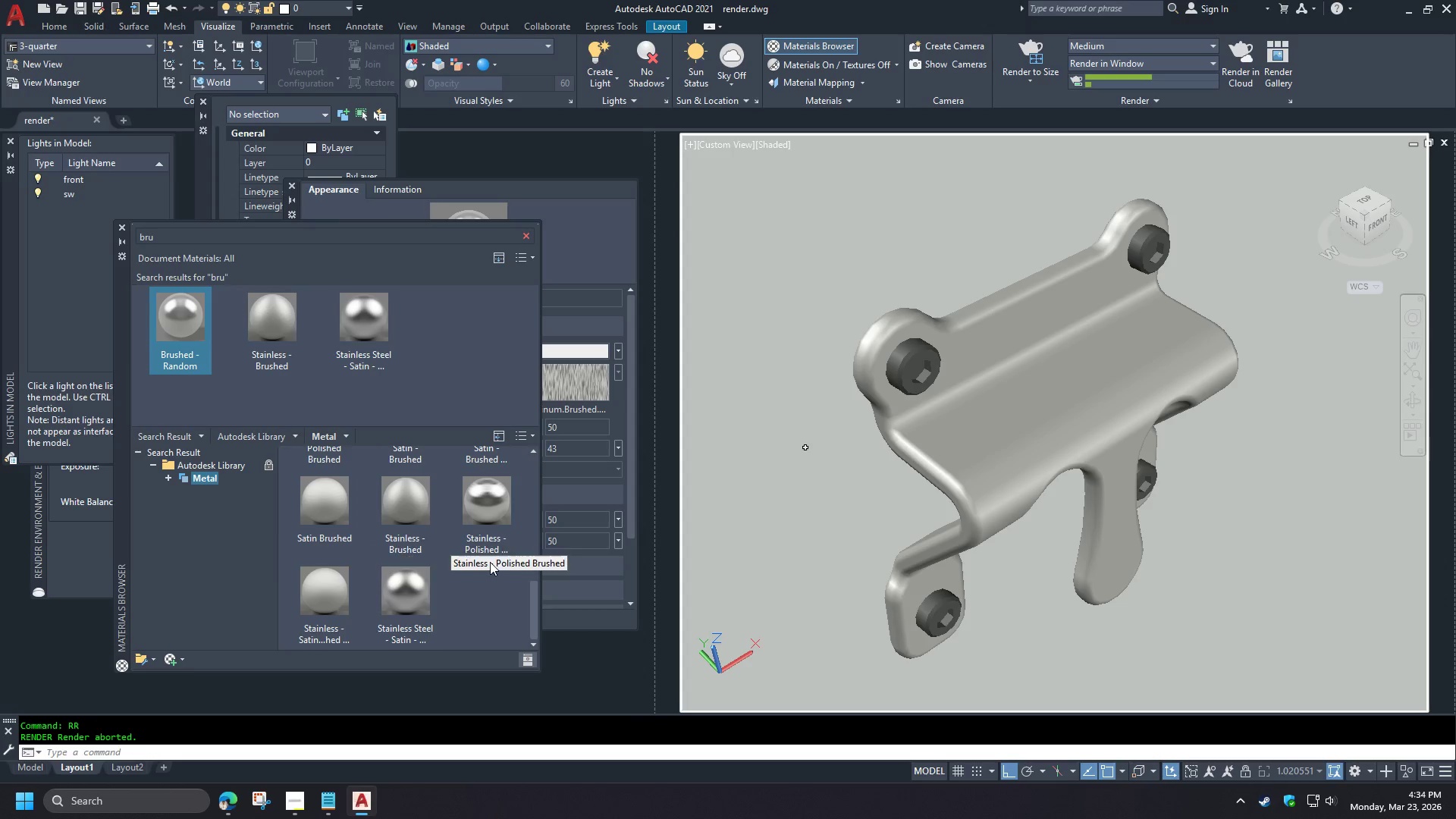 
scroll: coordinate [489, 563], scroll_direction: up, amount: 1.0
 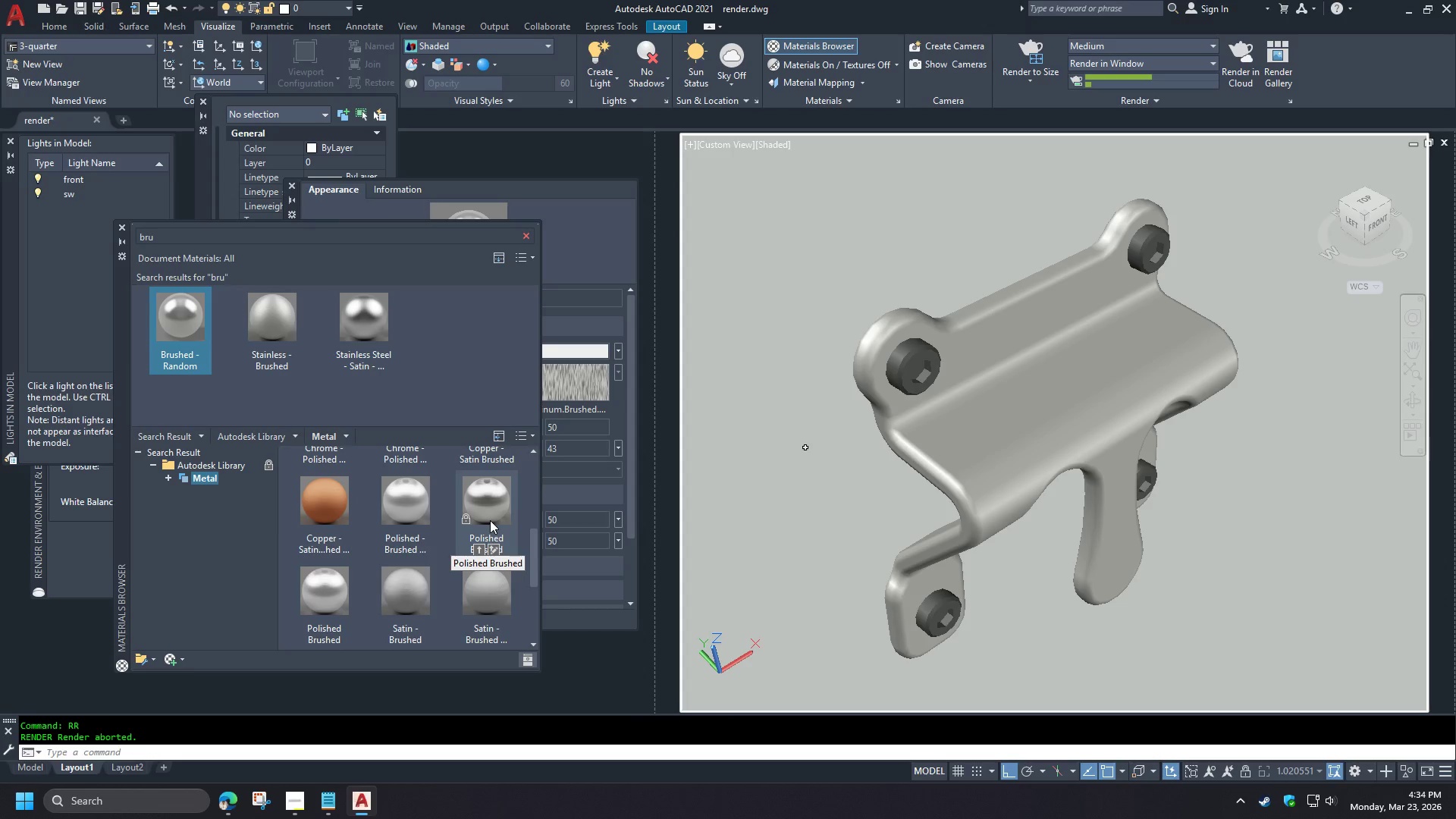 
wait(5.84)
 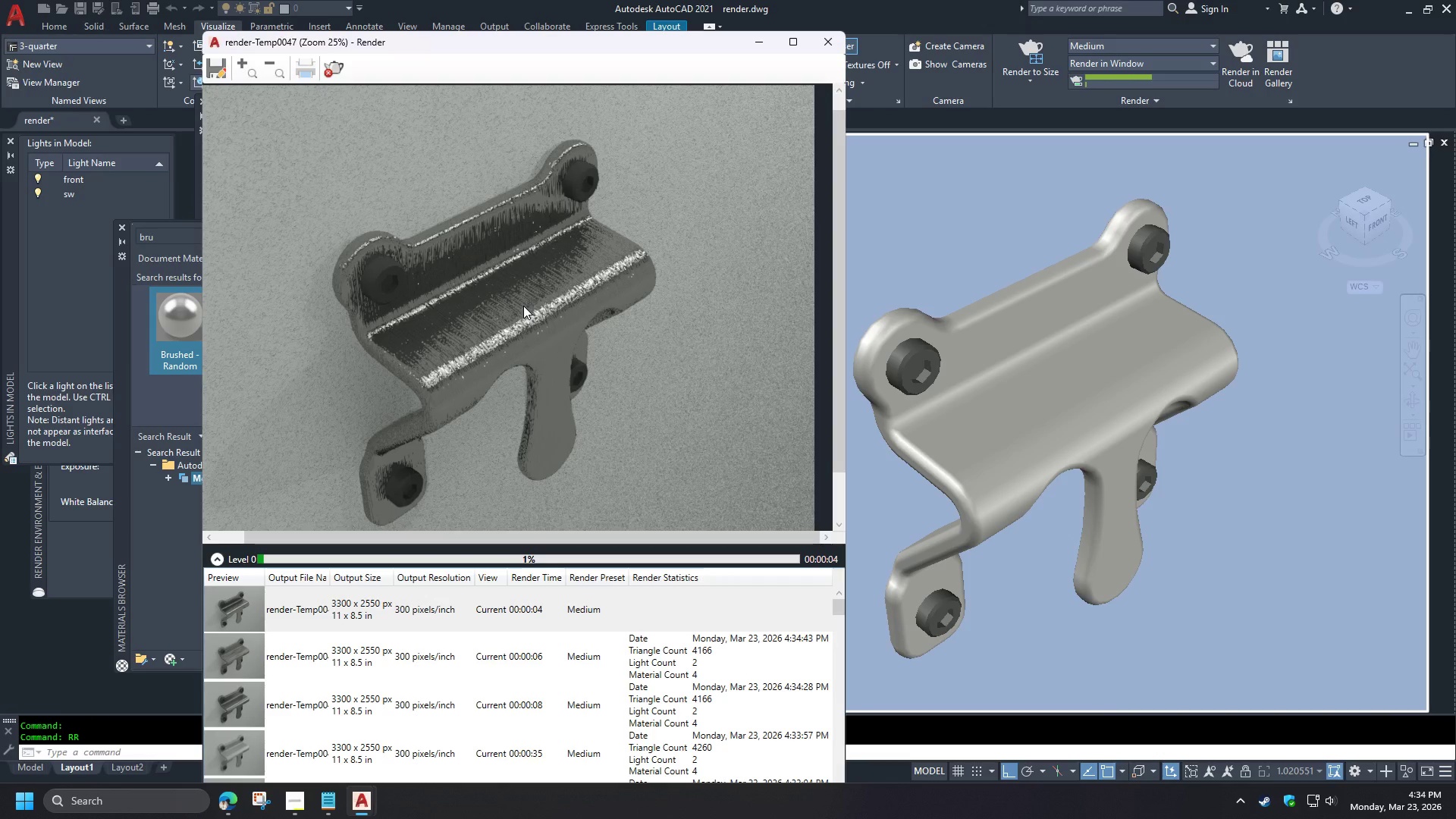 
key(Escape)
 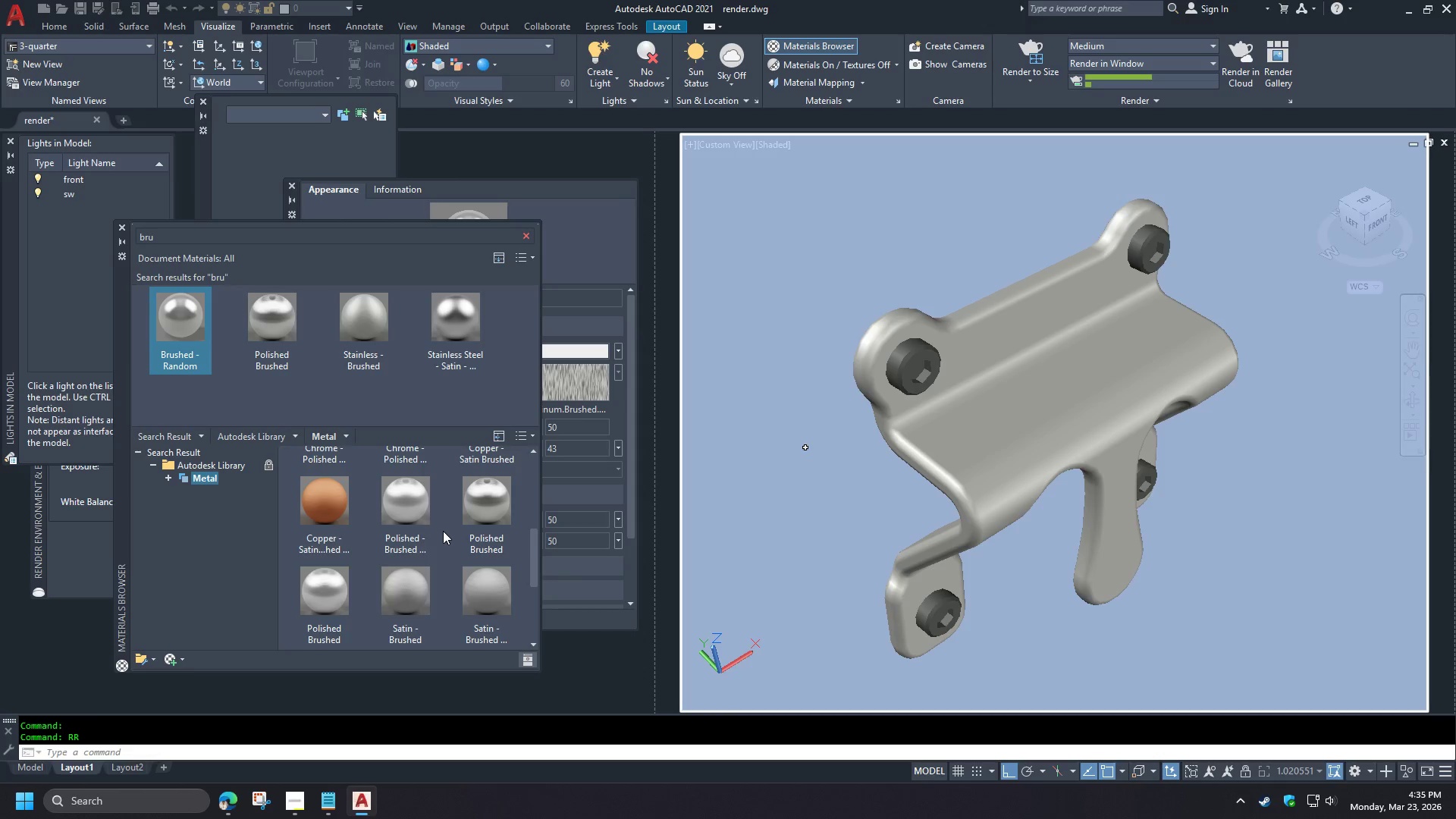 
scroll: coordinate [522, 303], scroll_direction: up, amount: 2.0
 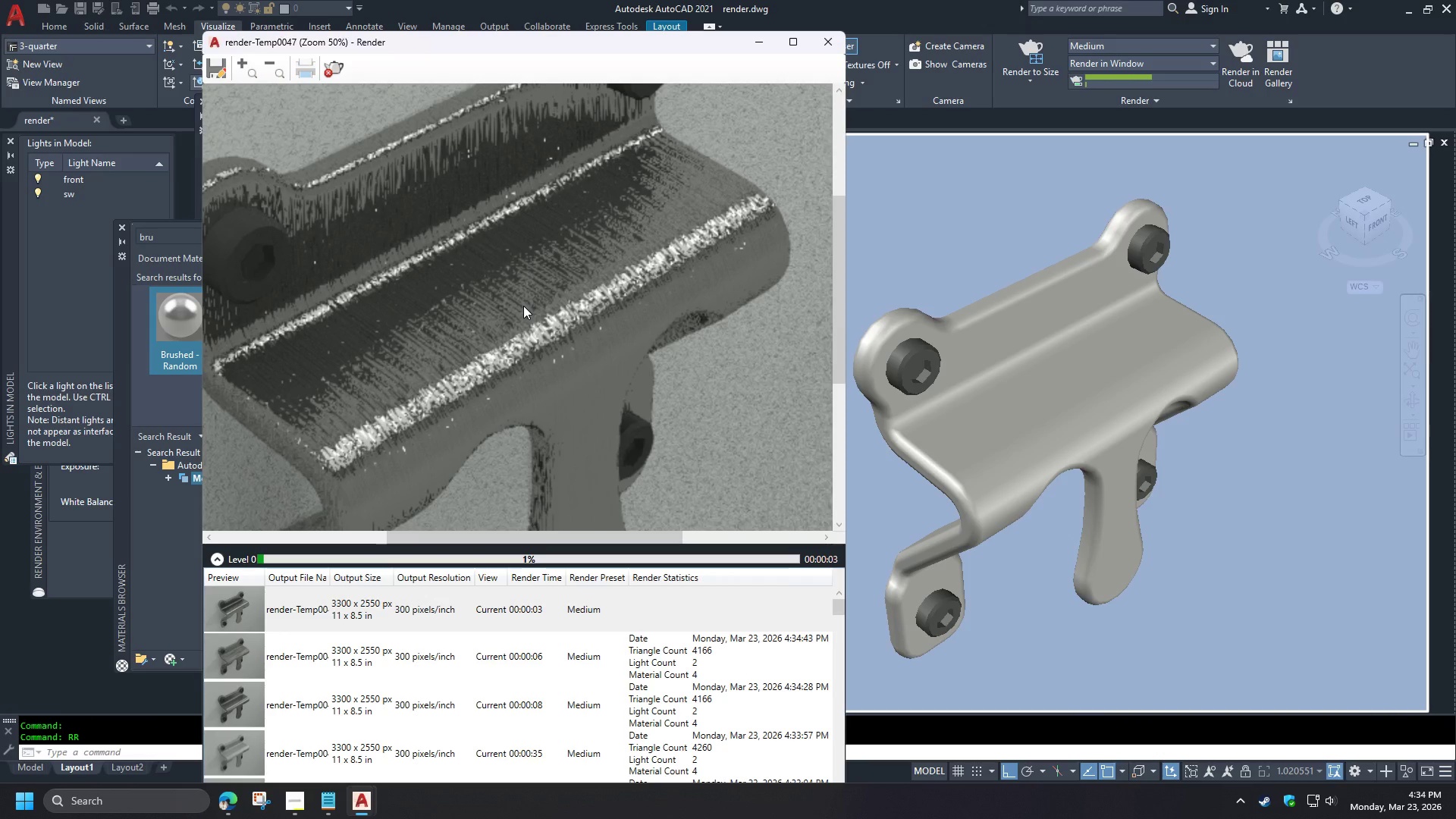 
wait(9.67)
 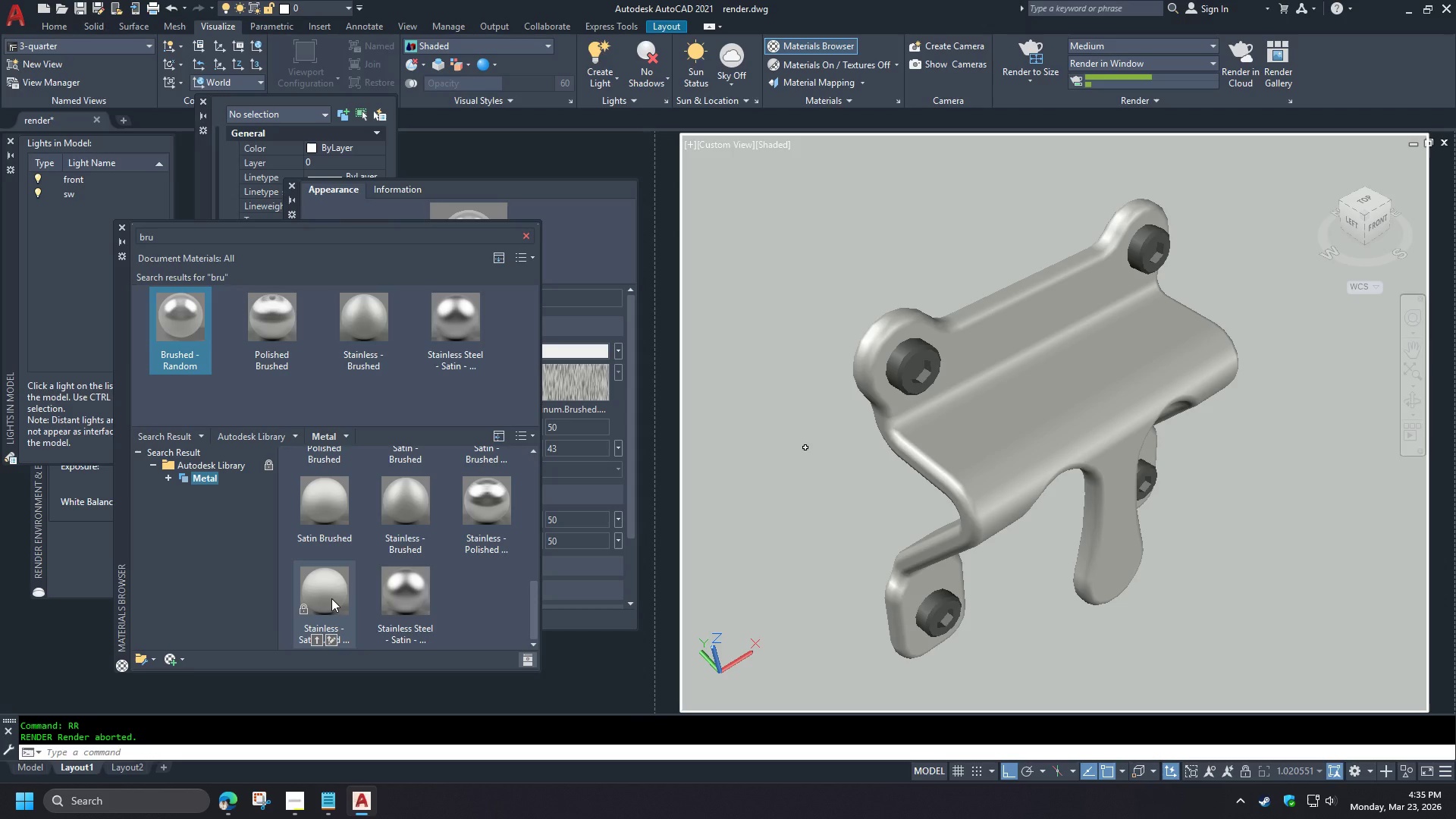 
left_click_drag(start_coordinate=[331, 513], to_coordinate=[1000, 427])
 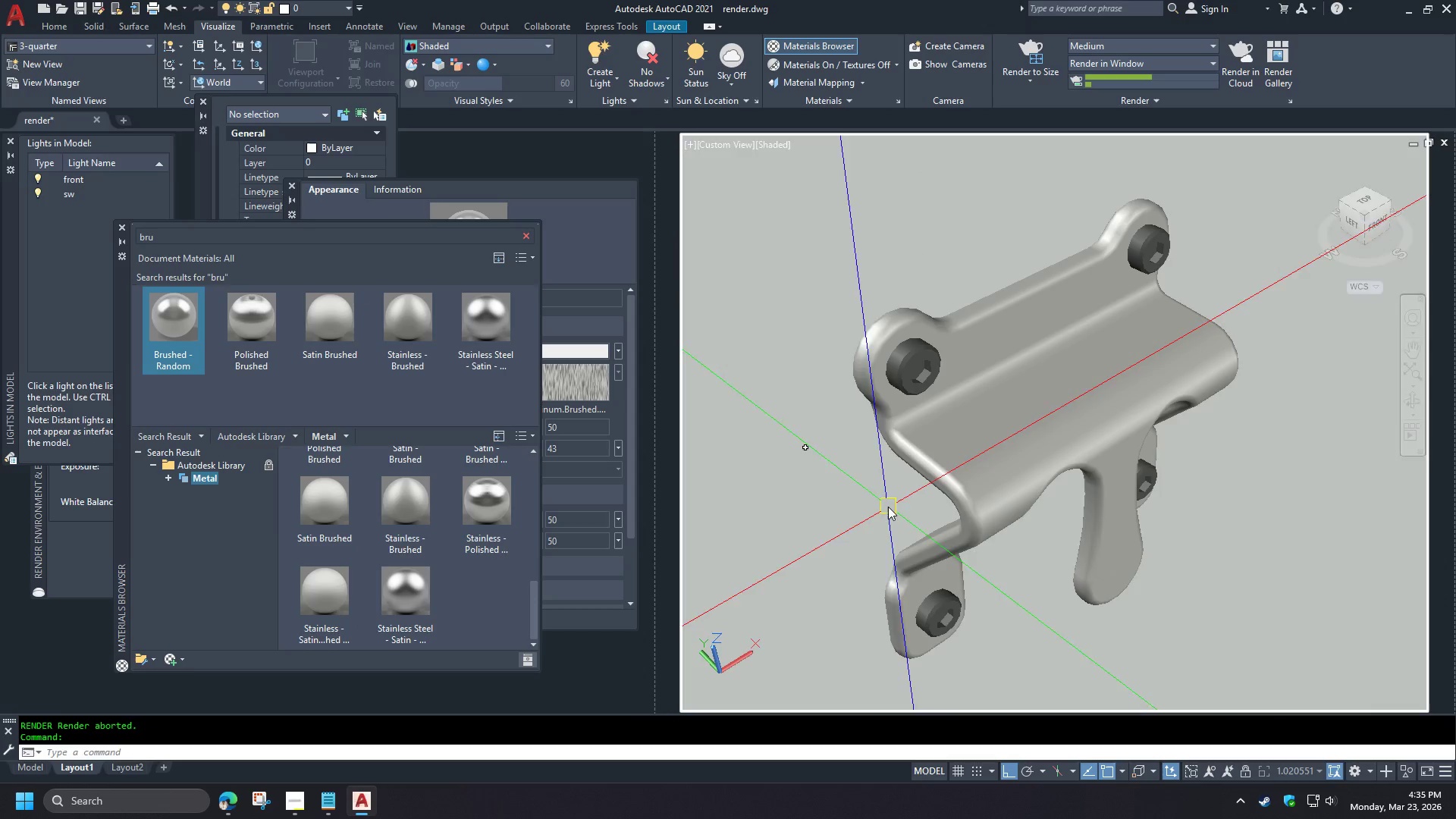 
scroll: coordinate [523, 306], scroll_direction: down, amount: 1.0
 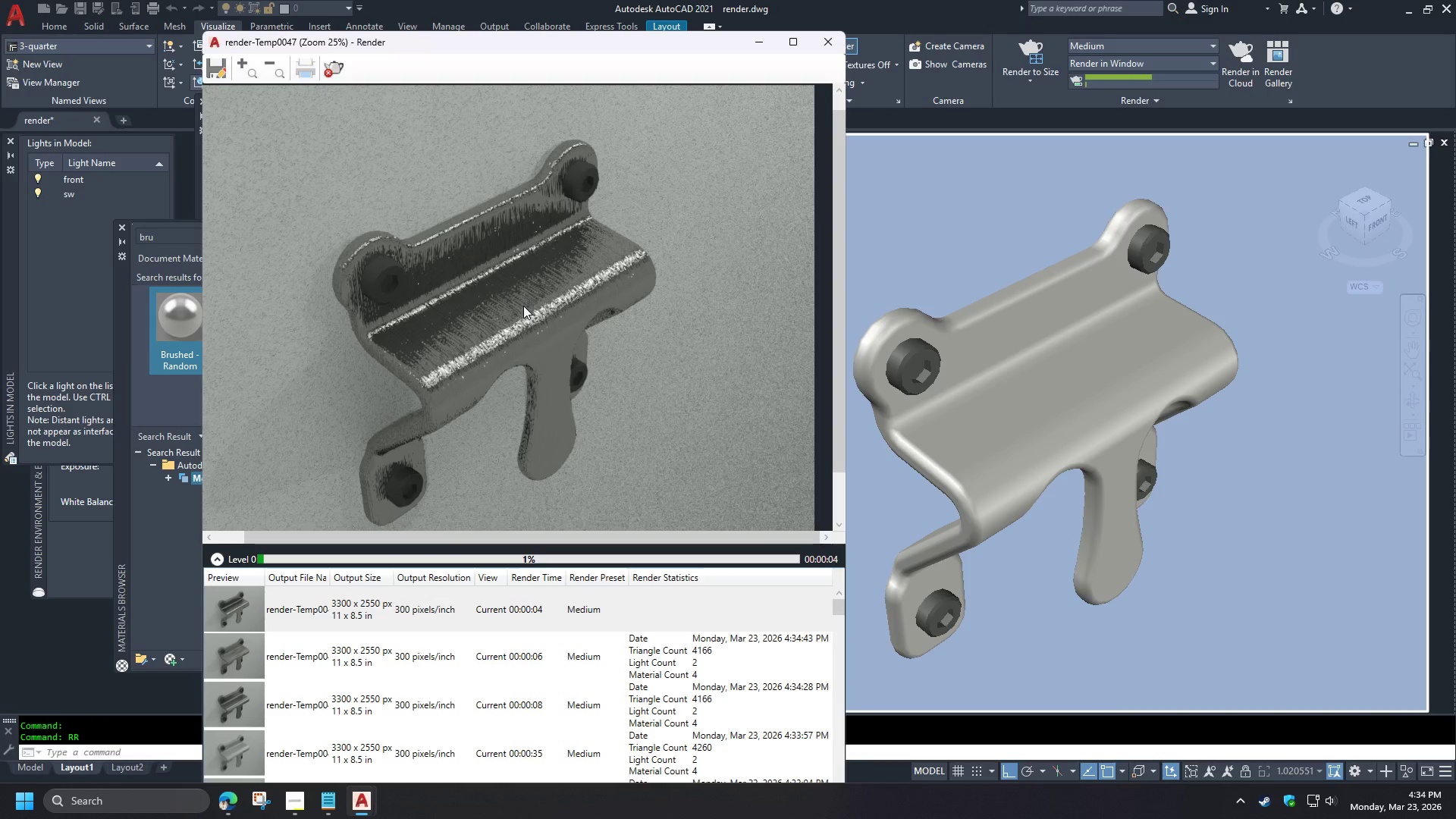 
type(rr )
 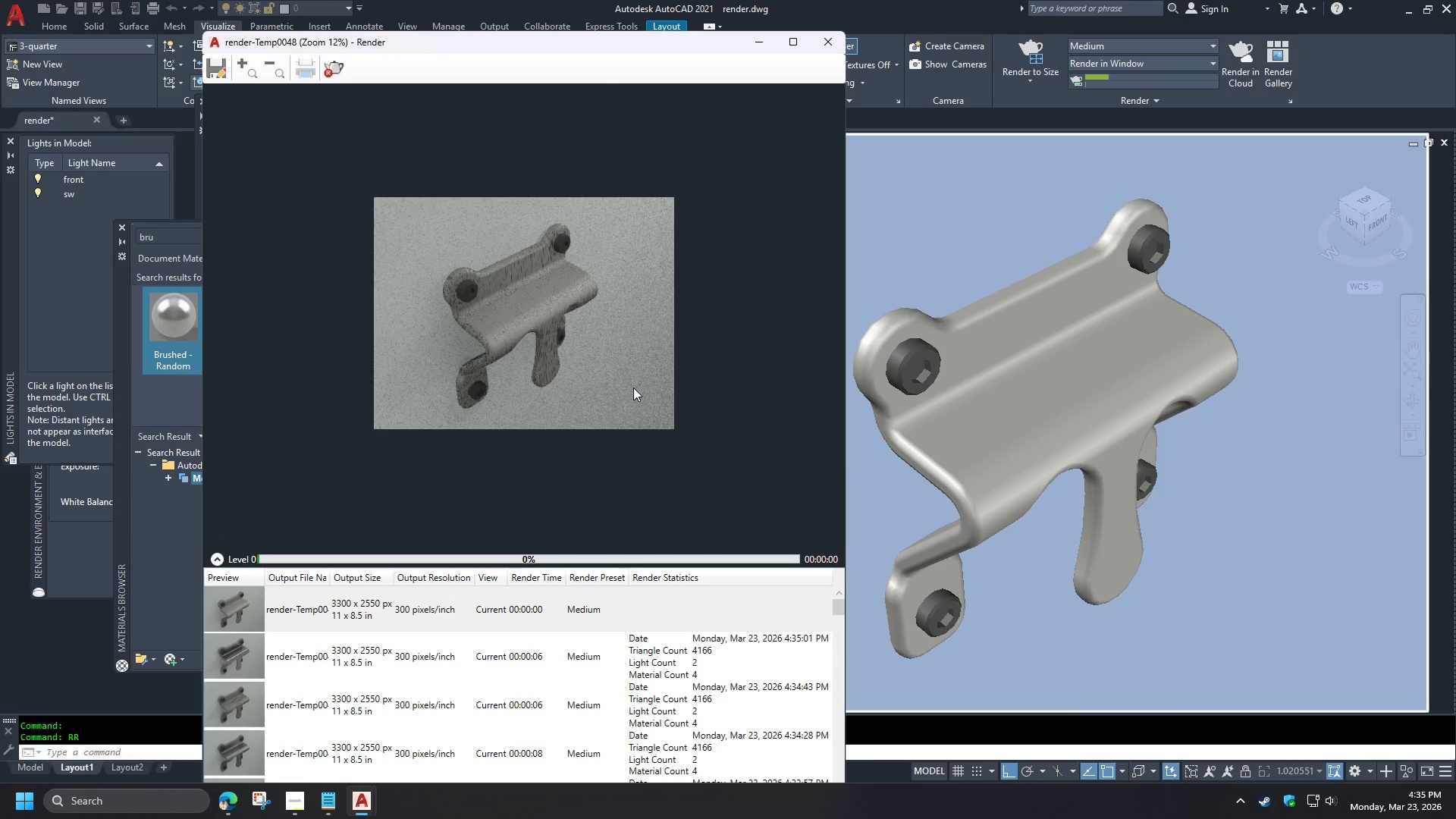 
scroll: coordinate [443, 531], scroll_direction: down, amount: 1.0
 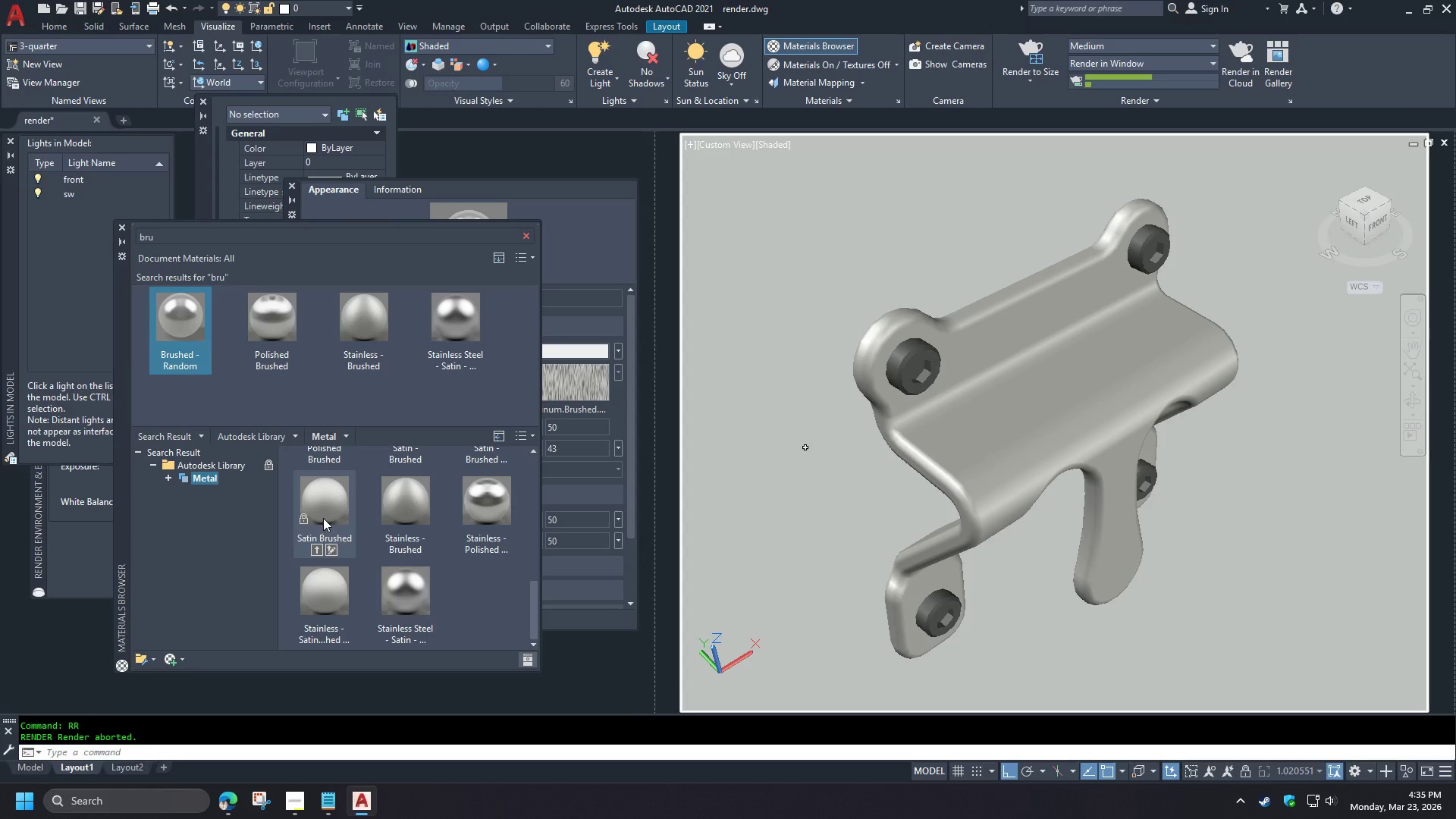 
wait(5.97)
 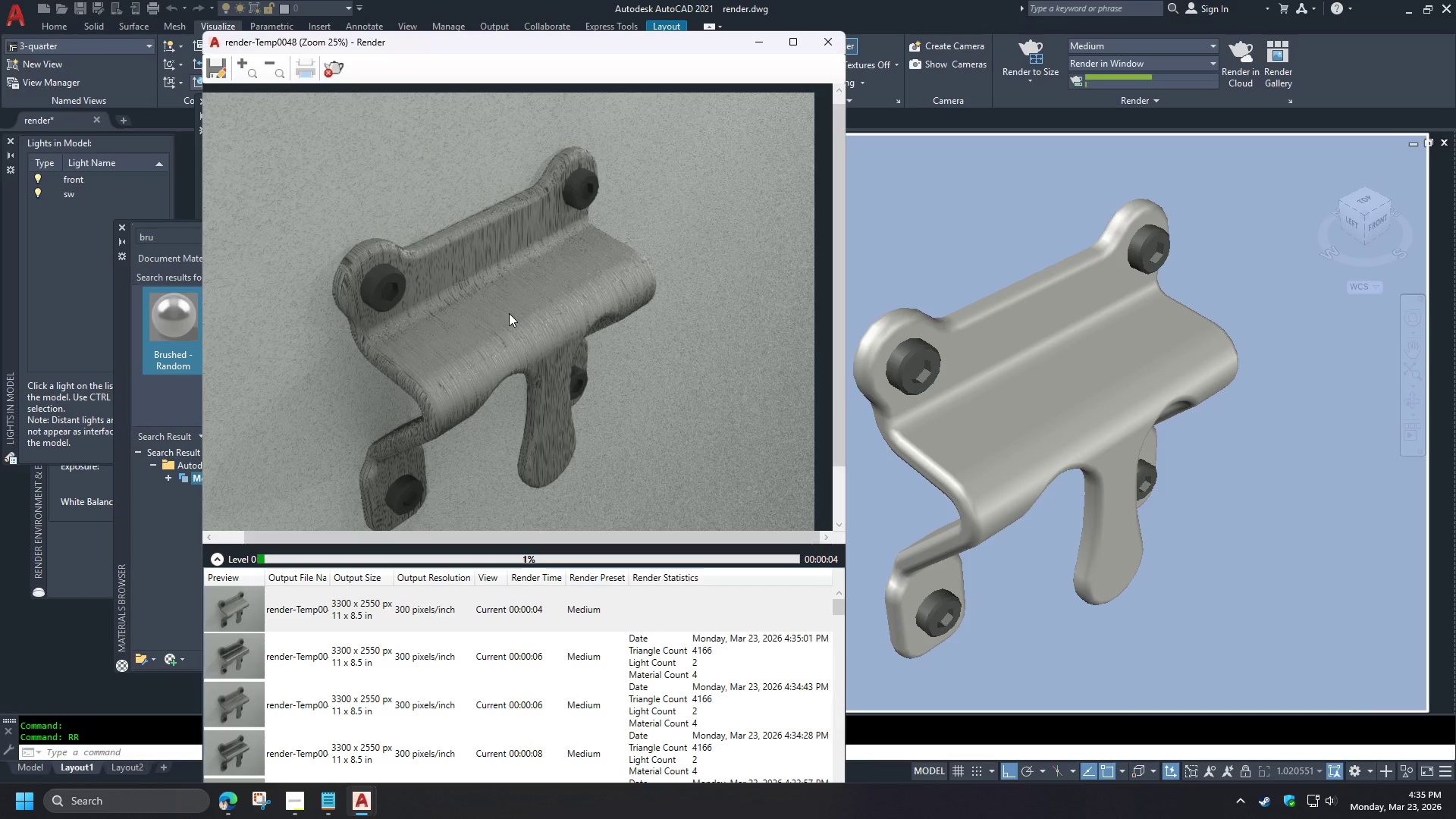 
key(Escape)
 